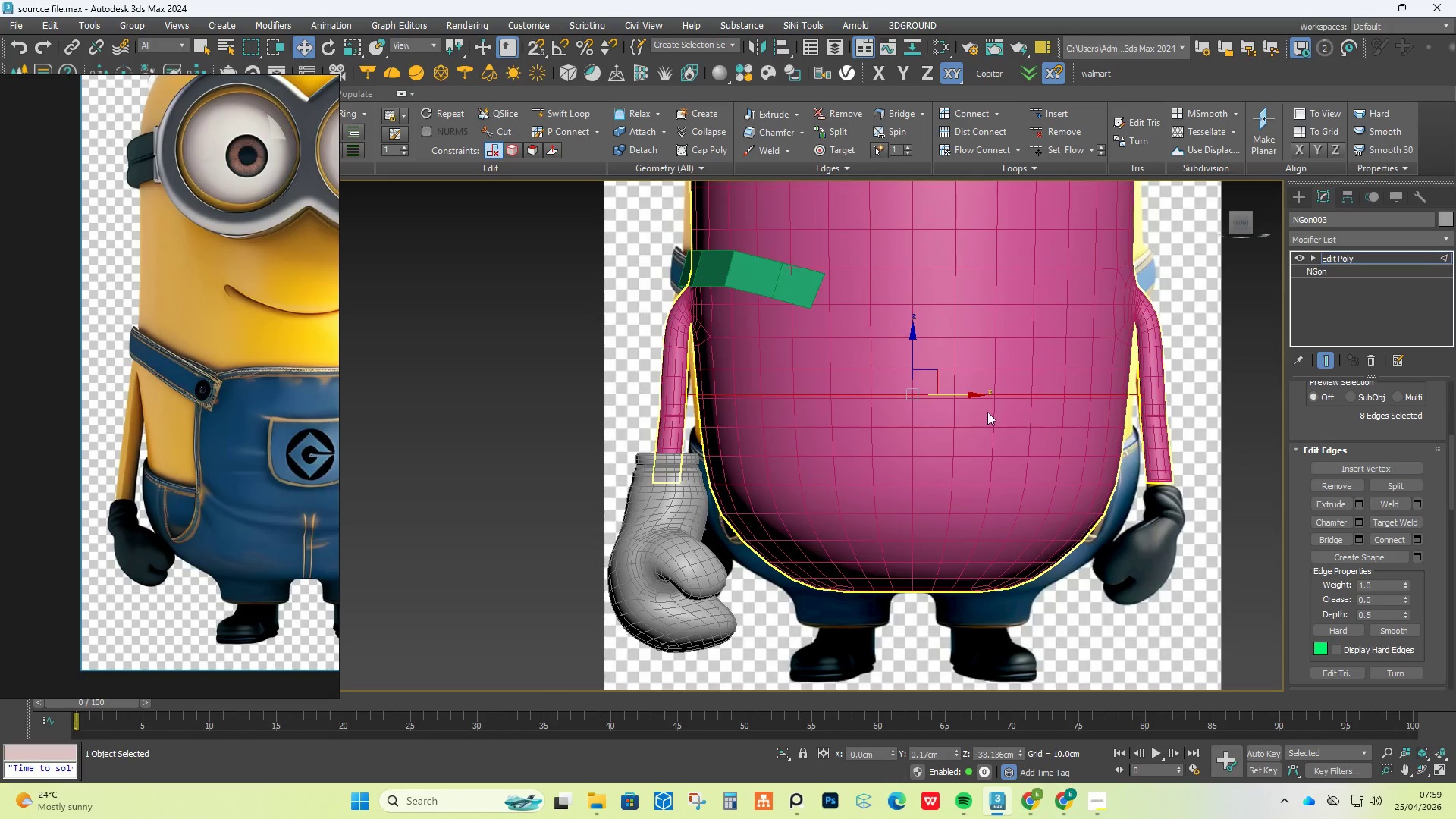 
hold_key(key=ShiftLeft, duration=1.5)
left_click_drag(start_coordinate=[914, 356], to_coordinate=[912, 409])
 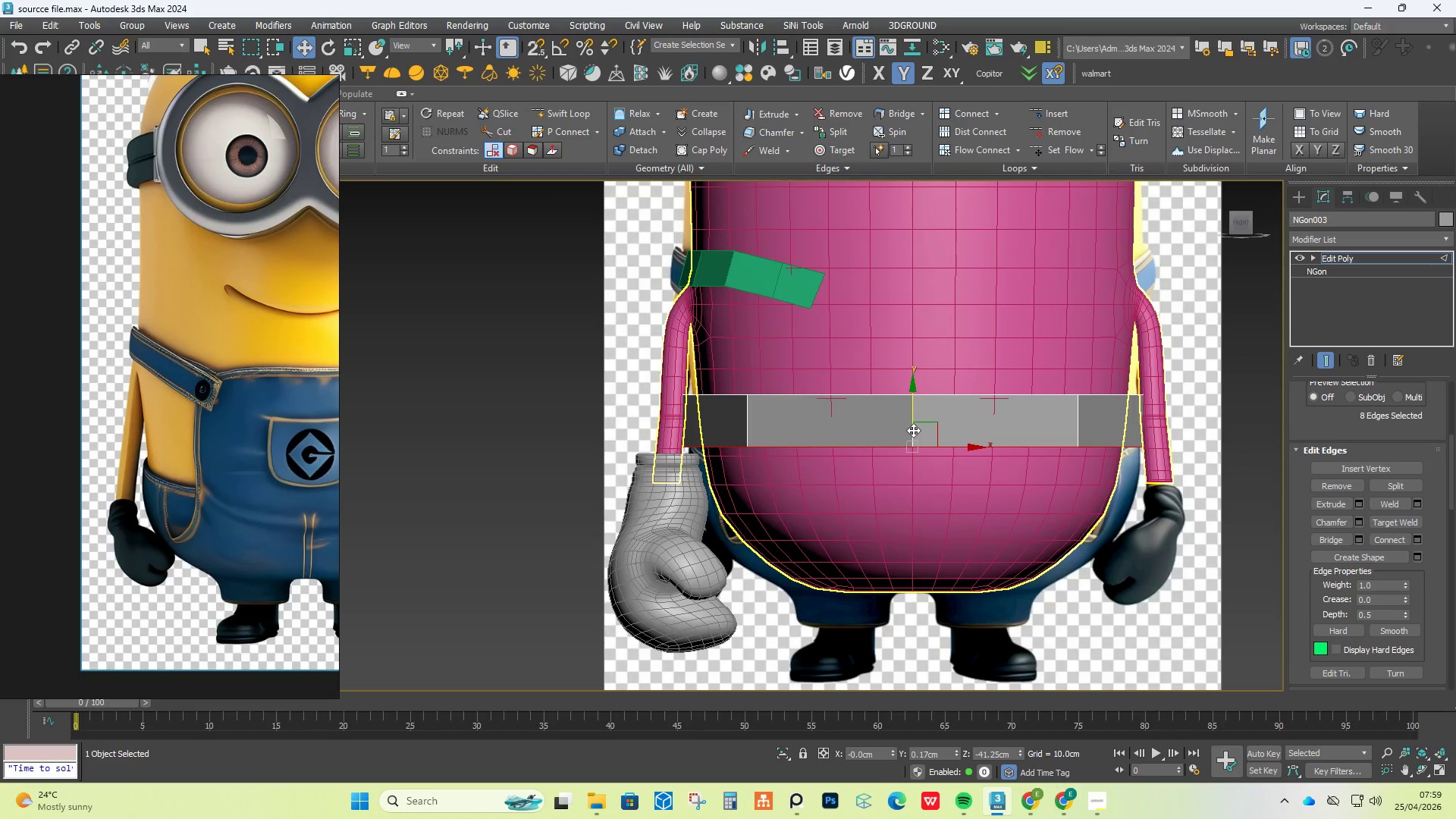 
scroll: coordinate [913, 430], scroll_direction: up, amount: 1.0
 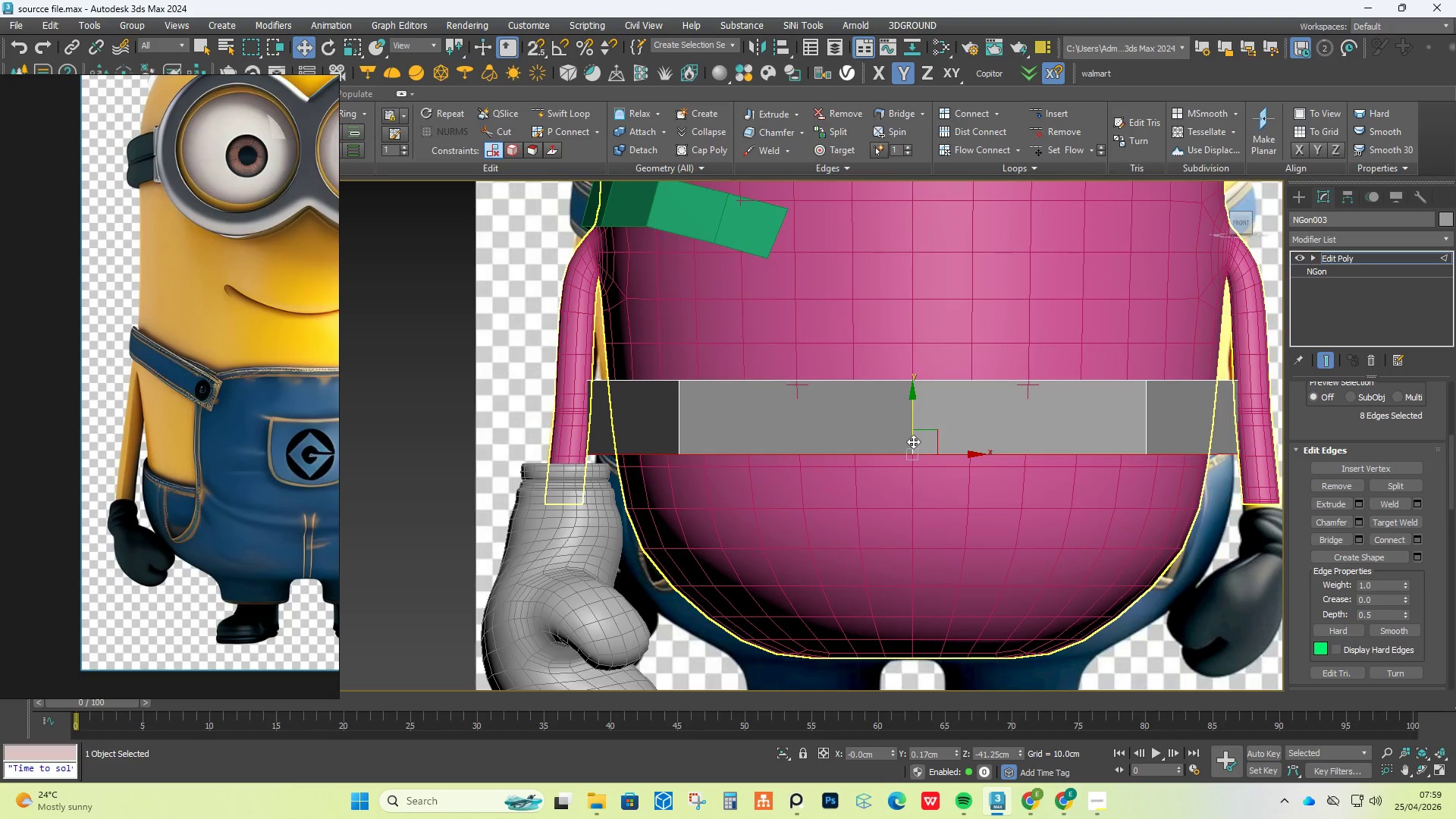 
key(R)
 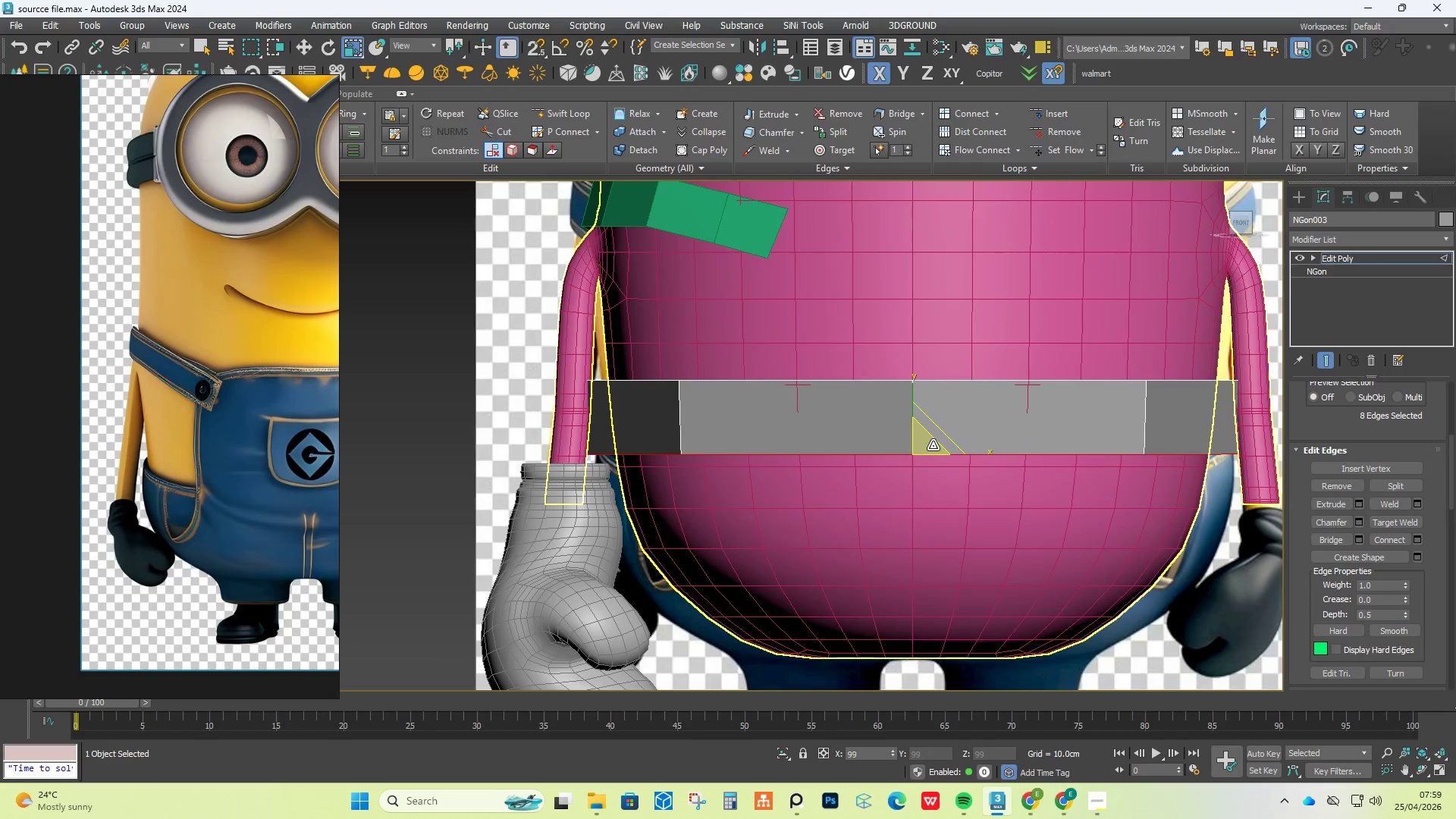 
key(W)
 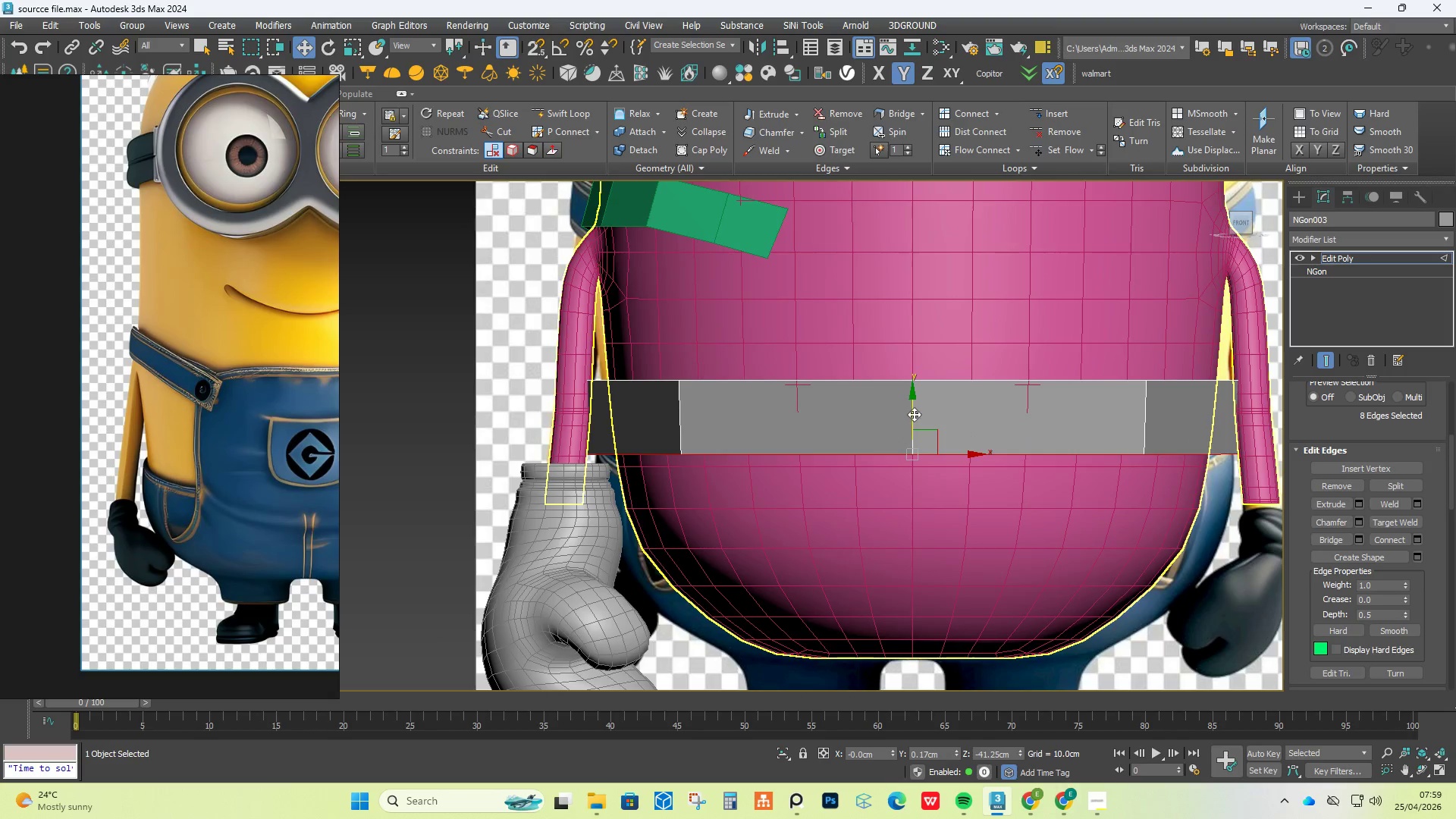 
hold_key(key=ShiftLeft, duration=1.01)
left_click_drag(start_coordinate=[914, 413], to_coordinate=[918, 533])
 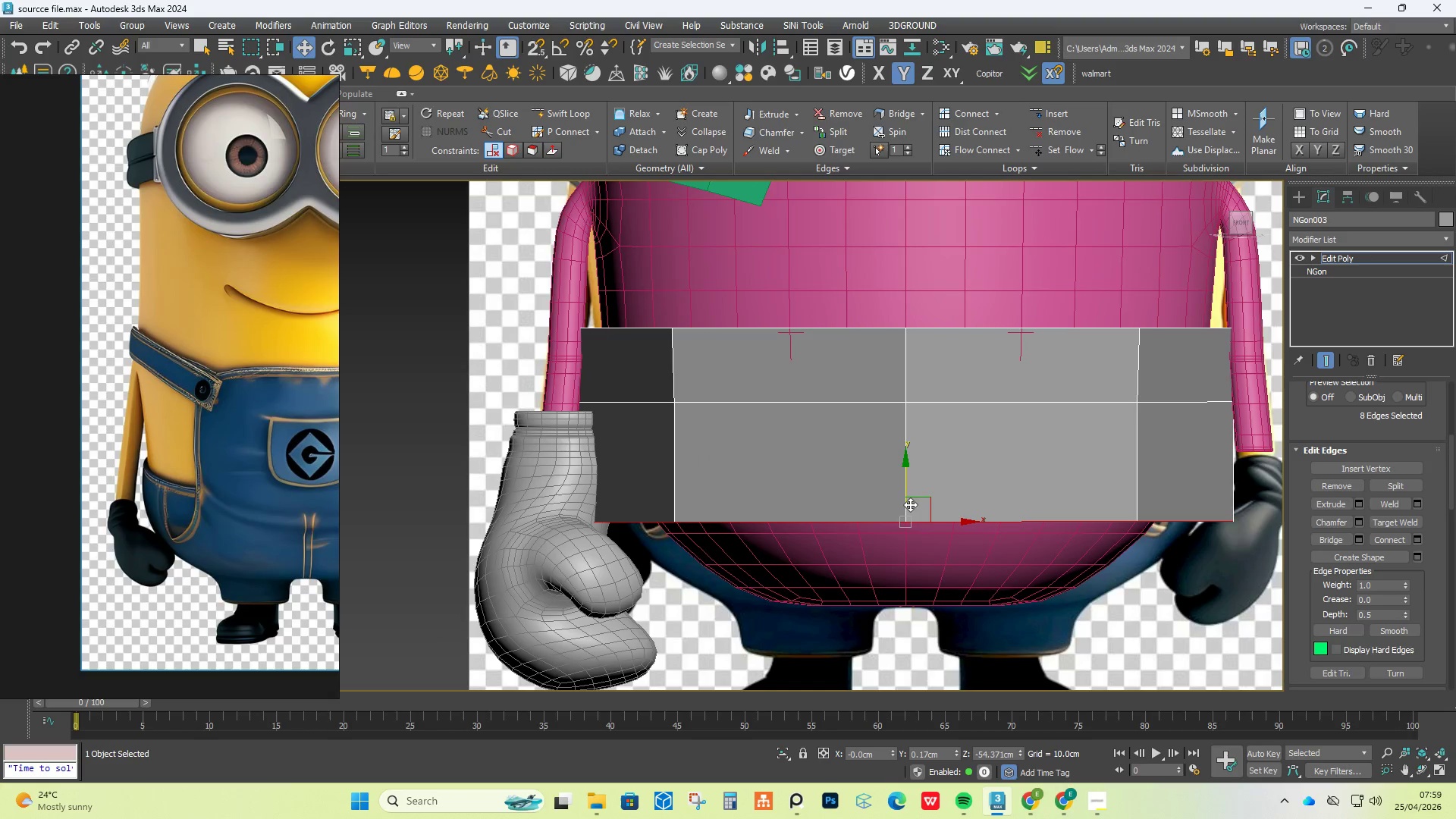 
key(R)
 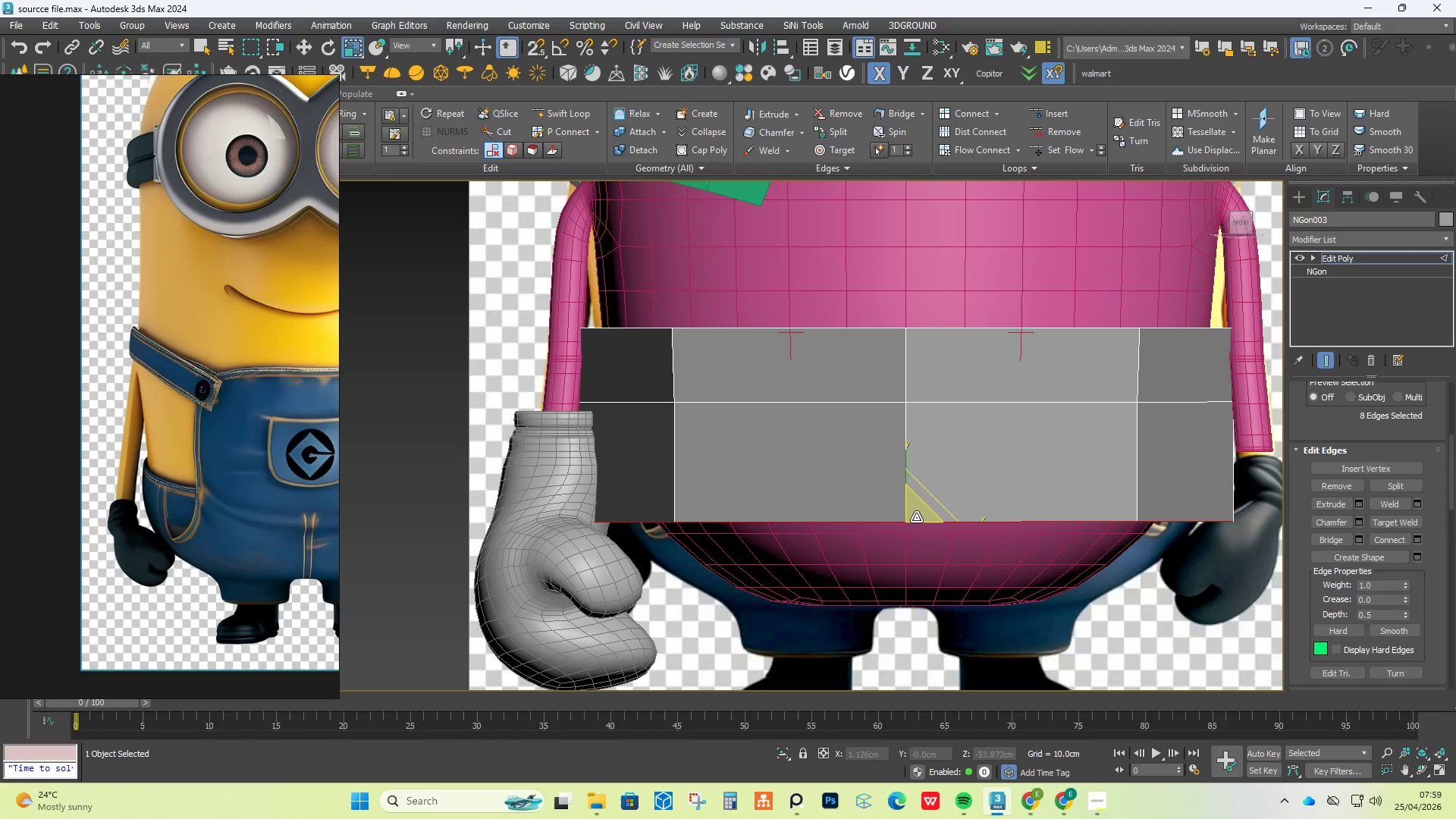 
left_click_drag(start_coordinate=[916, 517], to_coordinate=[918, 521])
 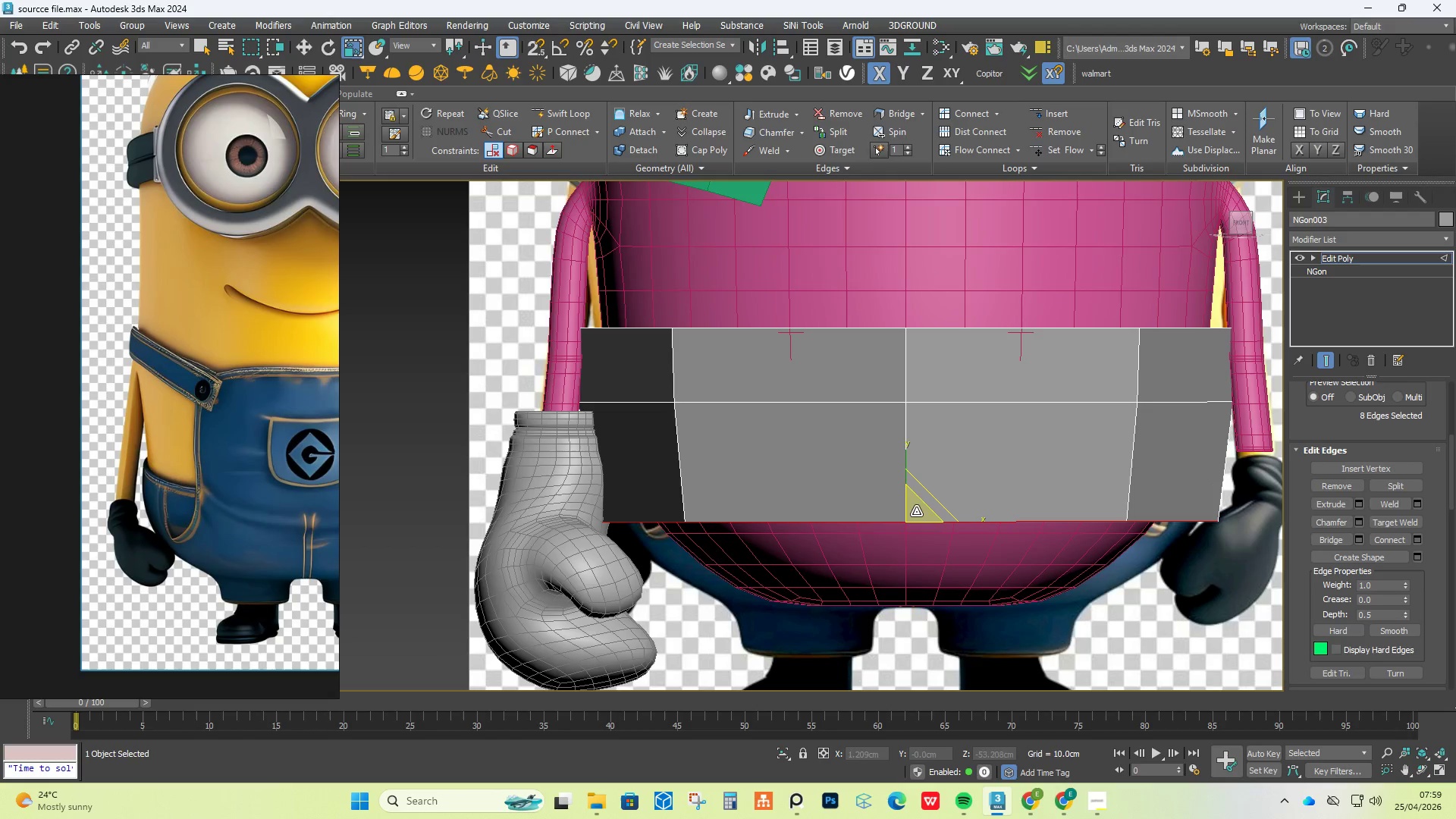 
key(W)
 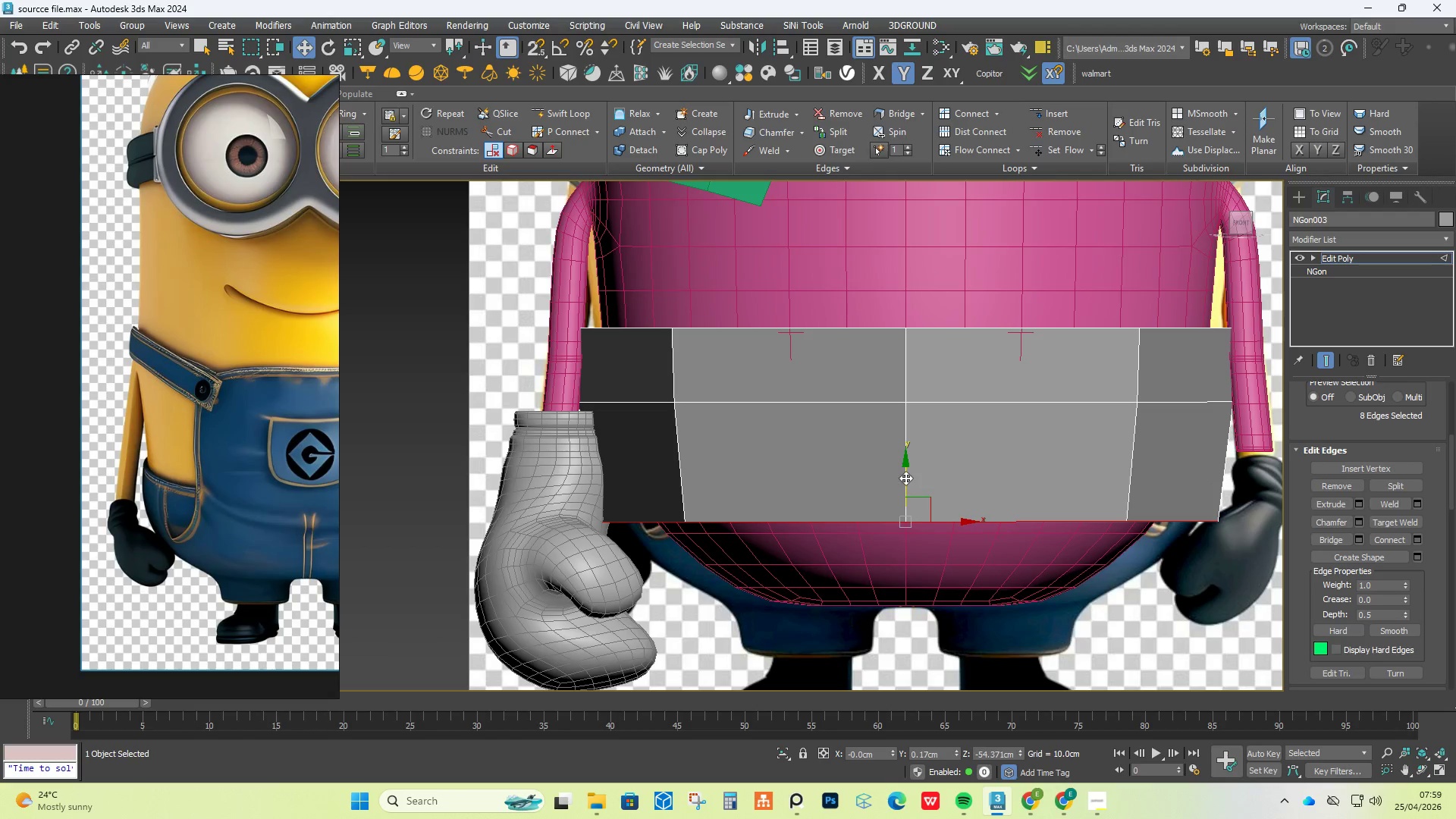 
left_click_drag(start_coordinate=[905, 477], to_coordinate=[904, 437])
 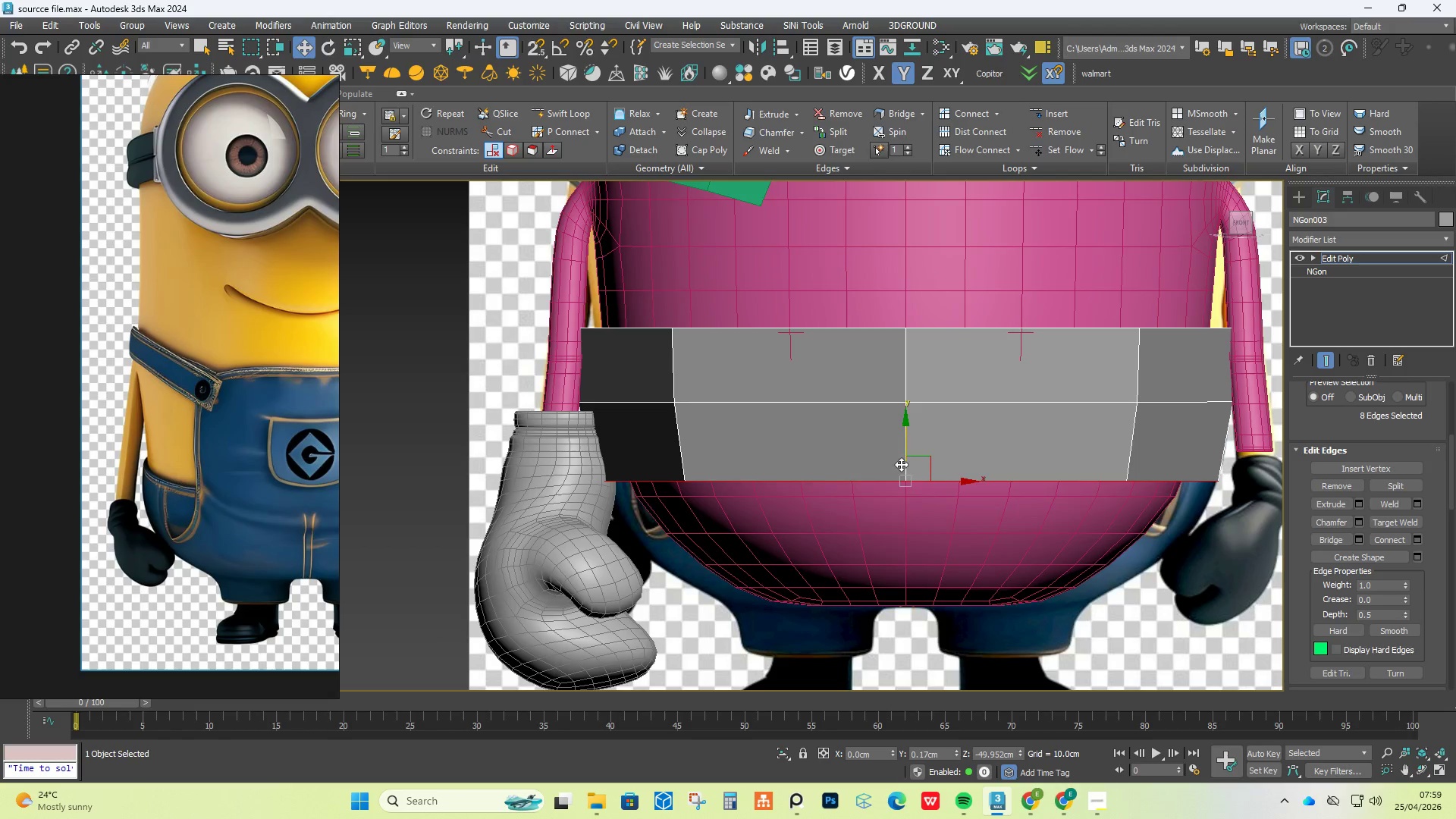 
hold_key(key=AltLeft, duration=1.91)
 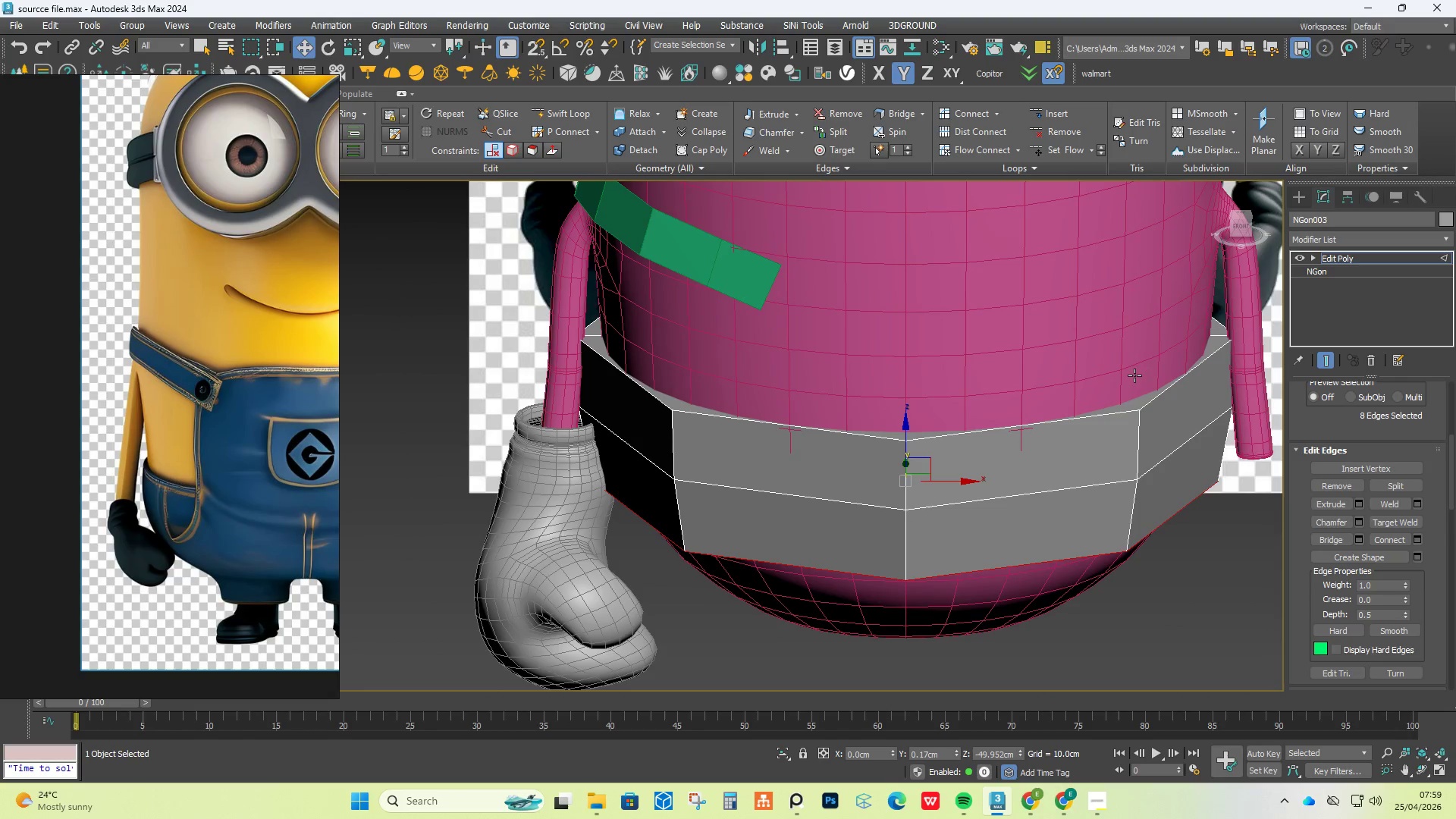 
key(4)
 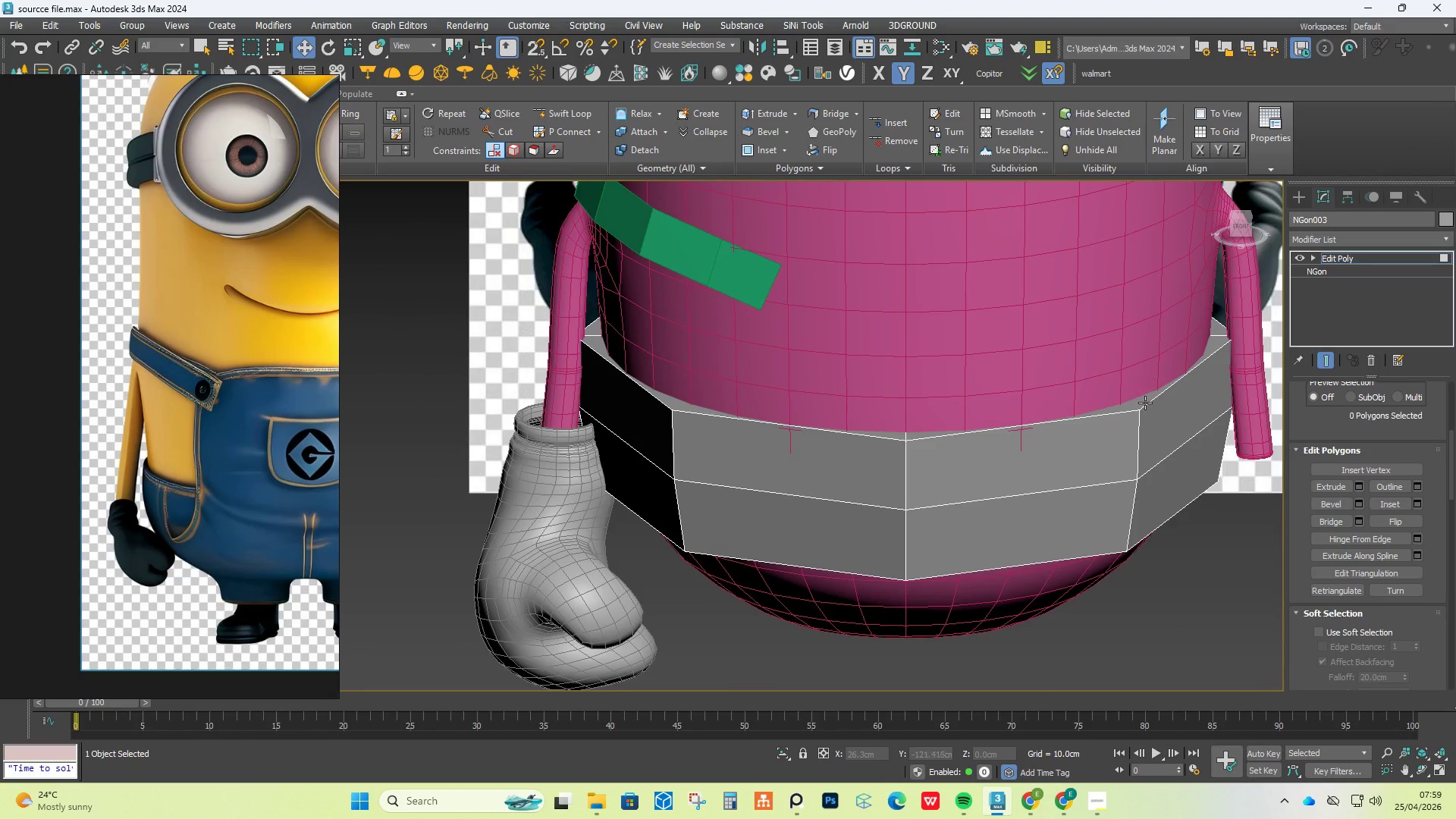 
left_click([1144, 403])
 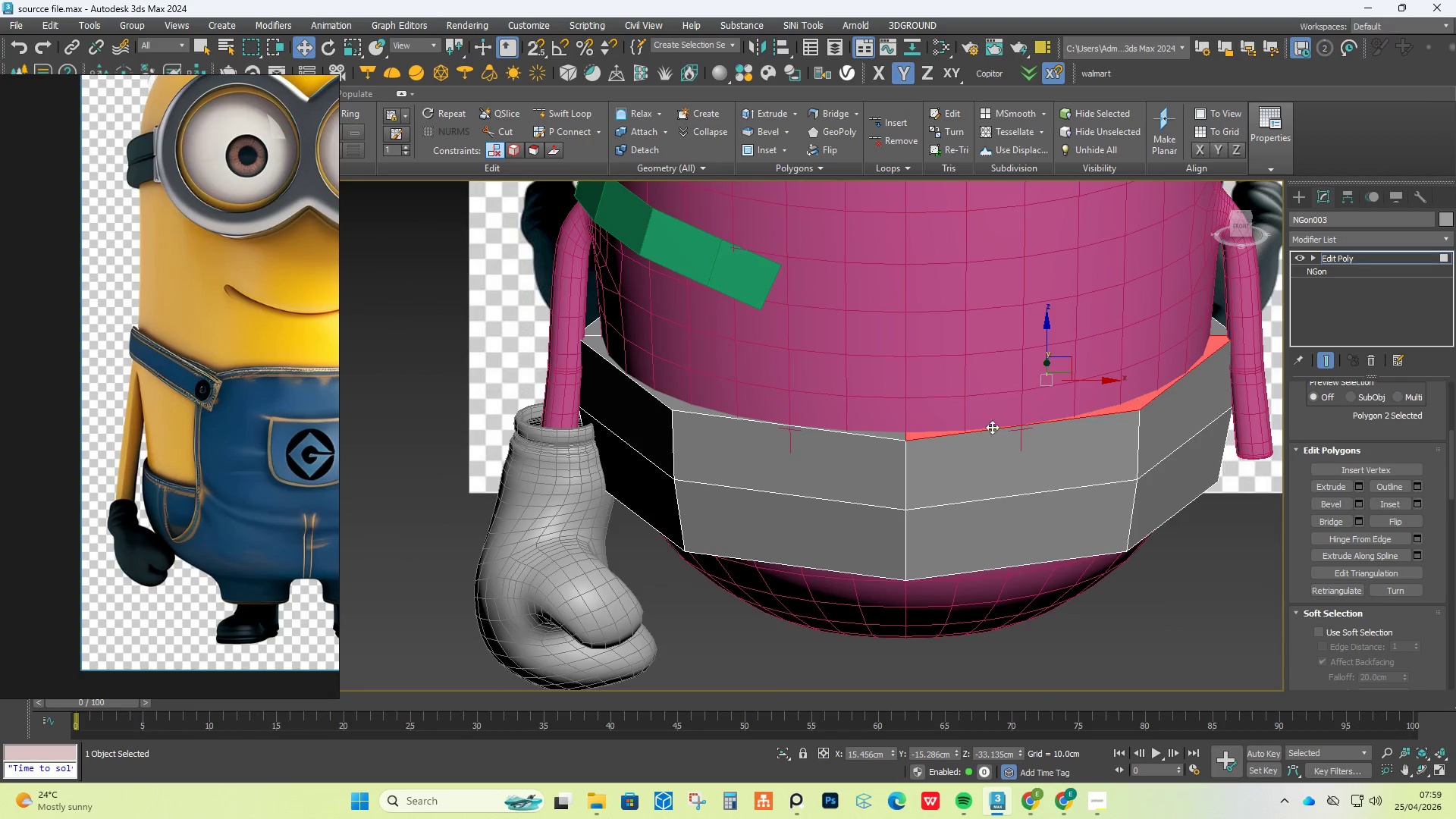 
hold_key(key=ControlLeft, duration=0.77)
left_click([893, 436])
 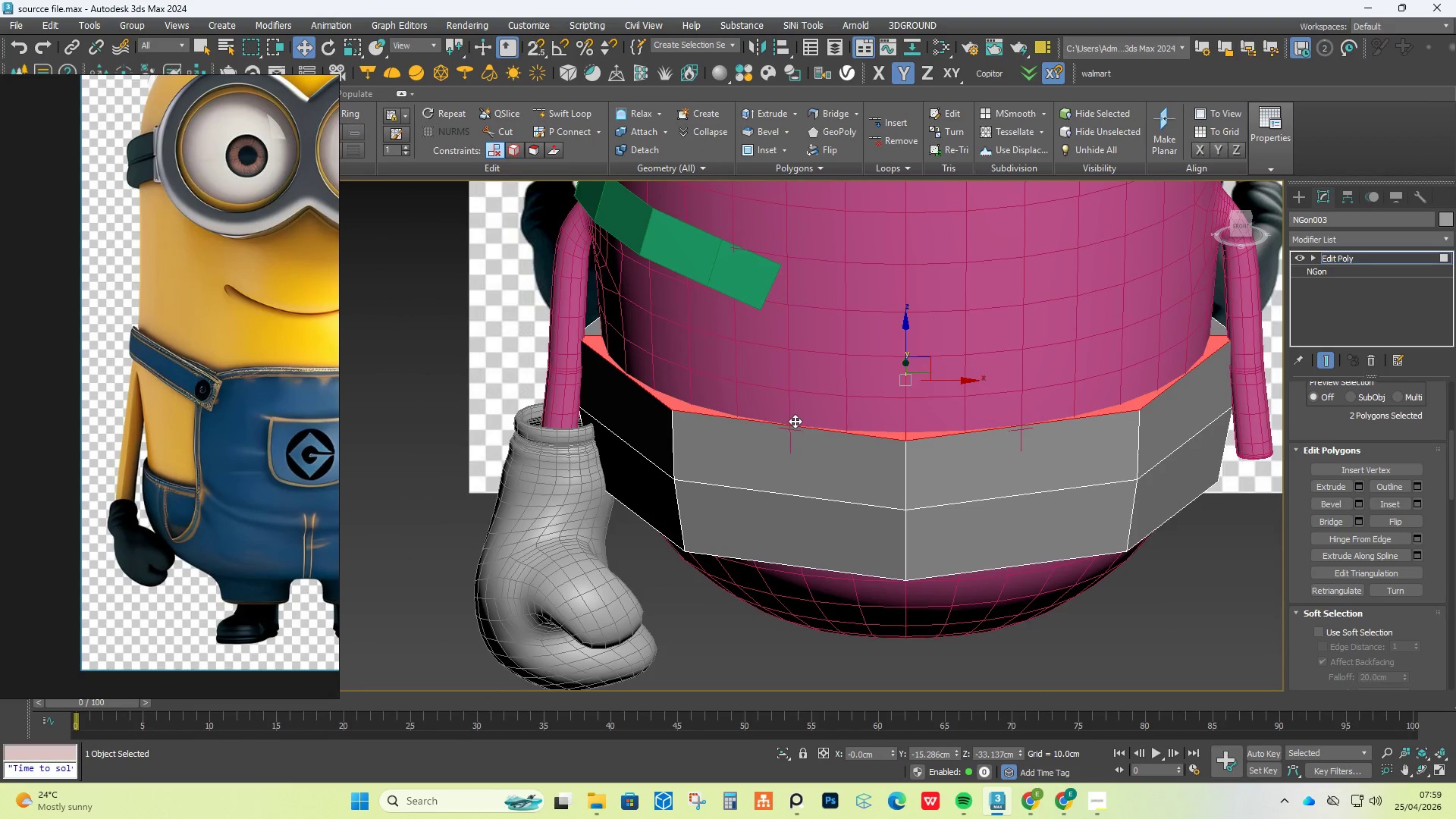 
hold_key(key=AltLeft, duration=0.59)
 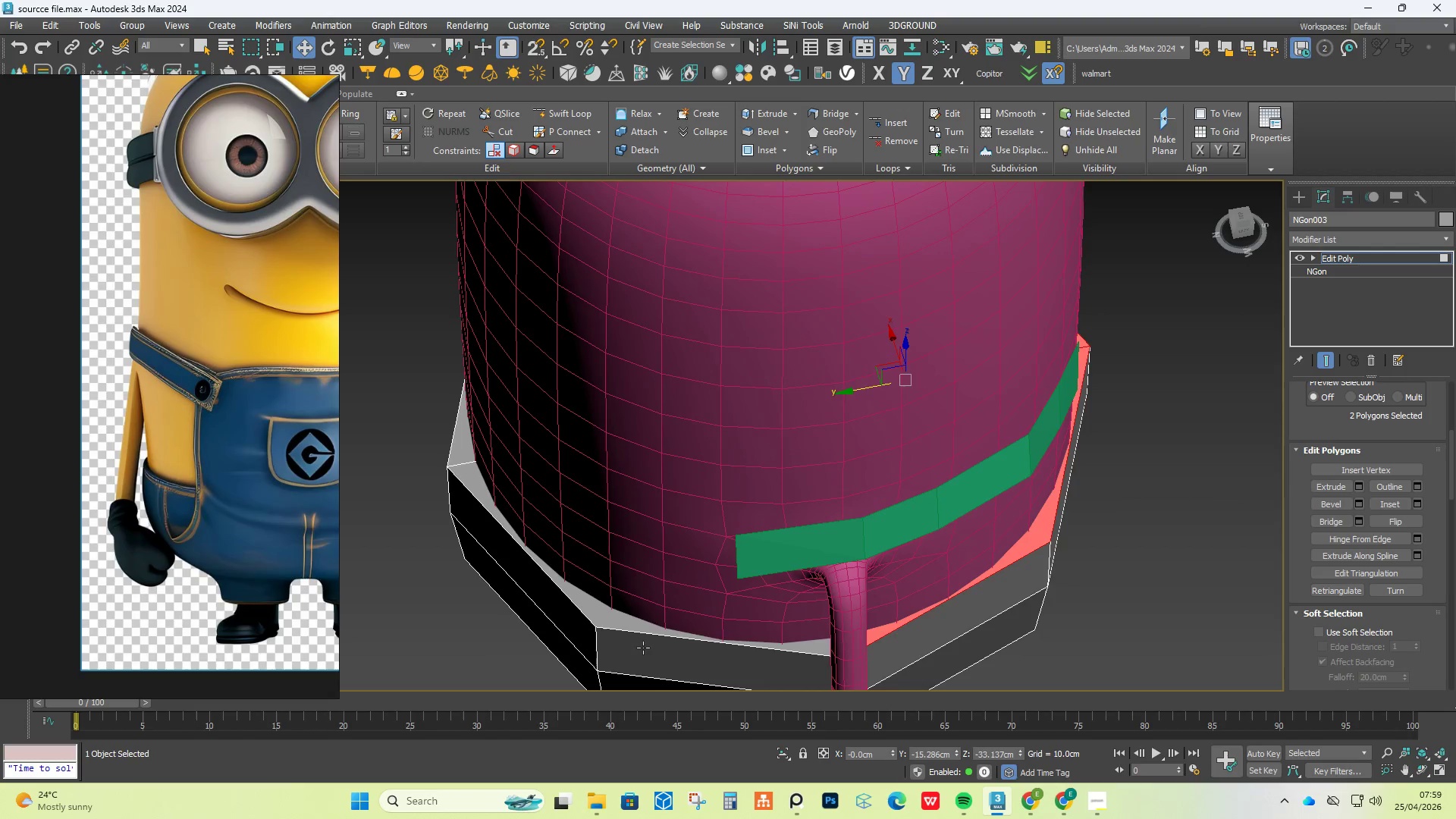 
hold_key(key=ControlLeft, duration=1.7)
left_click([620, 624])
 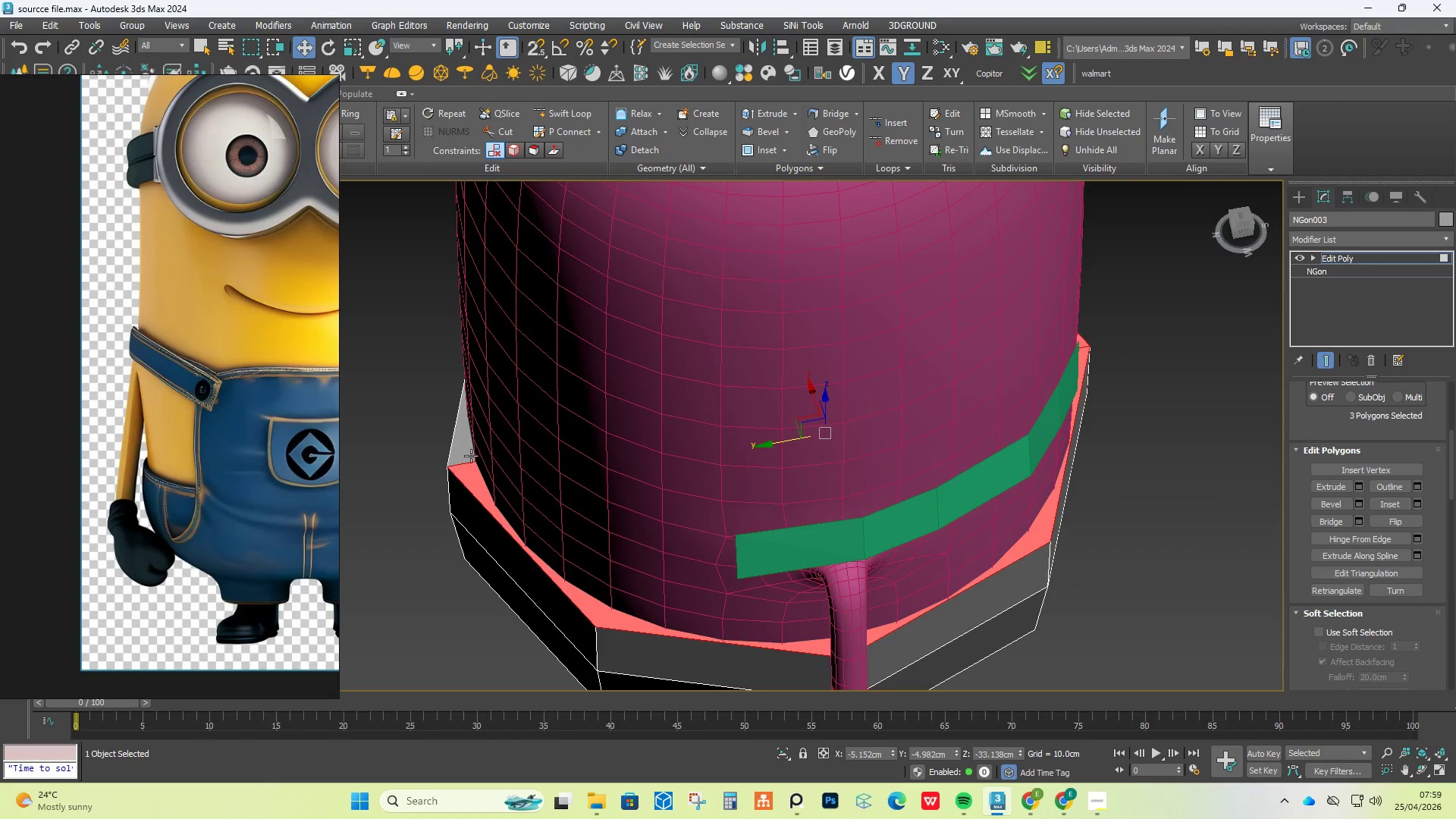 
left_click([463, 453])
 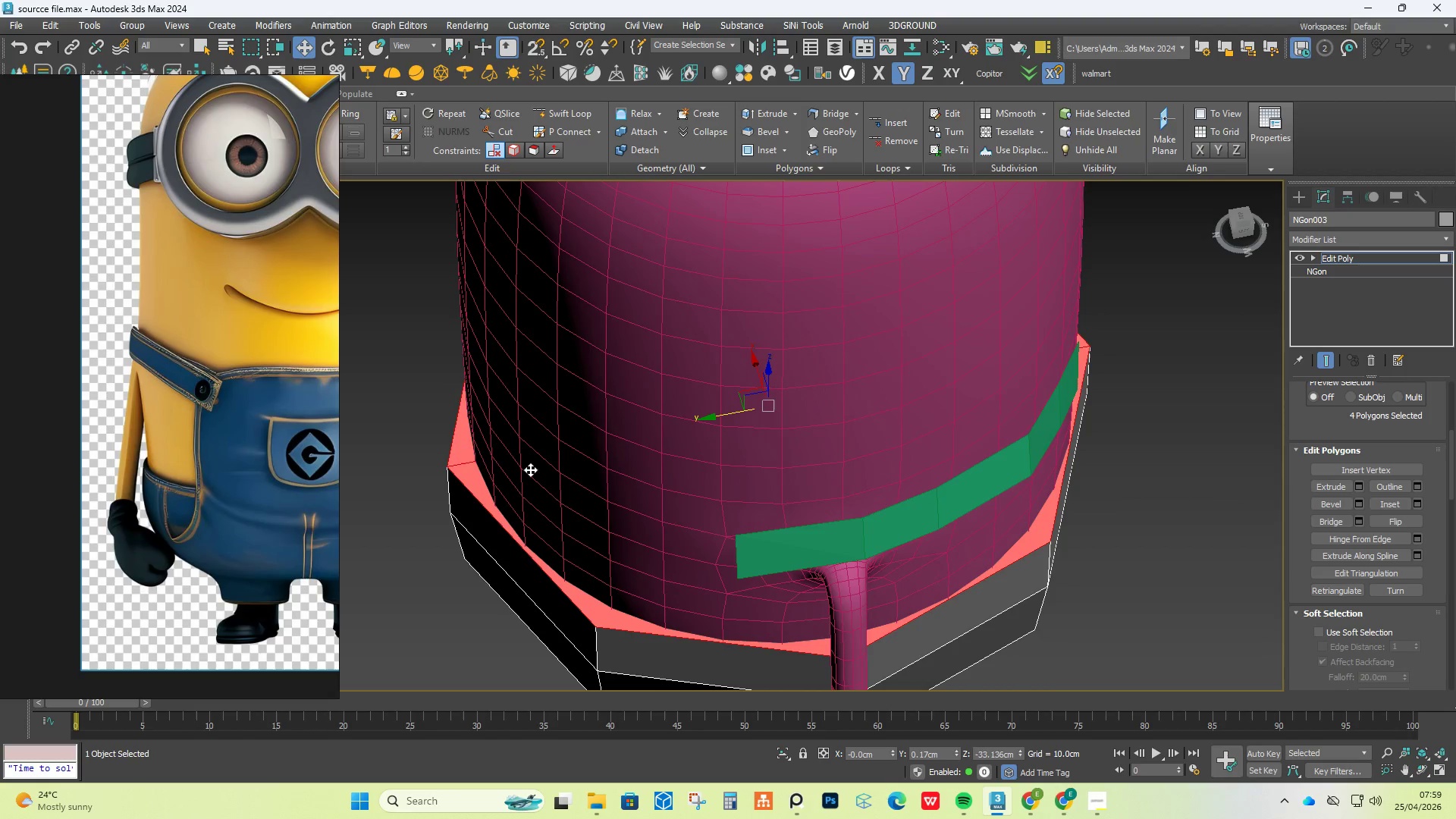 
key(Delete)
 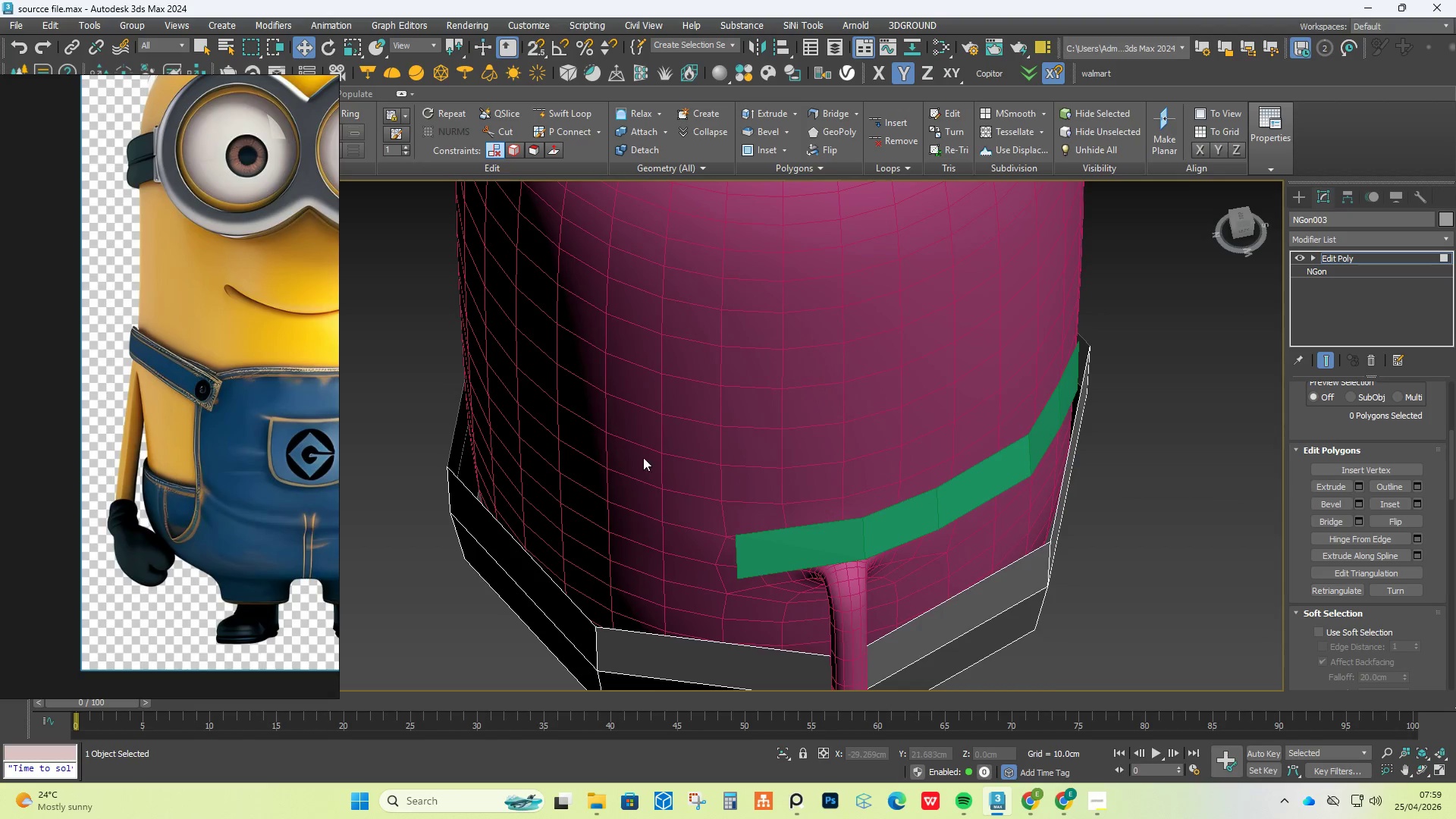 
hold_key(key=AltLeft, duration=1.38)
 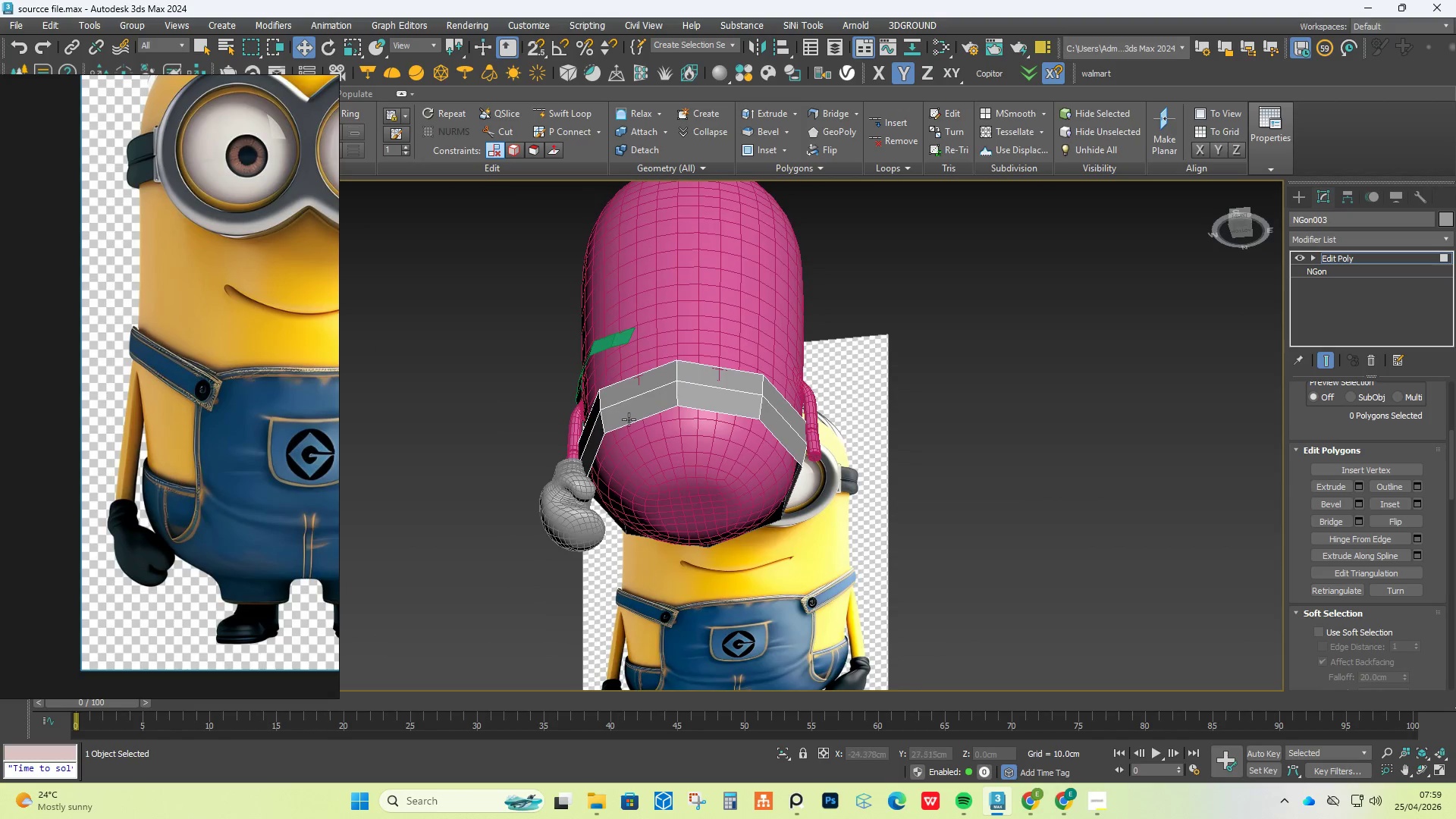 
scroll: coordinate [652, 457], scroll_direction: down, amount: 3.0
 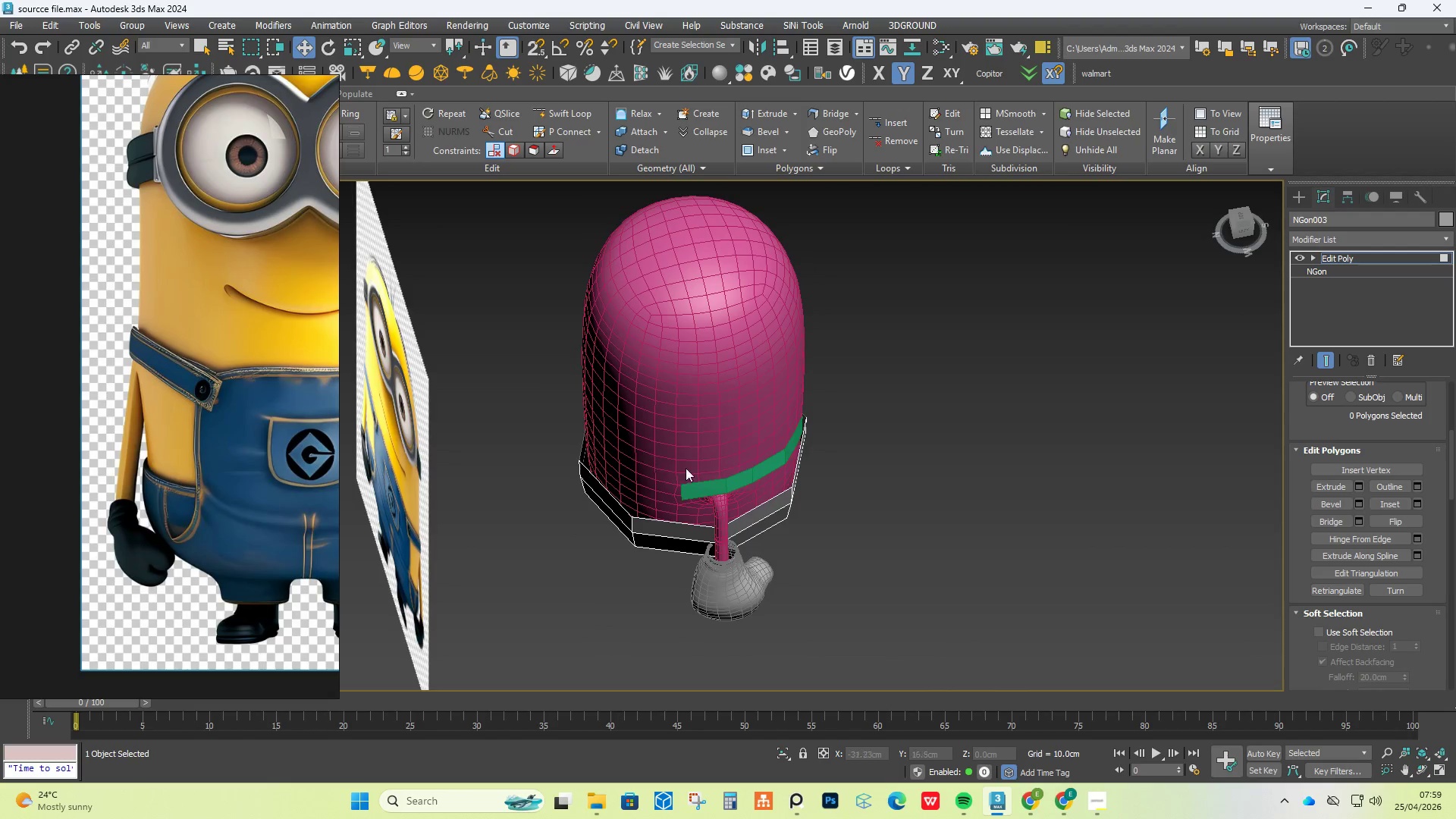 
scroll: coordinate [635, 432], scroll_direction: up, amount: 3.0
 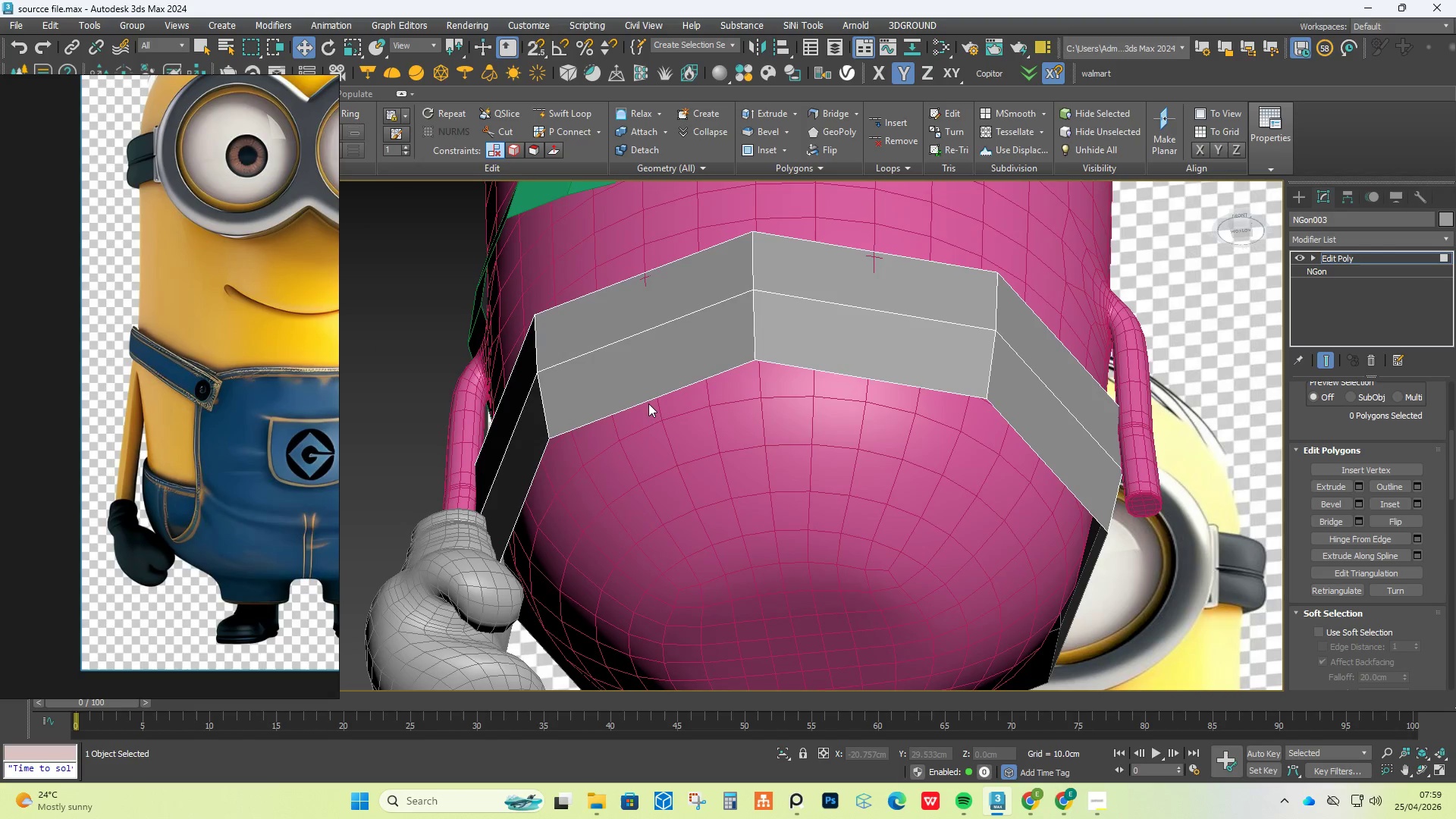 
left_click([648, 403])
 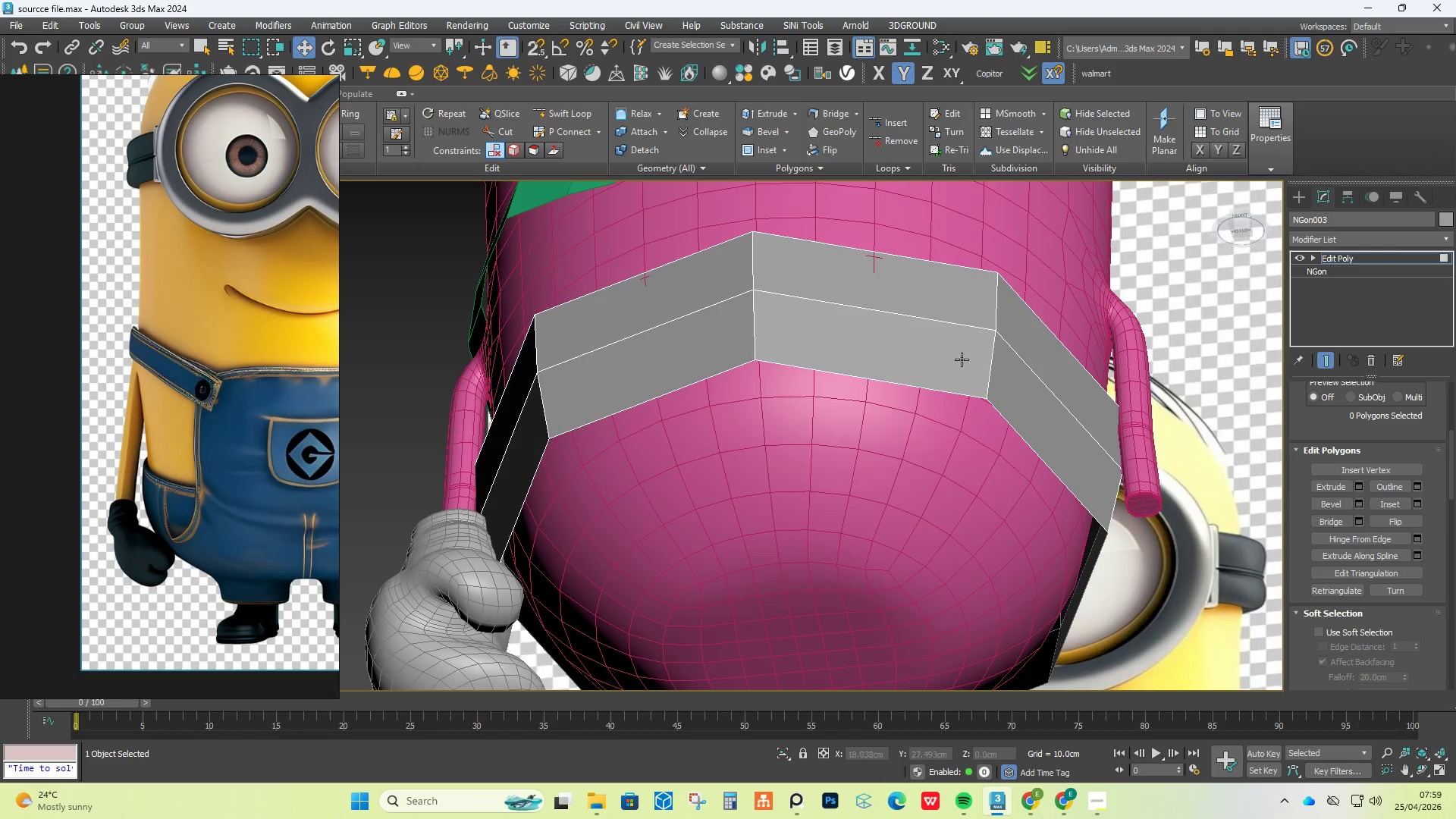 
left_click([875, 381])
 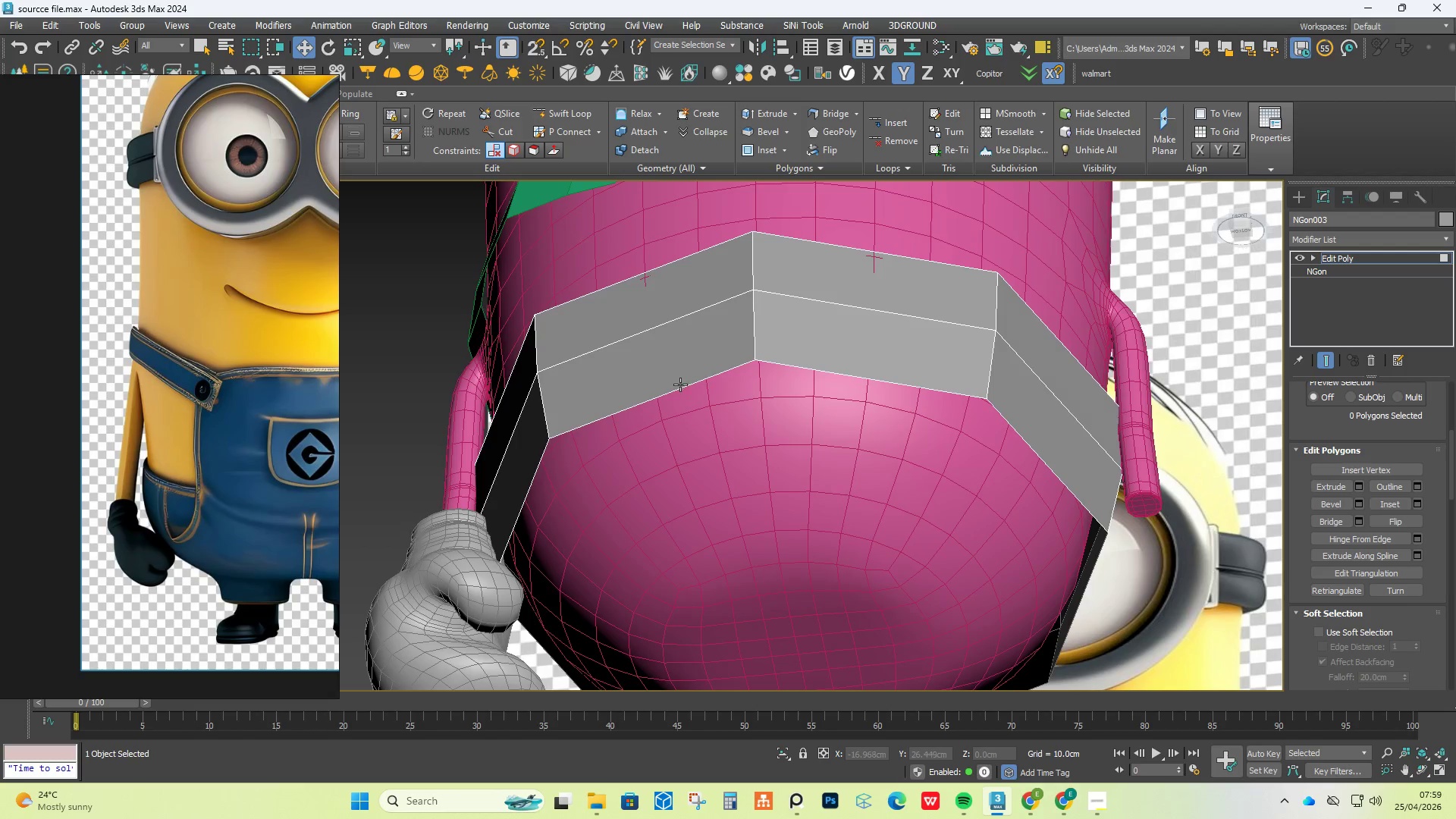 
double_click([680, 386])
 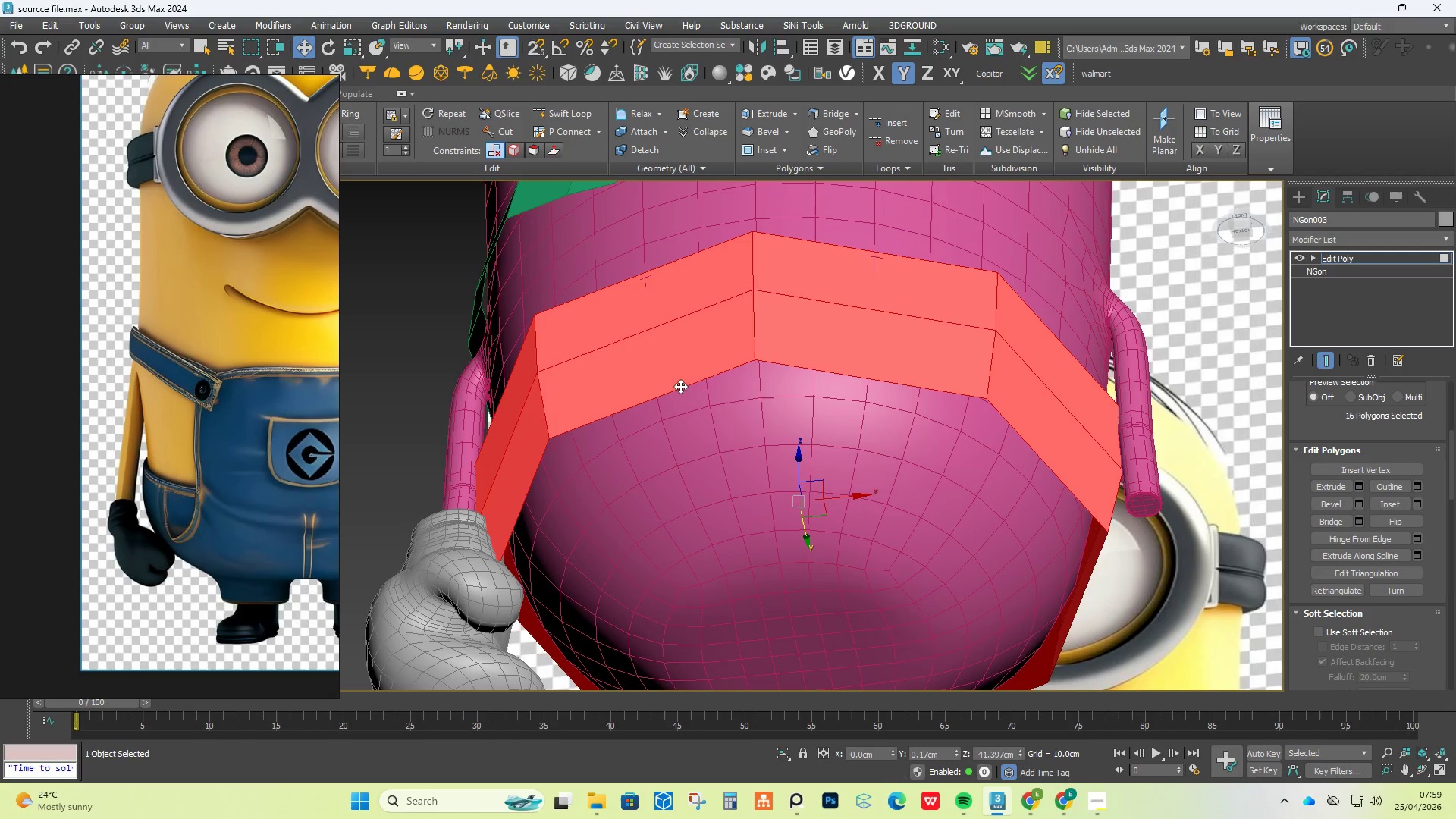 
key(2)
 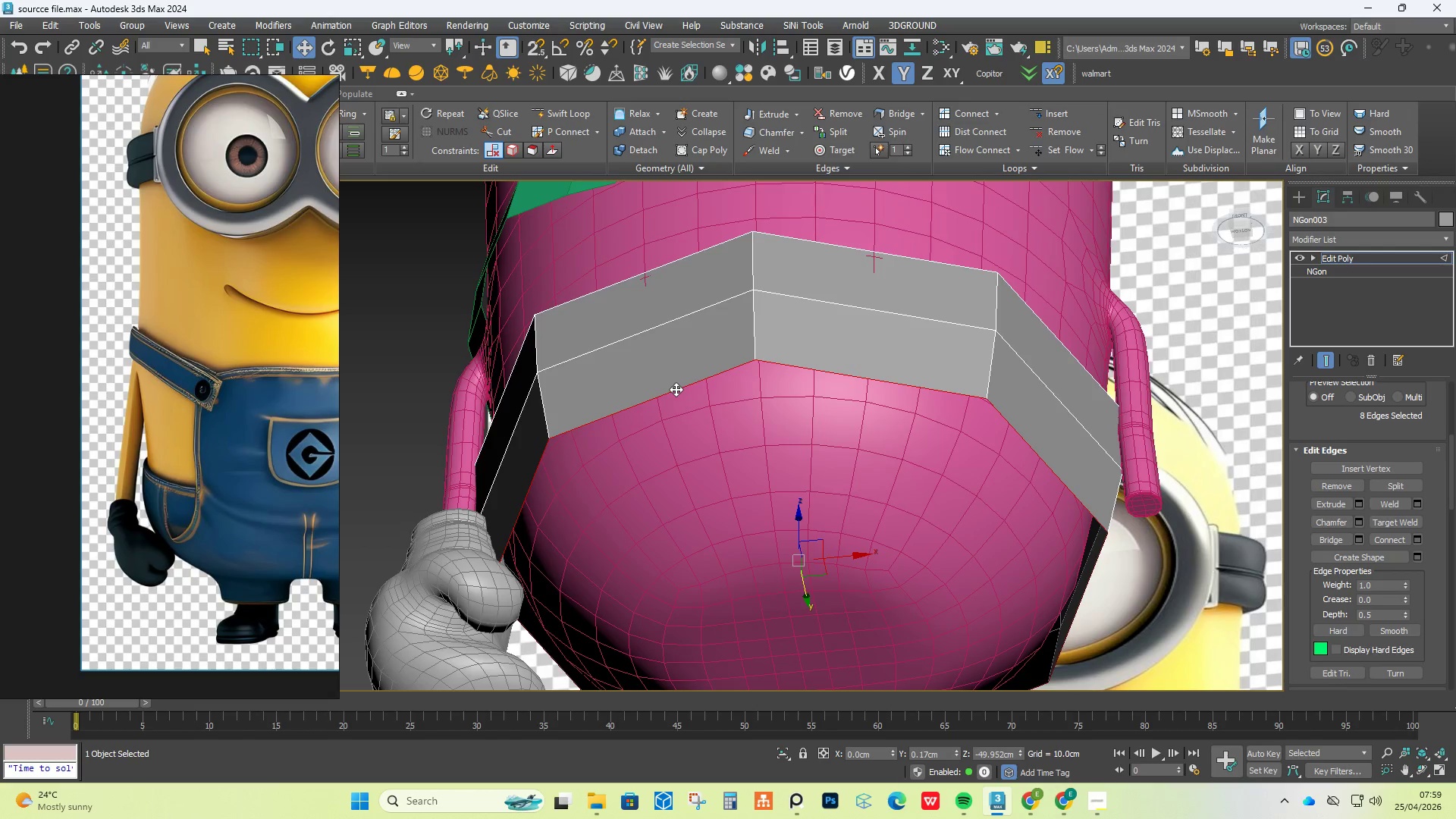 
double_click([676, 389])
 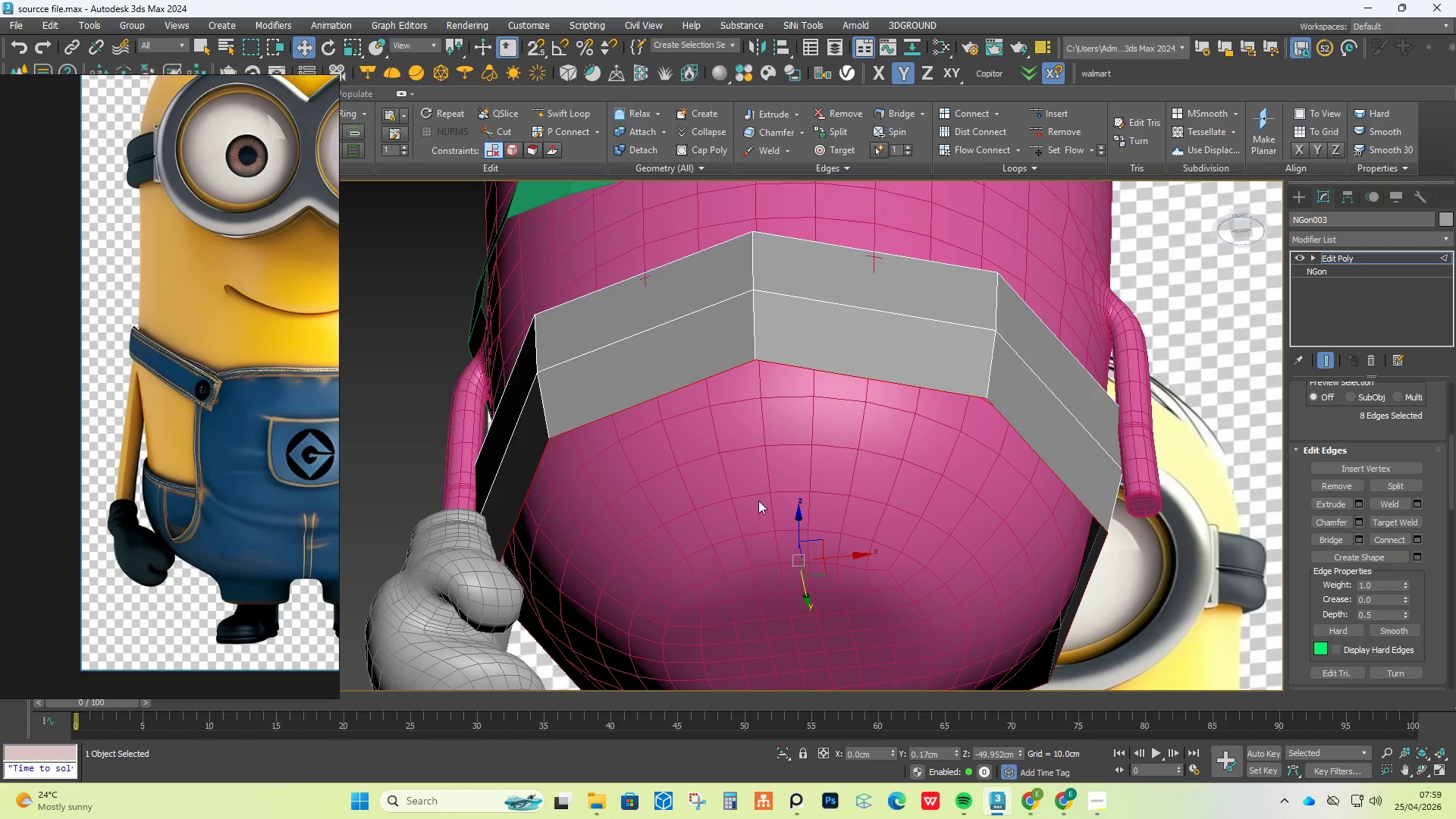 
hold_key(key=AltLeft, duration=0.48)
 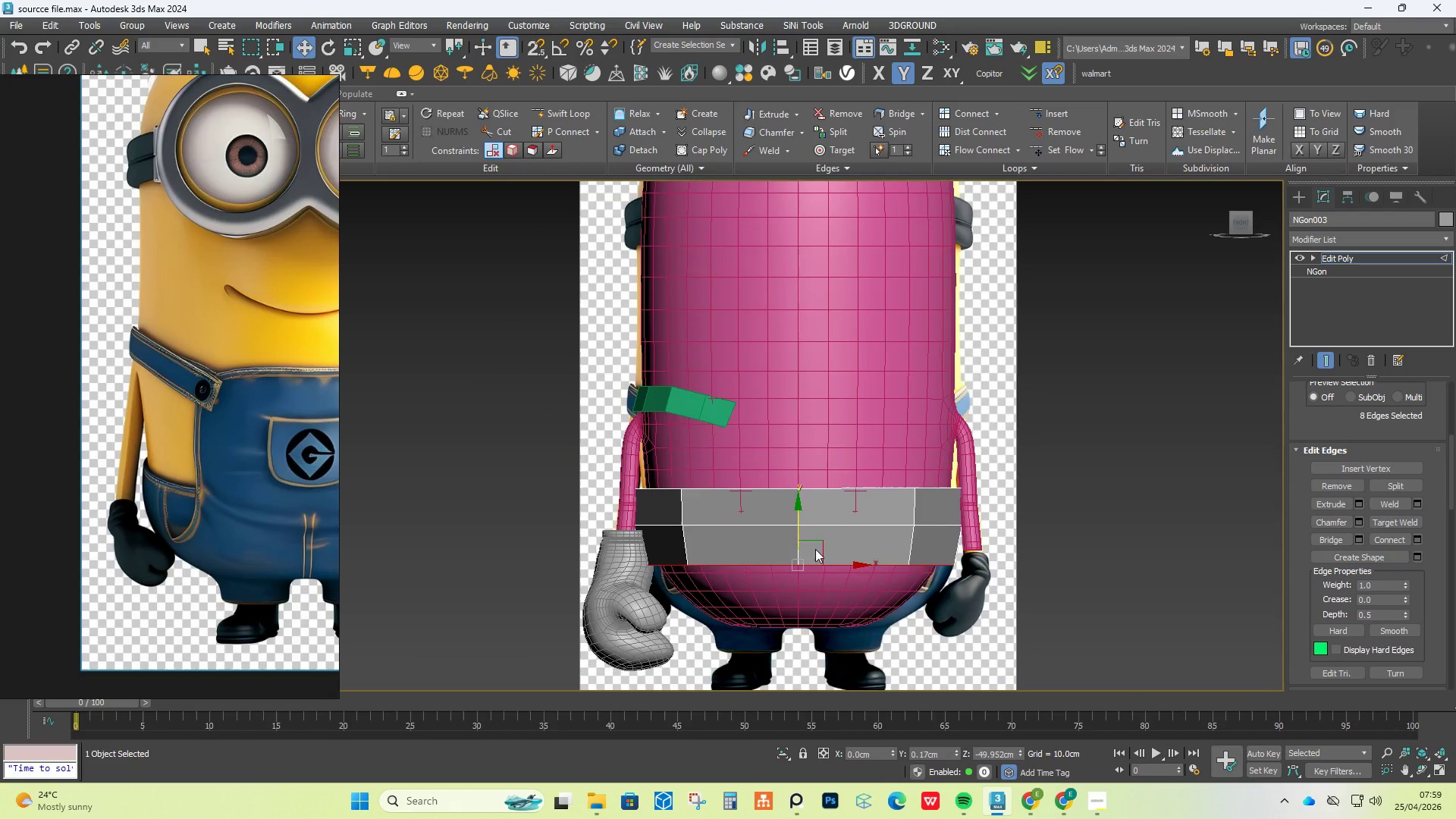 
scroll: coordinate [762, 522], scroll_direction: down, amount: 2.0
 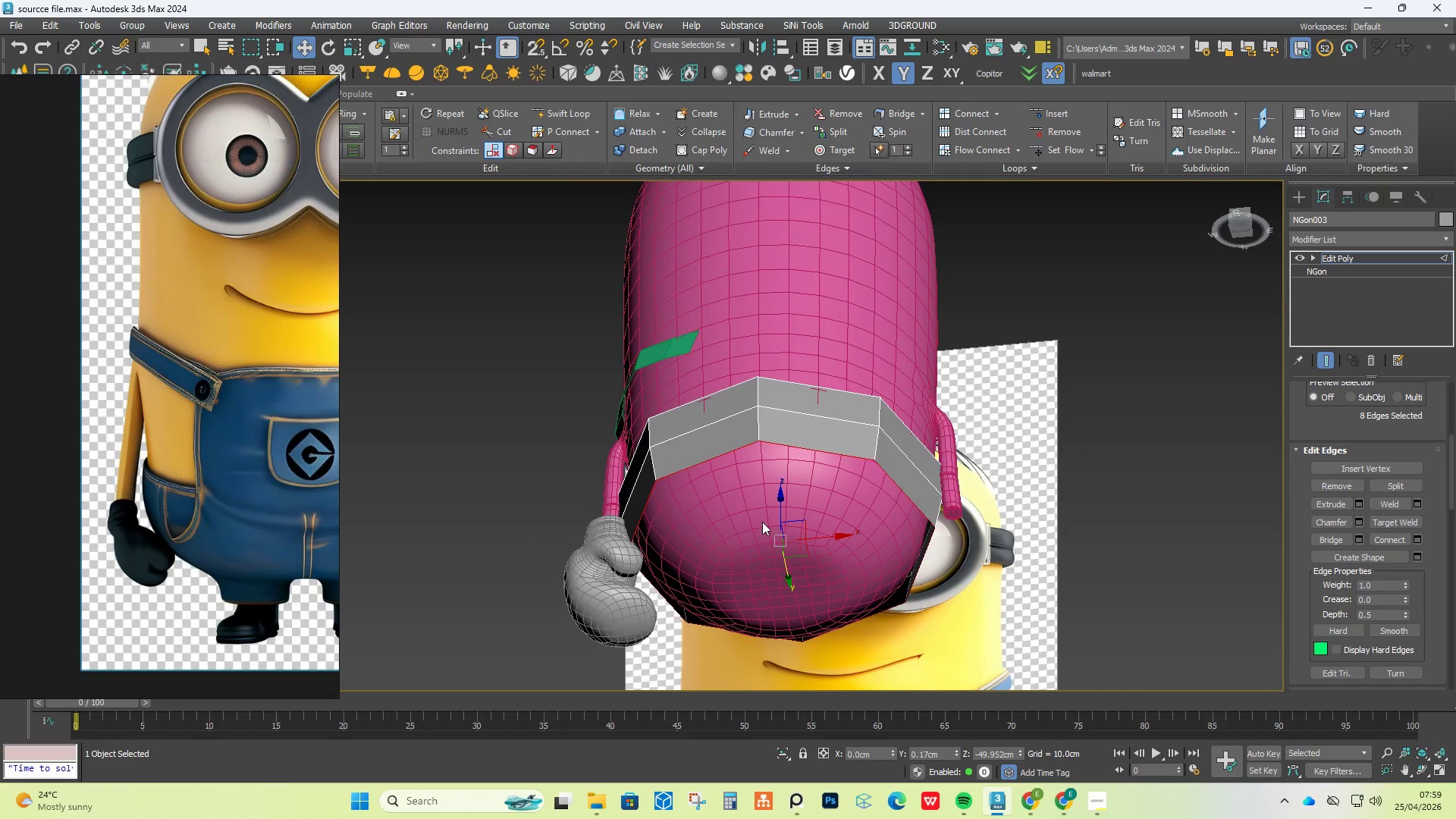 
scroll: coordinate [714, 530], scroll_direction: up, amount: 1.0
 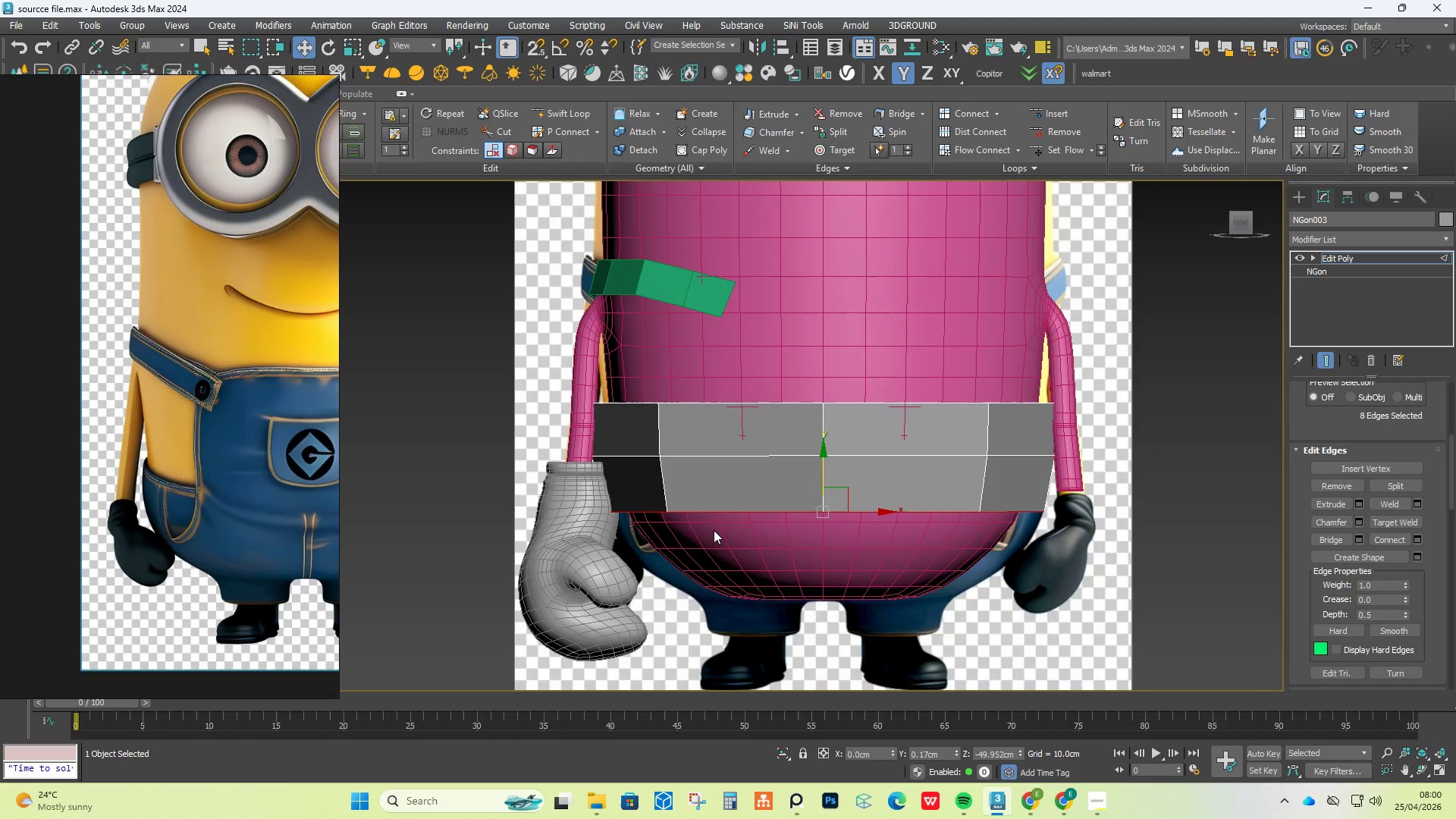 
hold_key(key=ShiftLeft, duration=2.53)
left_click_drag(start_coordinate=[826, 479], to_coordinate=[826, 567])
 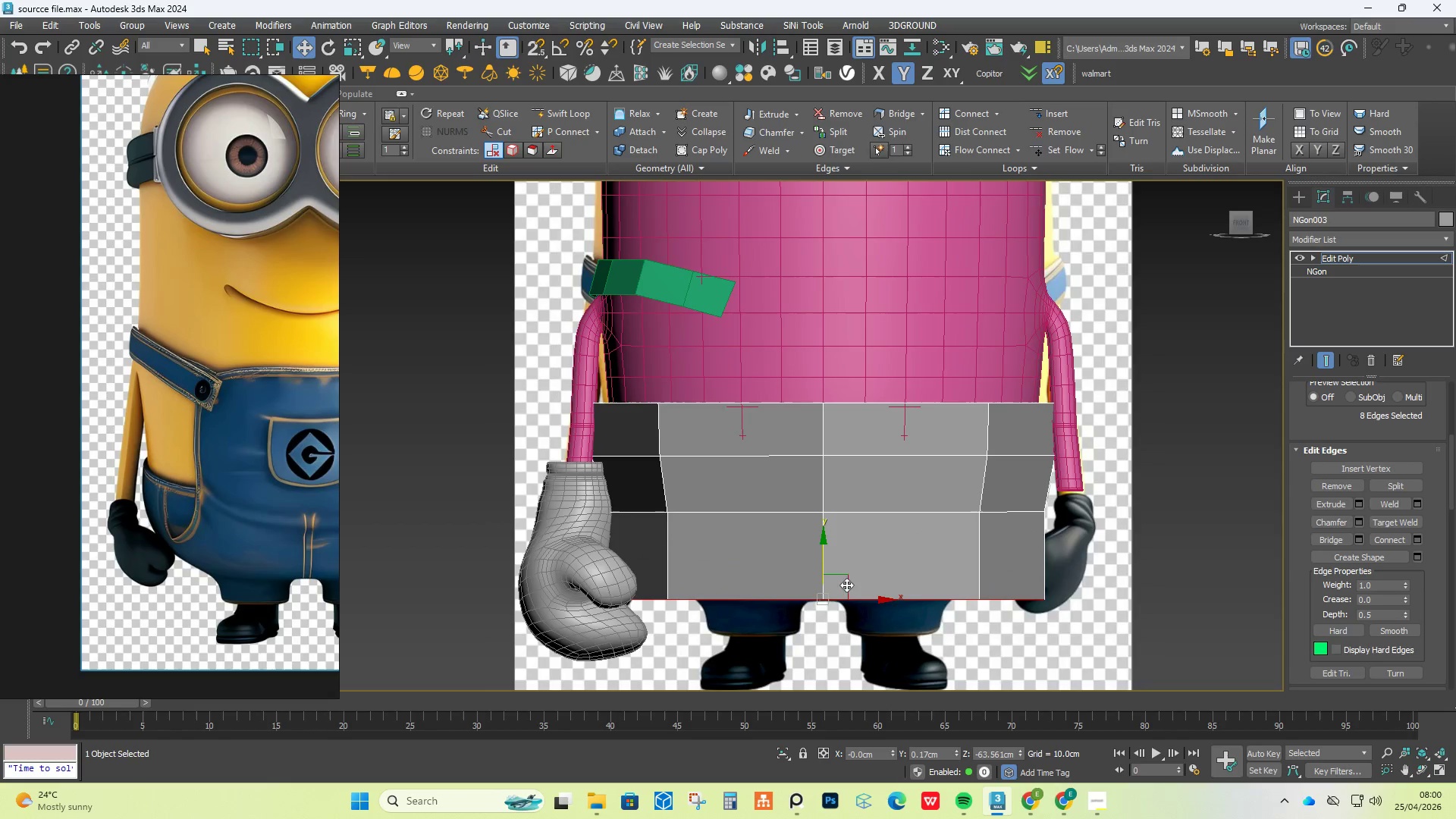 
hold_key(key=AltLeft, duration=0.72)
 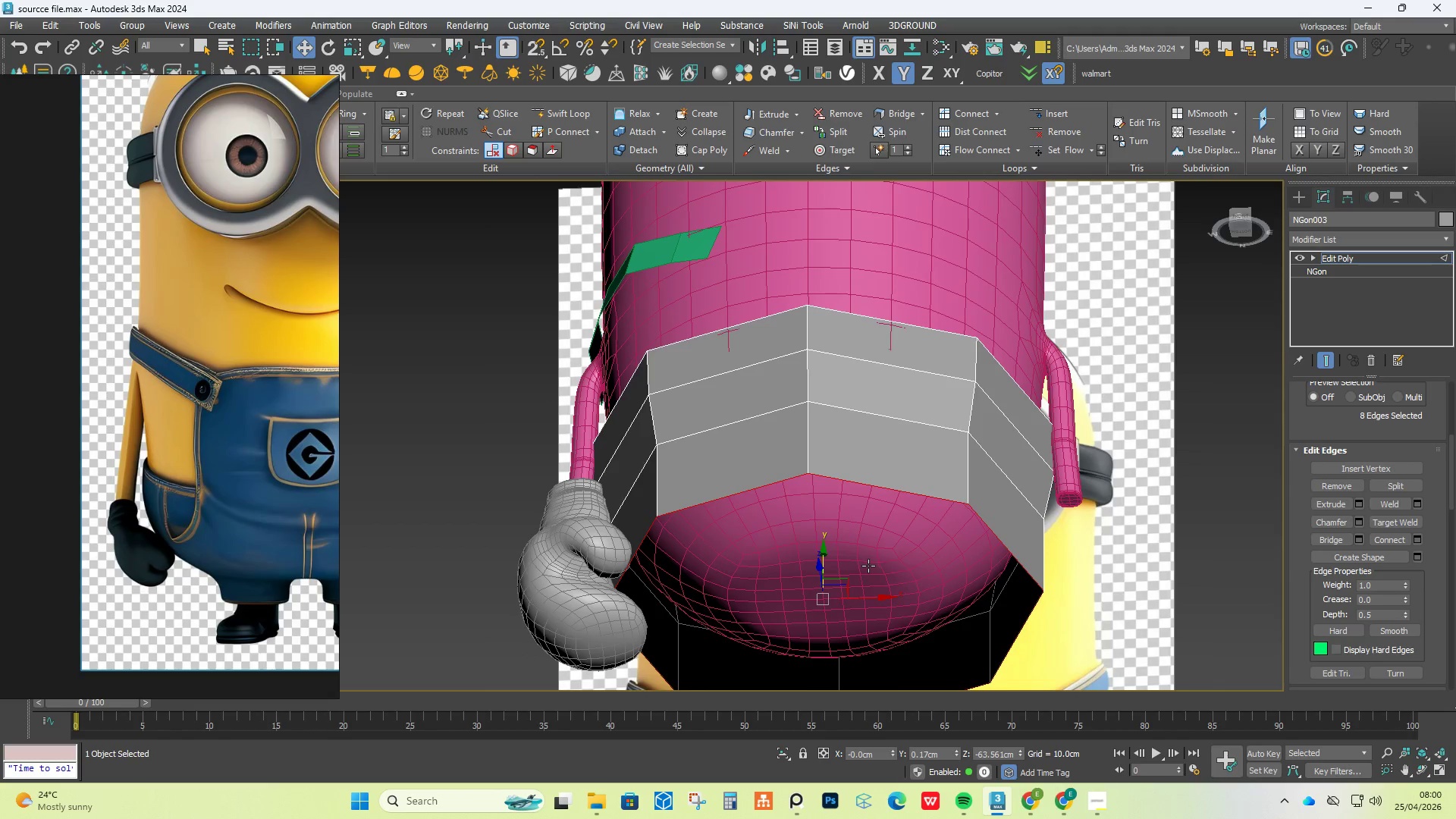 
key(R)
 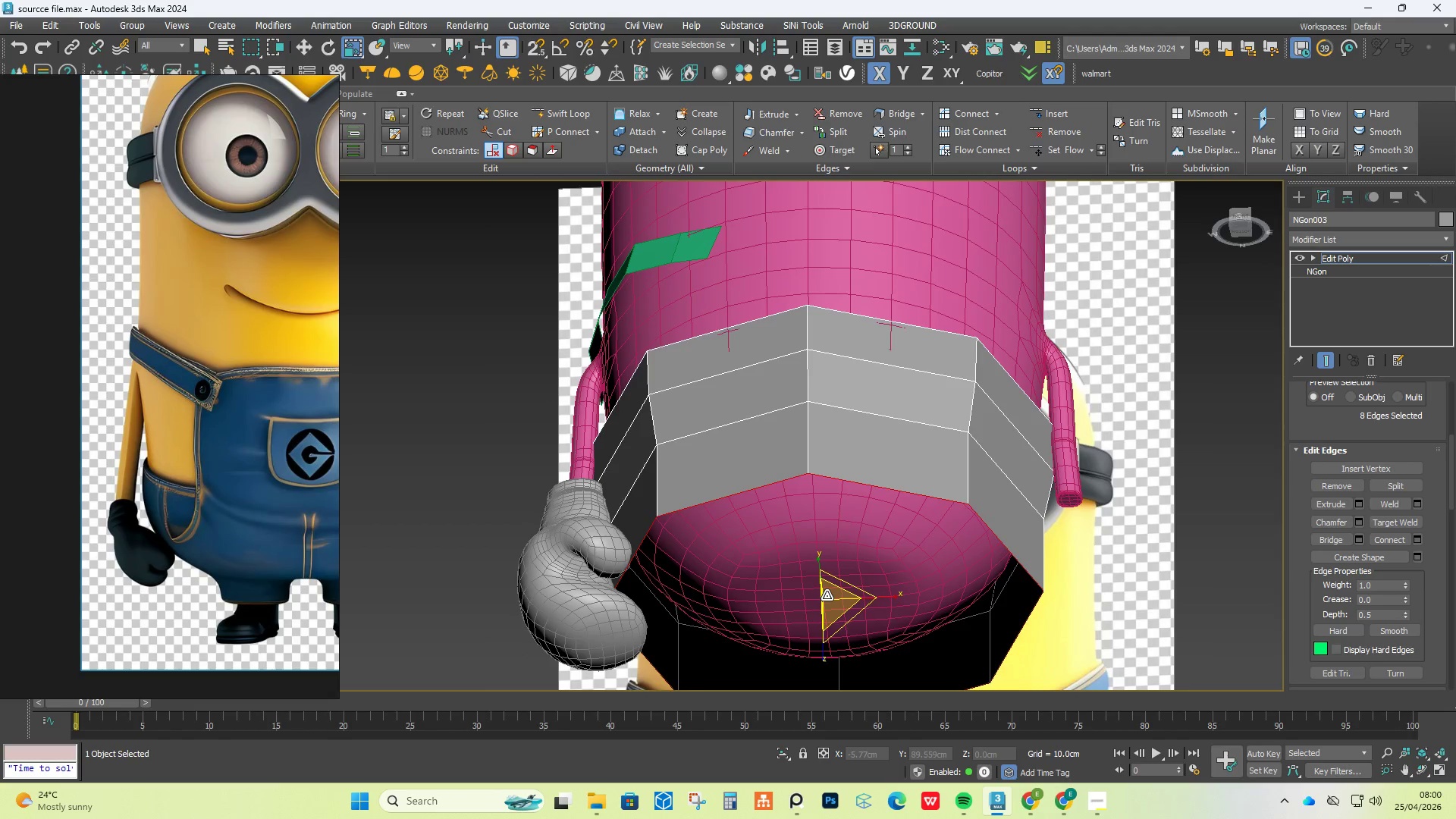 
left_click_drag(start_coordinate=[830, 596], to_coordinate=[849, 614])
 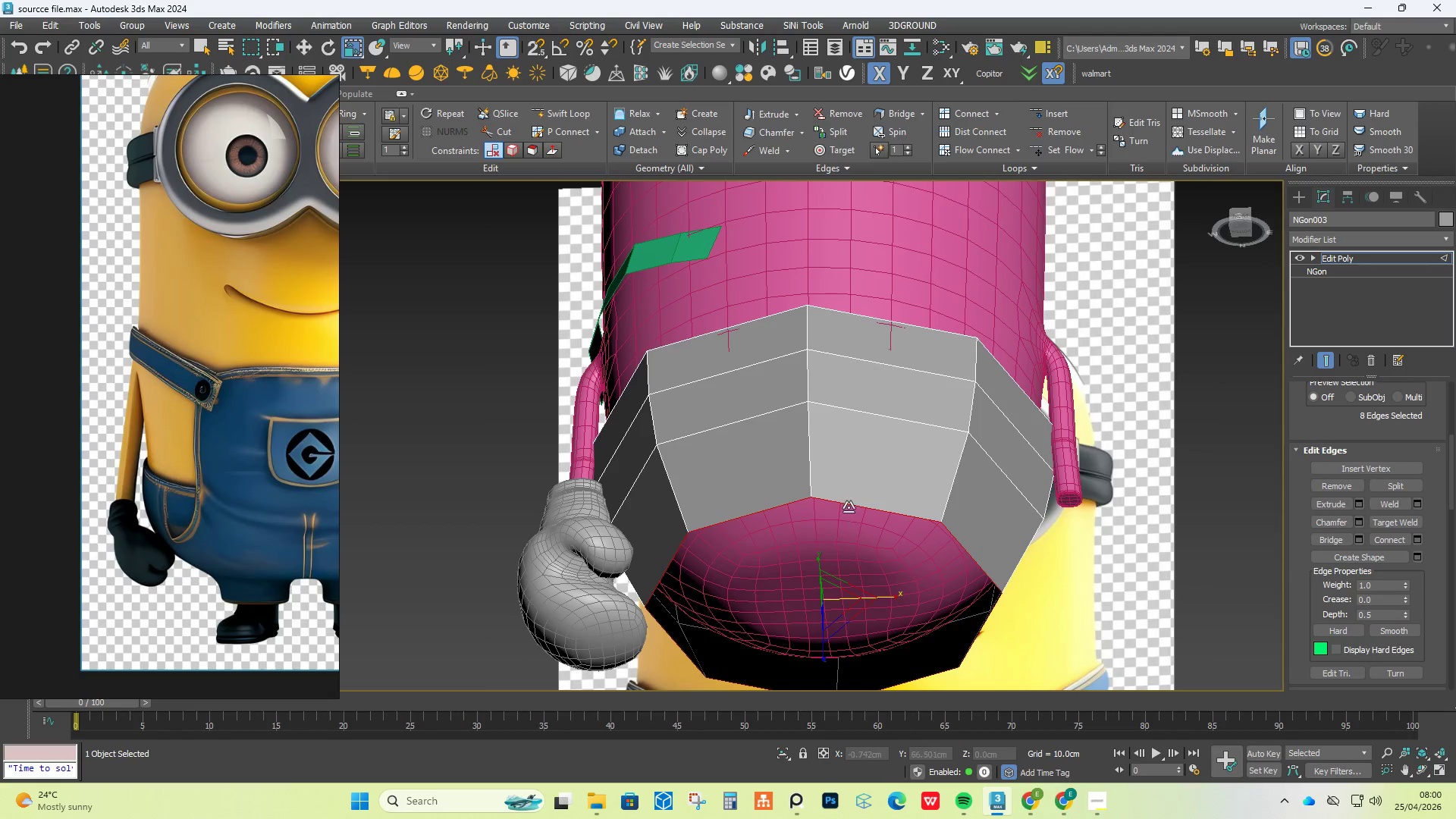 
hold_key(key=AltLeft, duration=1.17)
 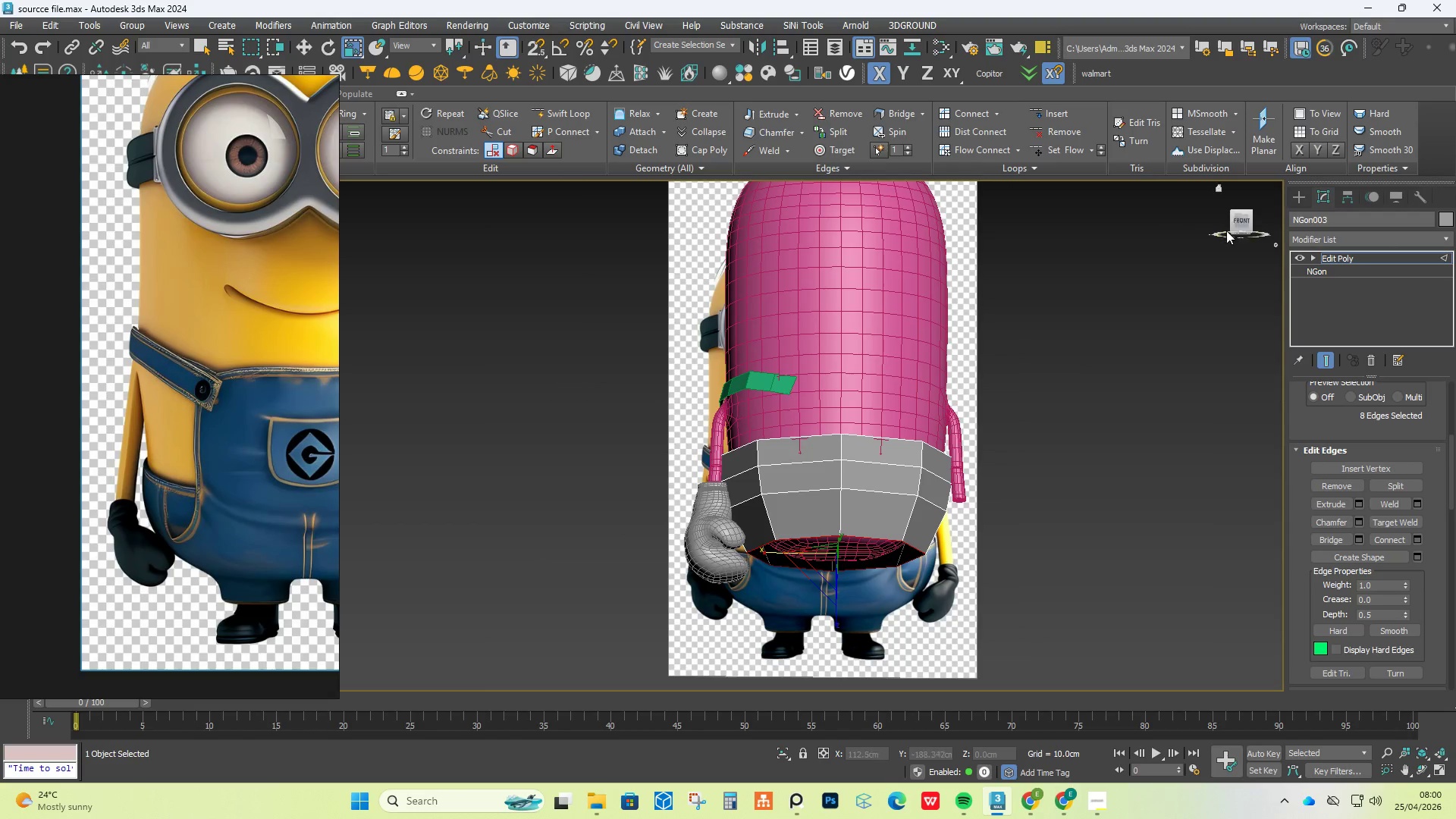 
scroll: coordinate [849, 507], scroll_direction: down, amount: 2.0
 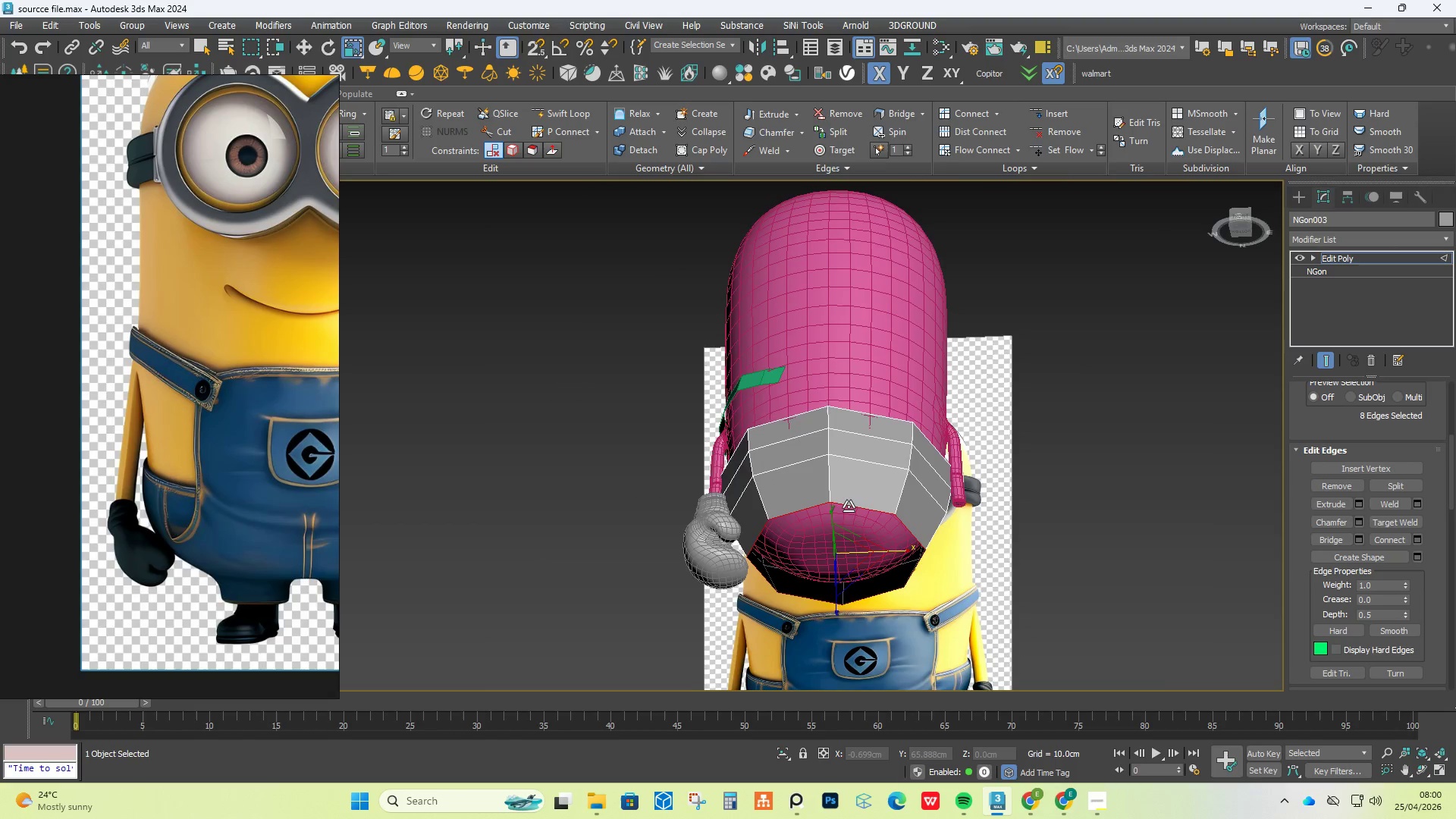 
left_click([1239, 217])
 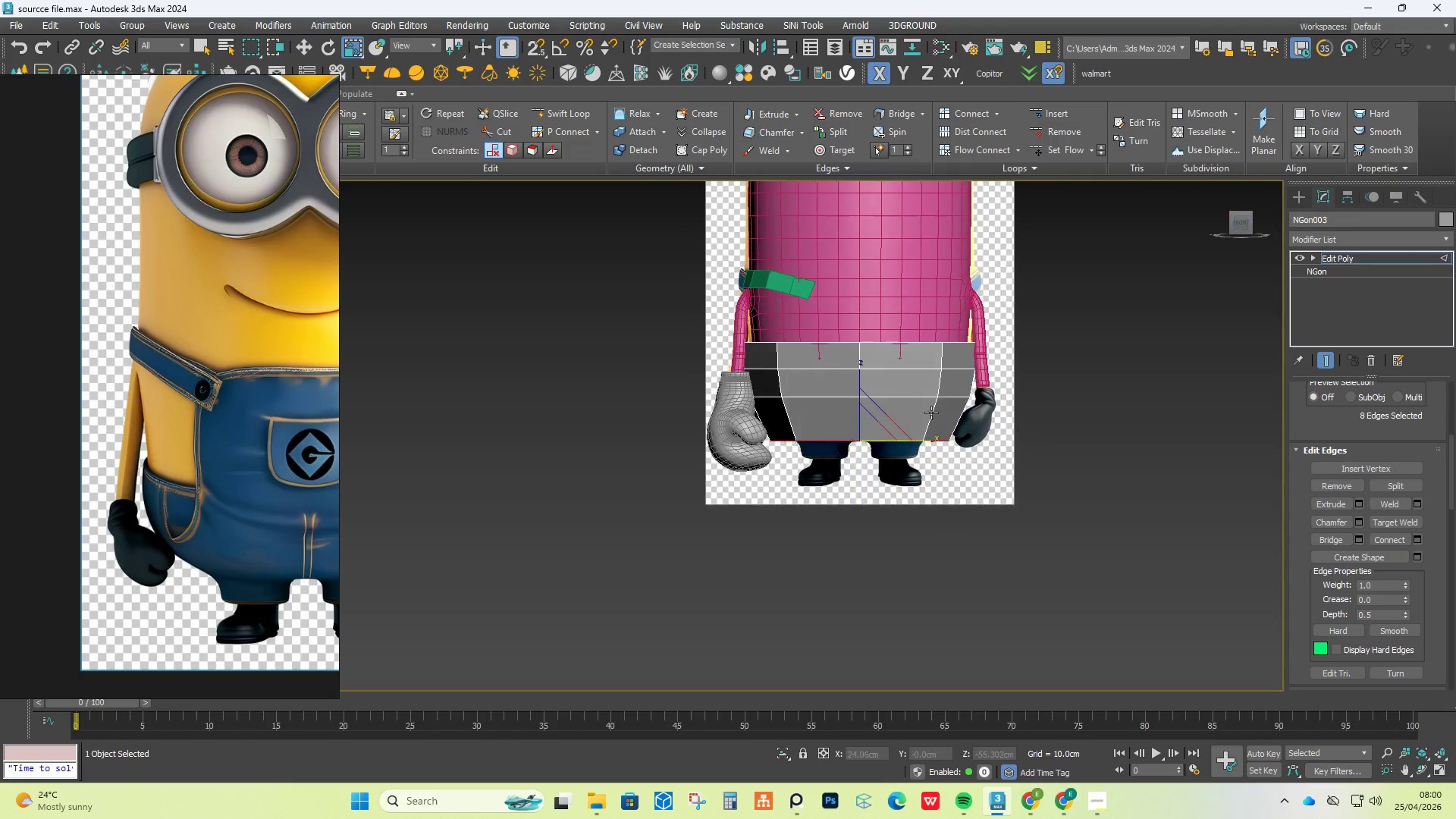 
scroll: coordinate [886, 401], scroll_direction: up, amount: 2.0
 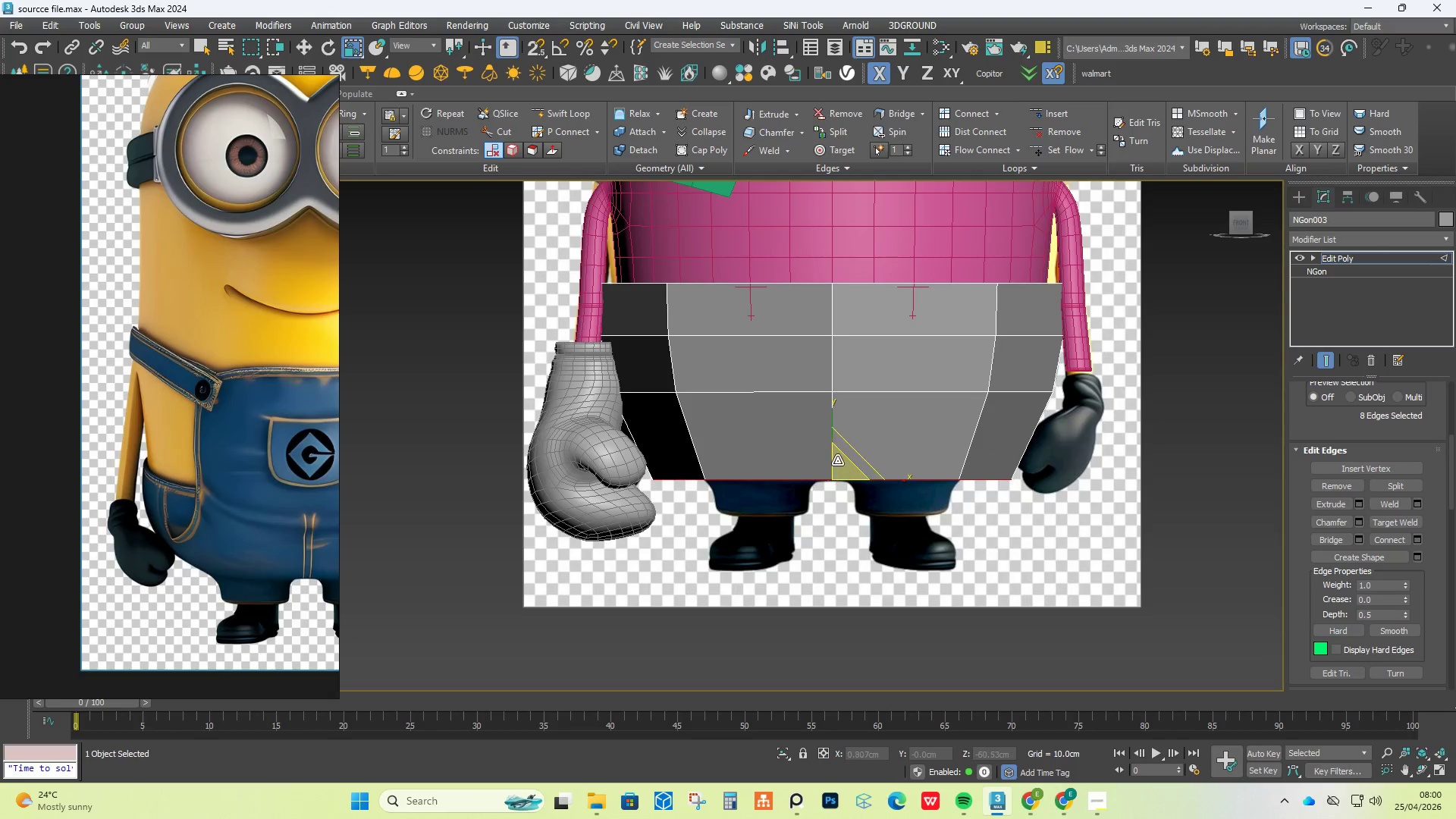 
hold_key(key=ShiftLeft, duration=1.81)
left_click_drag(start_coordinate=[844, 466], to_coordinate=[844, 477])
 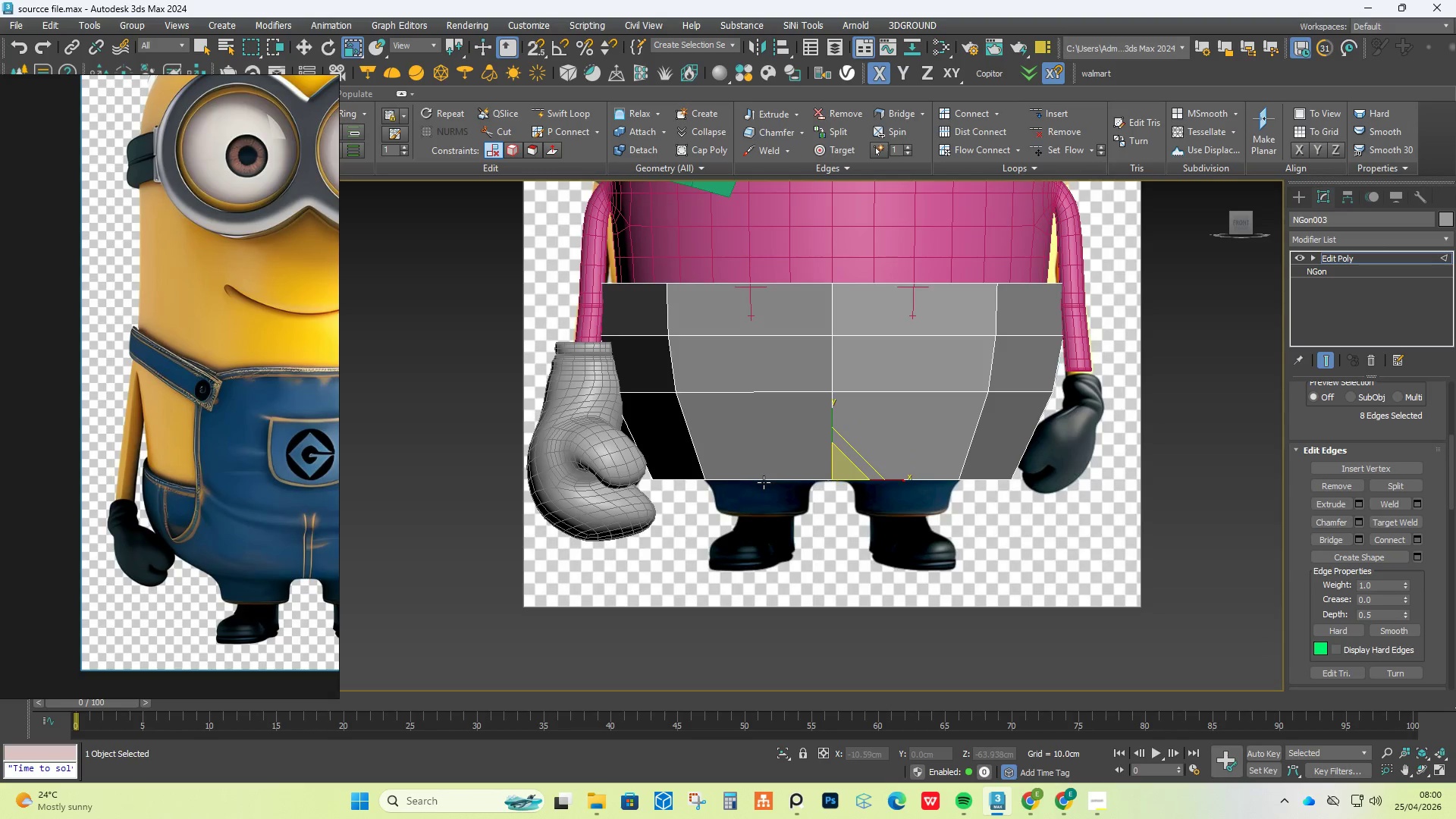 
double_click([764, 482])
 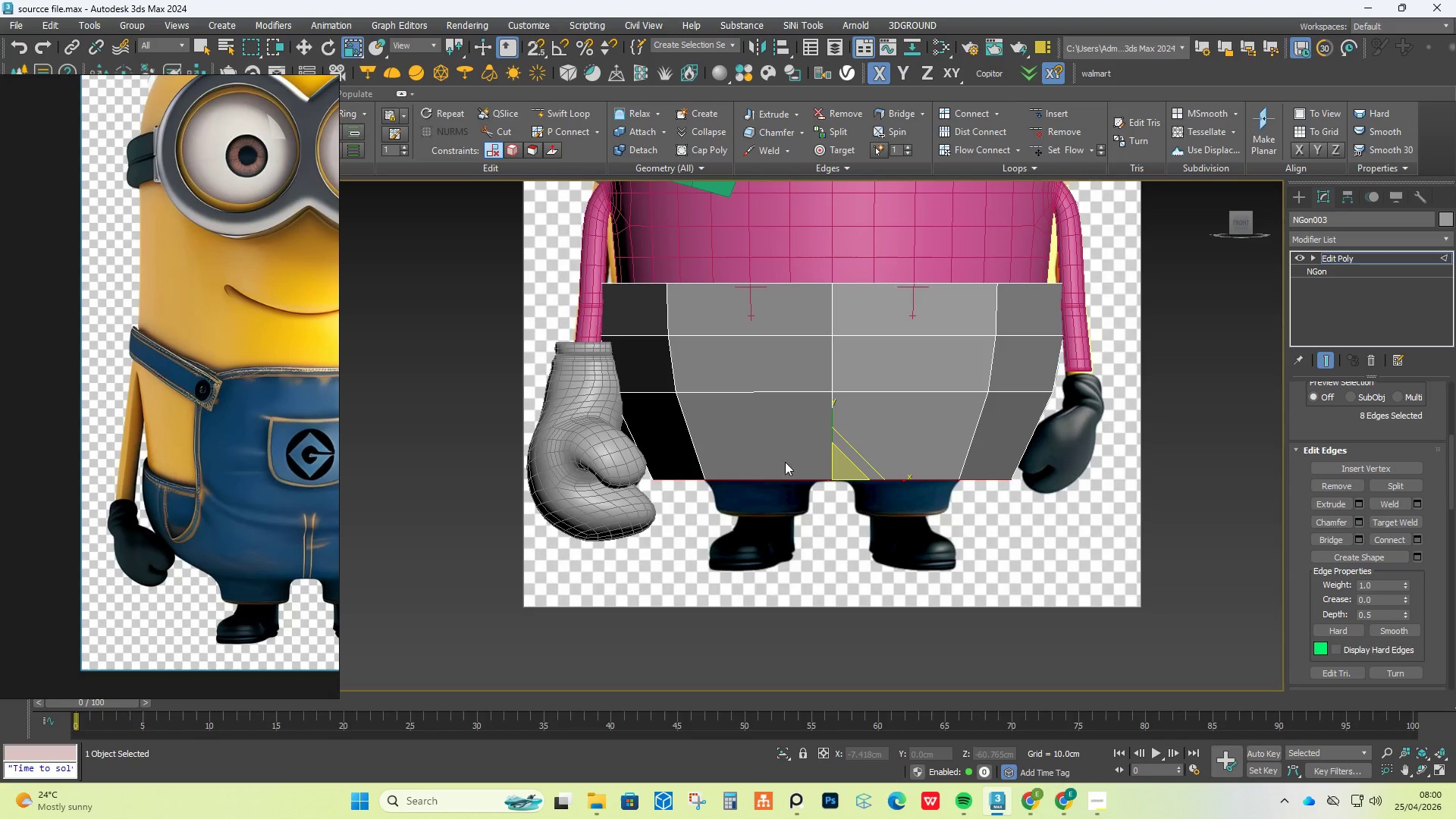 
key(W)
 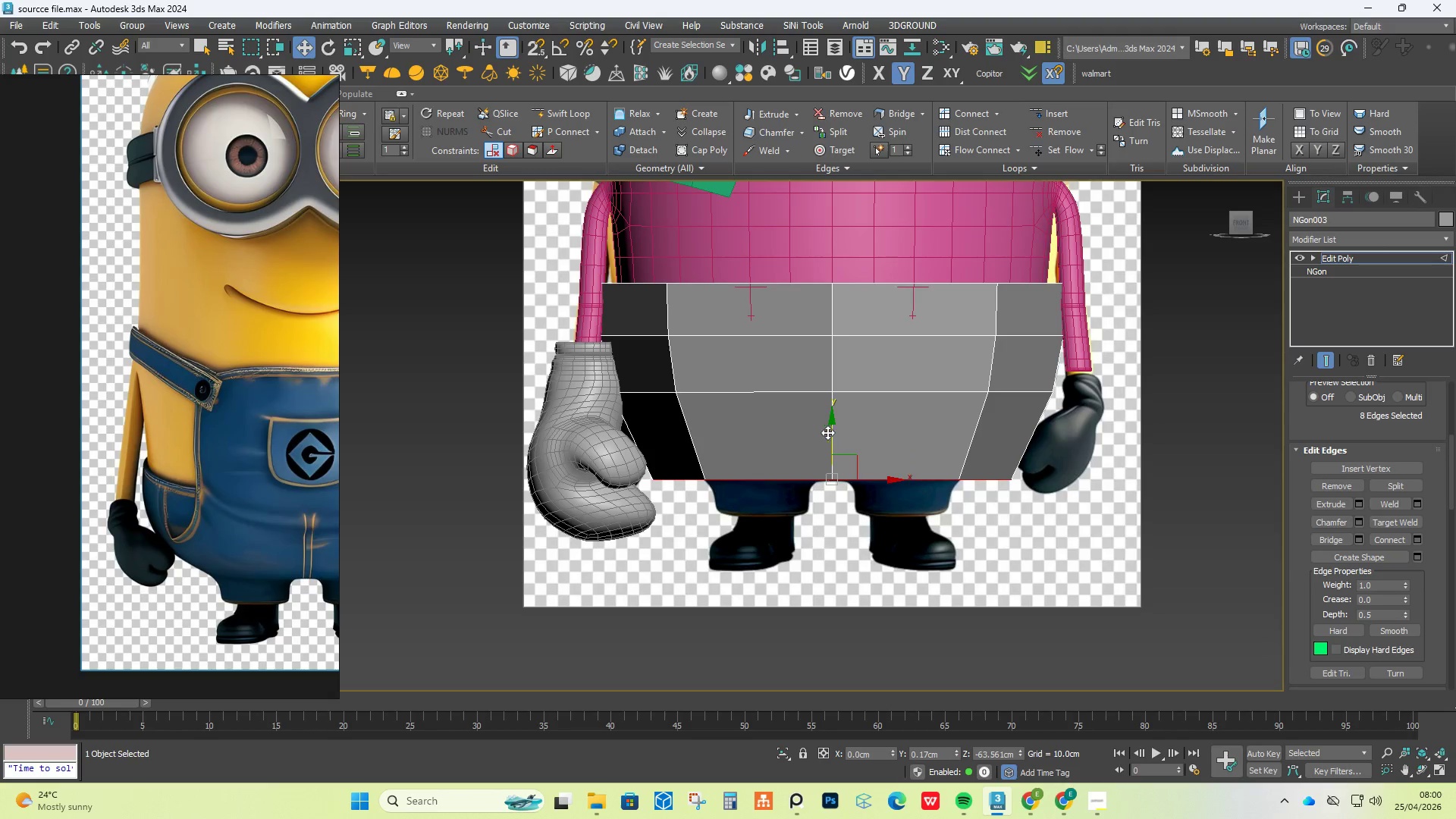 
left_click_drag(start_coordinate=[826, 433], to_coordinate=[827, 413])
 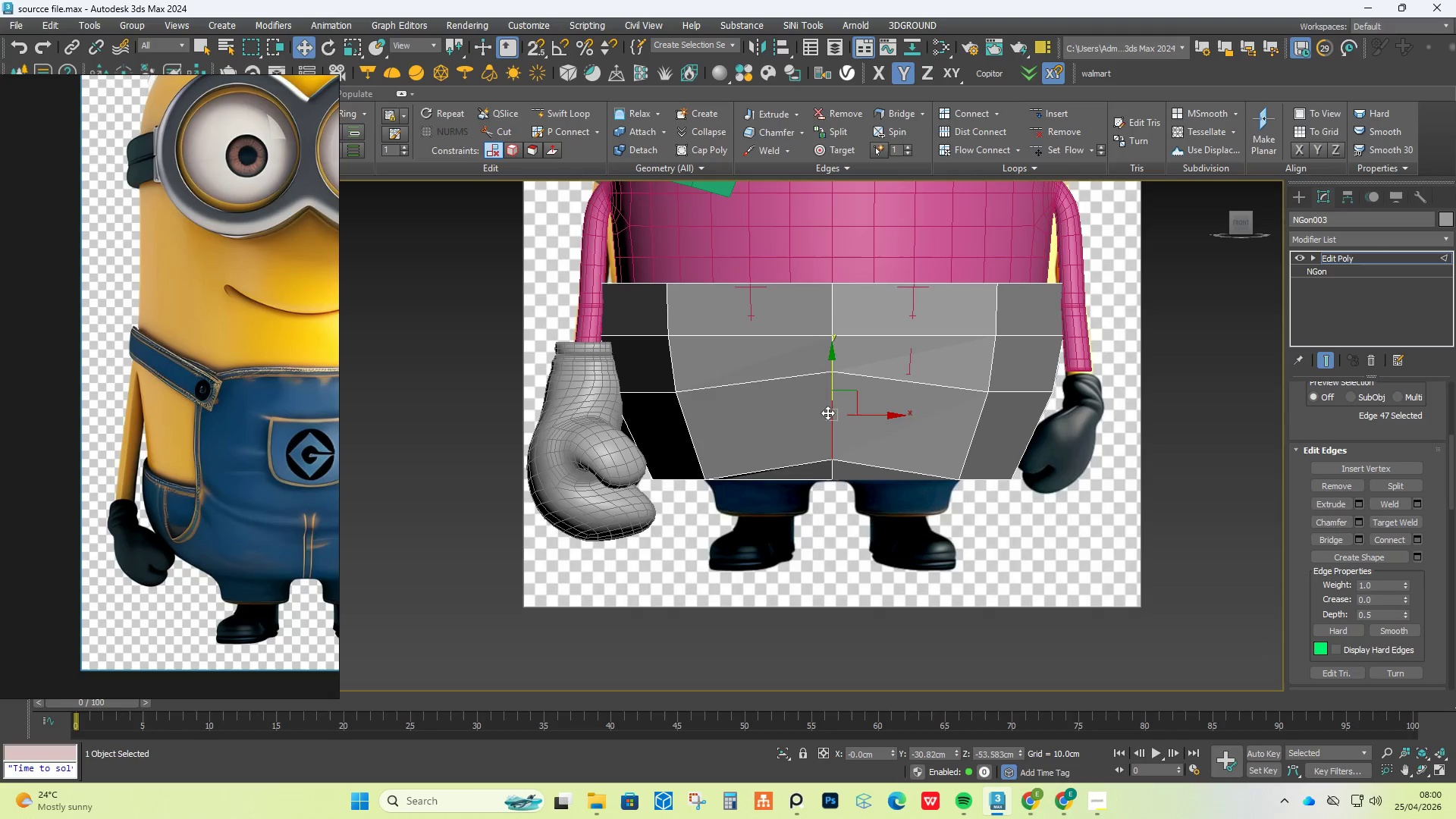 
key(Control+Z)
 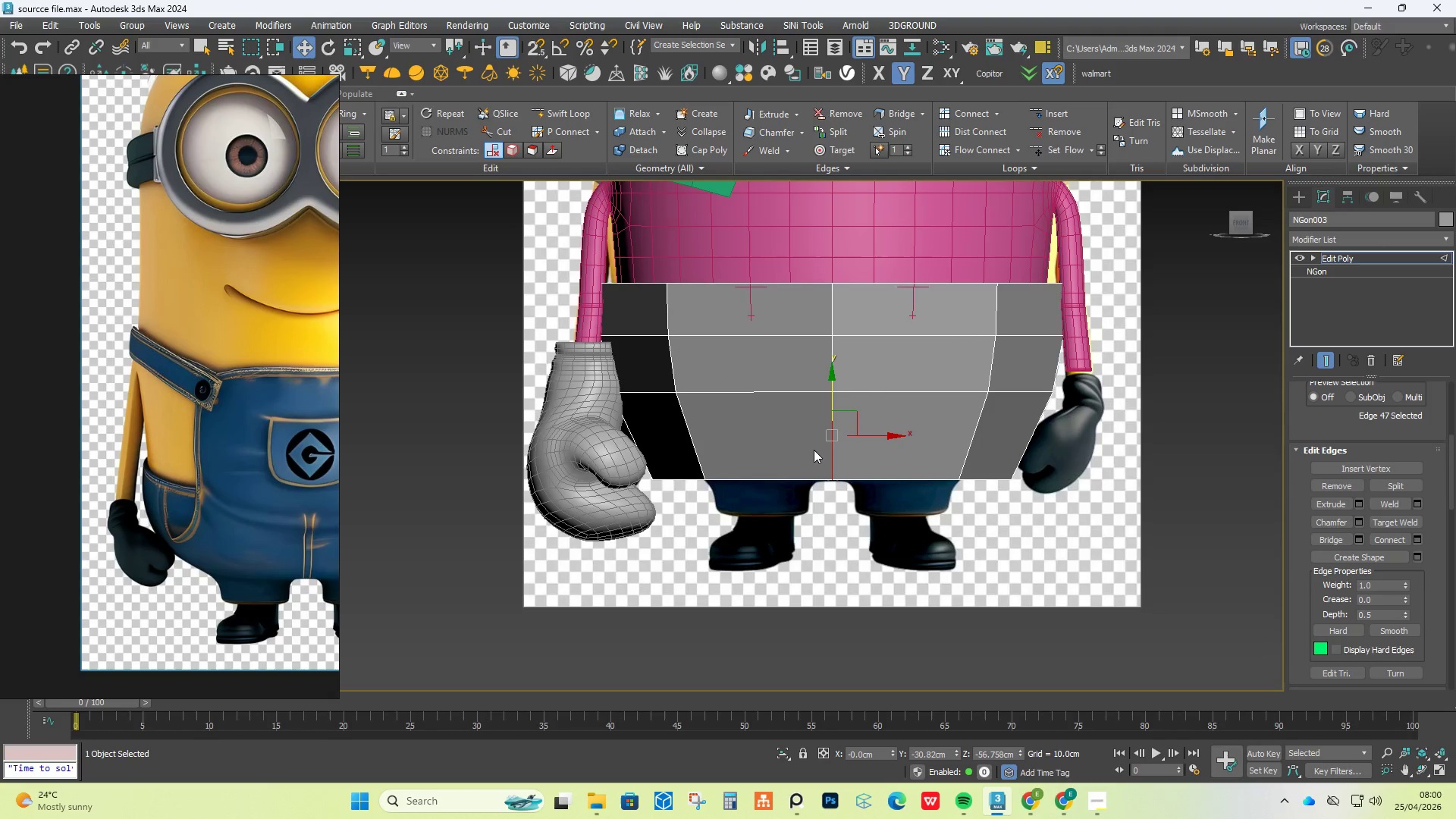 
key(Control+Z)
 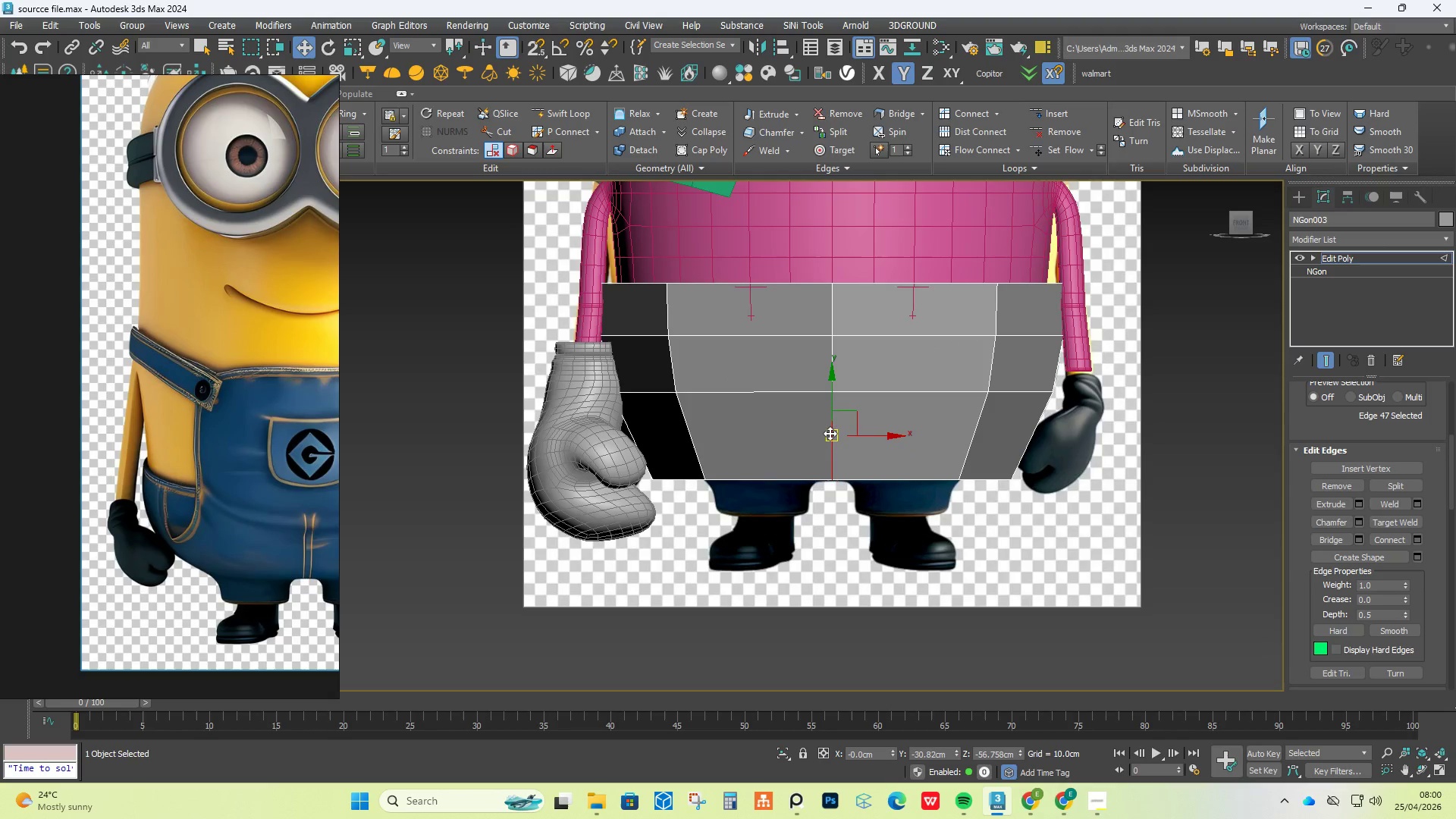 
key(Control+Z)
 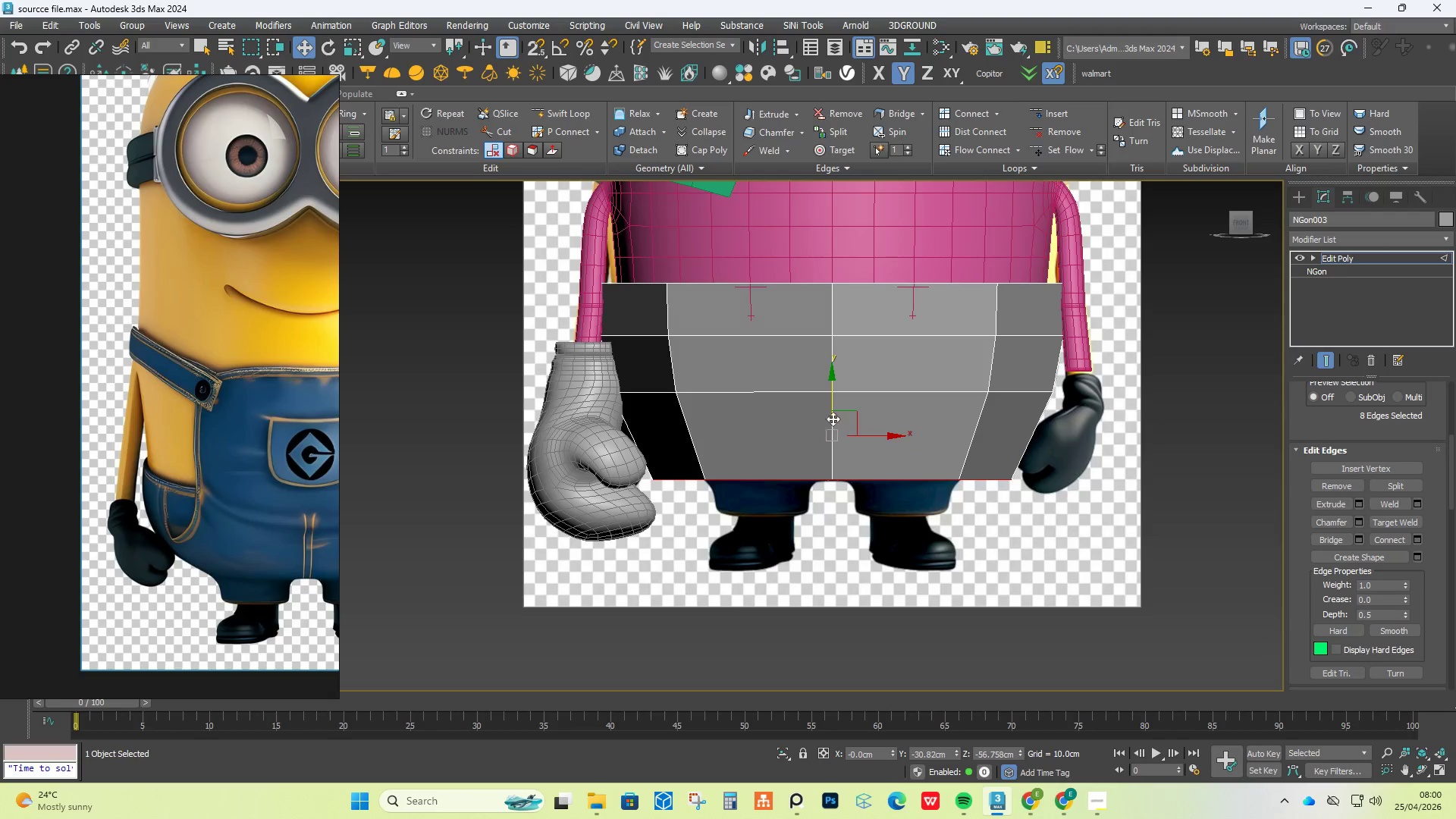 
left_click_drag(start_coordinate=[835, 408], to_coordinate=[837, 378])
 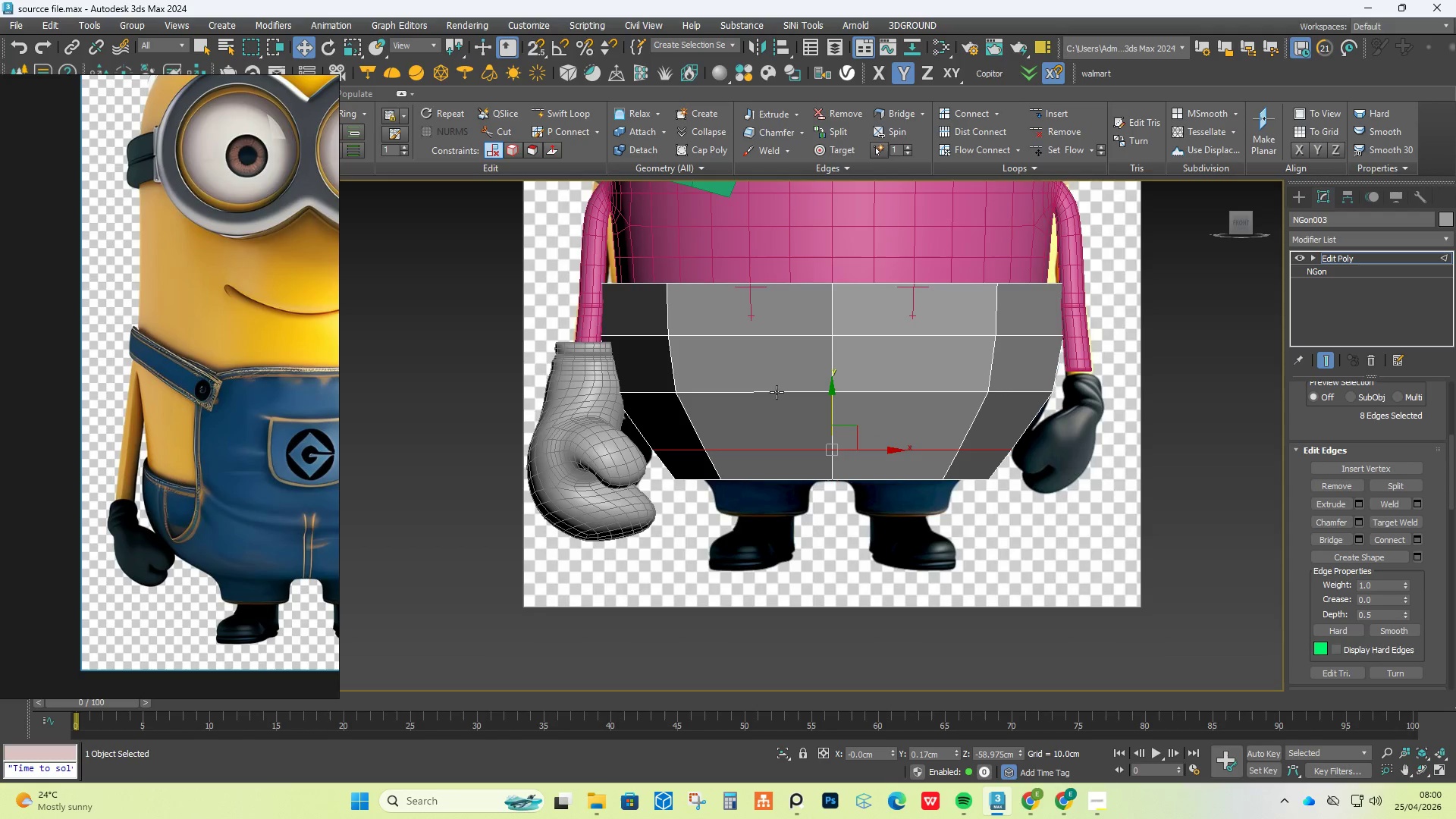 
double_click([777, 392])
 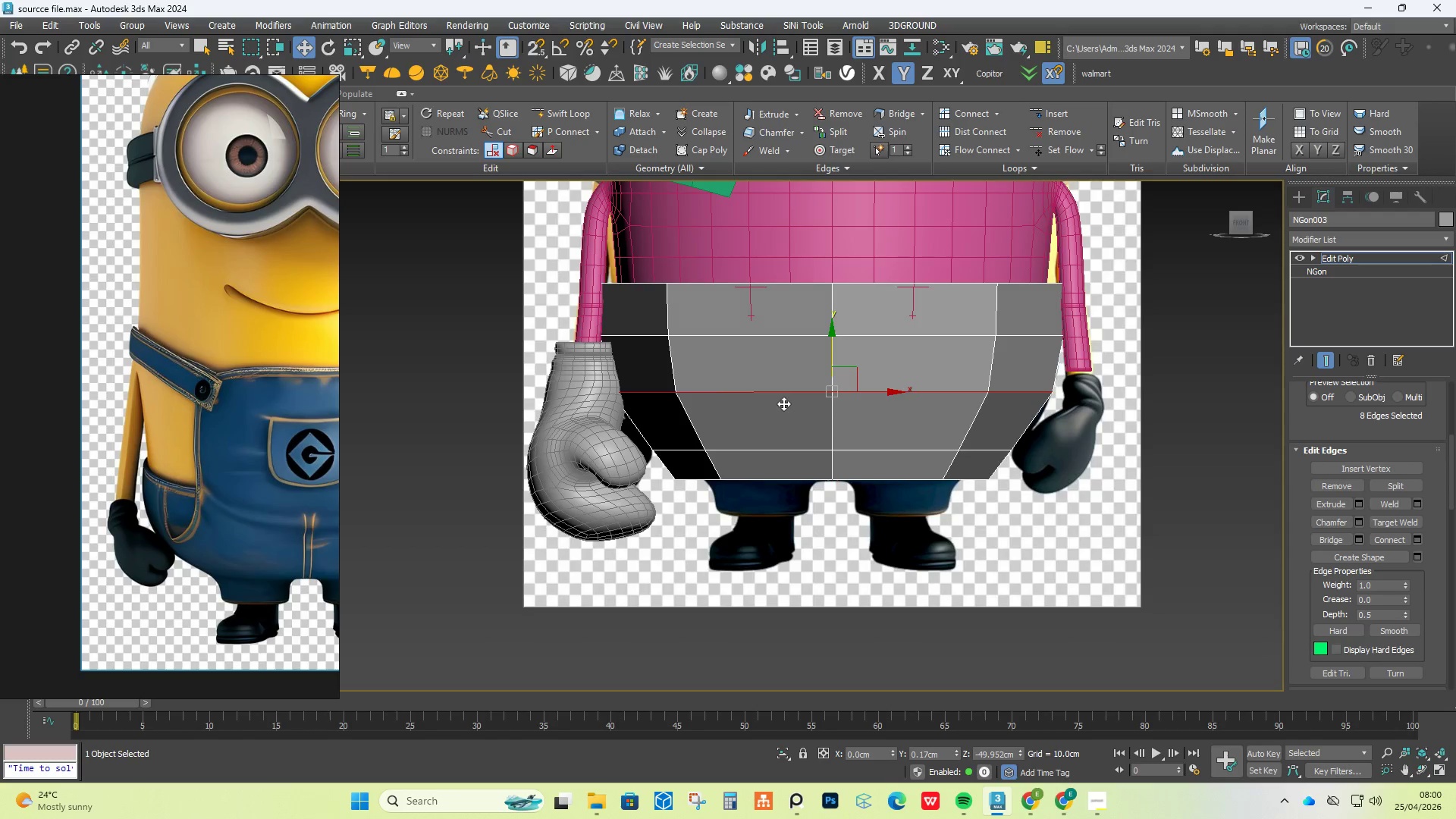 
key(R)
 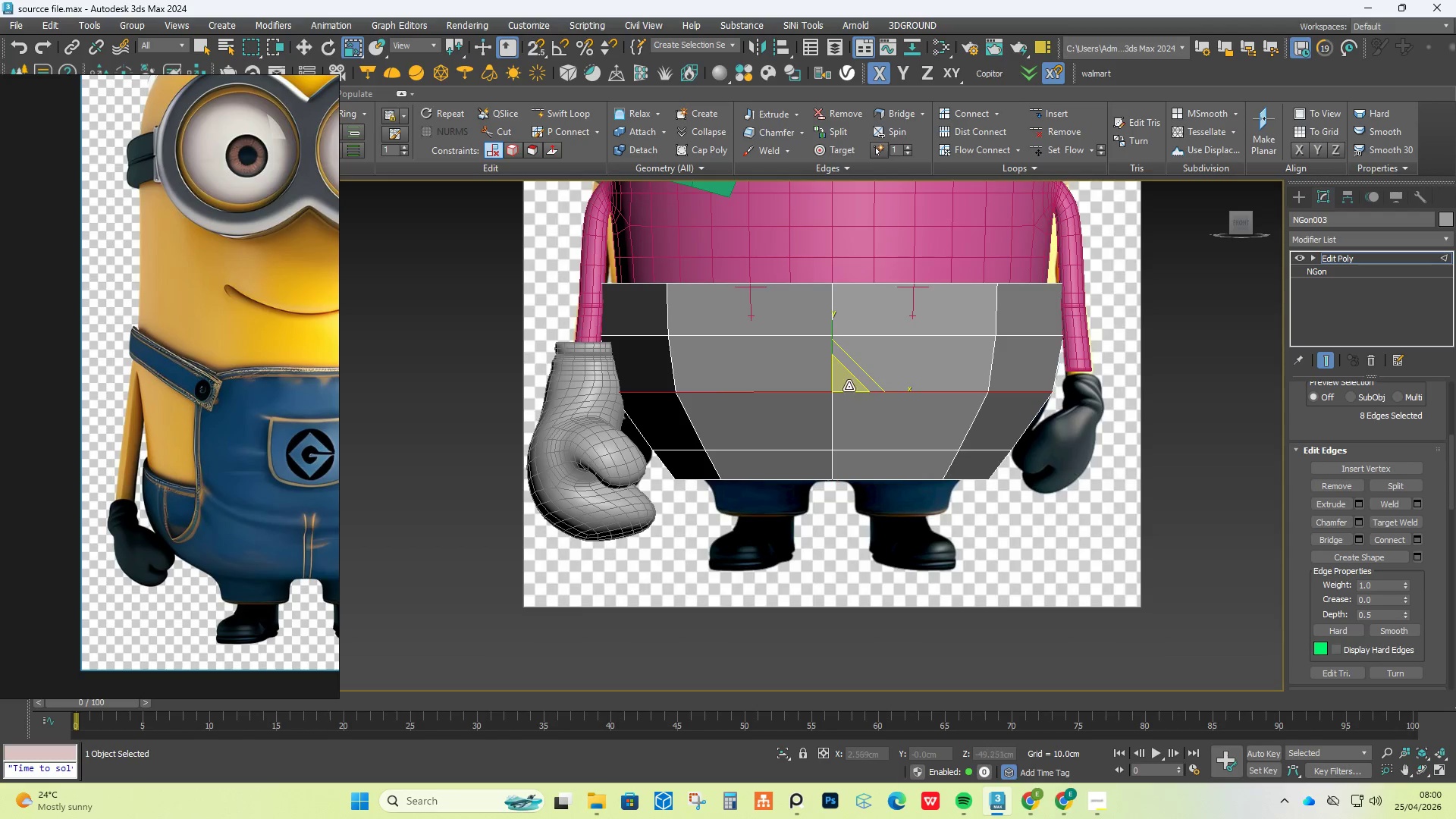 
left_click_drag(start_coordinate=[849, 382], to_coordinate=[852, 375])
 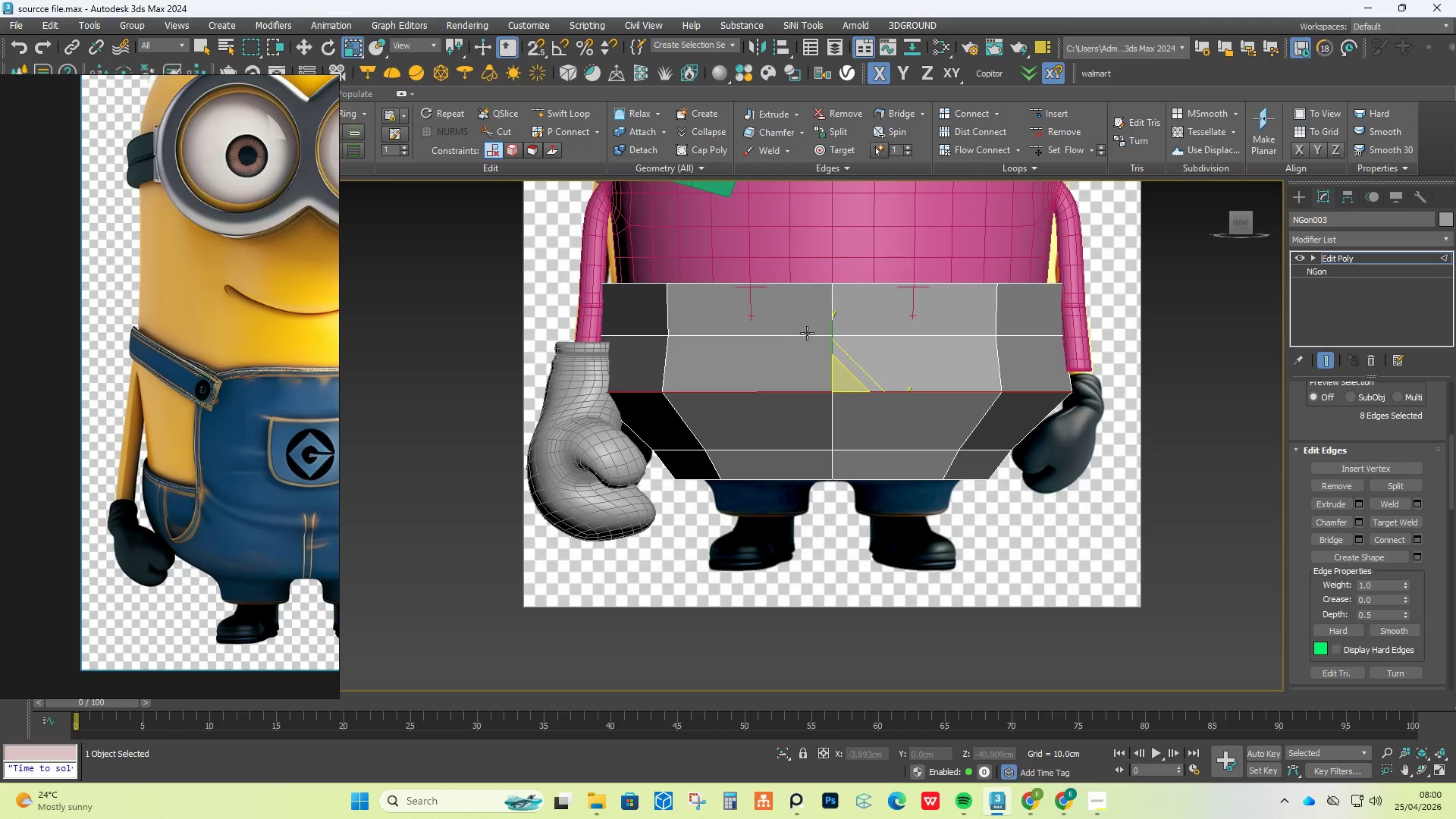 
double_click([807, 333])
 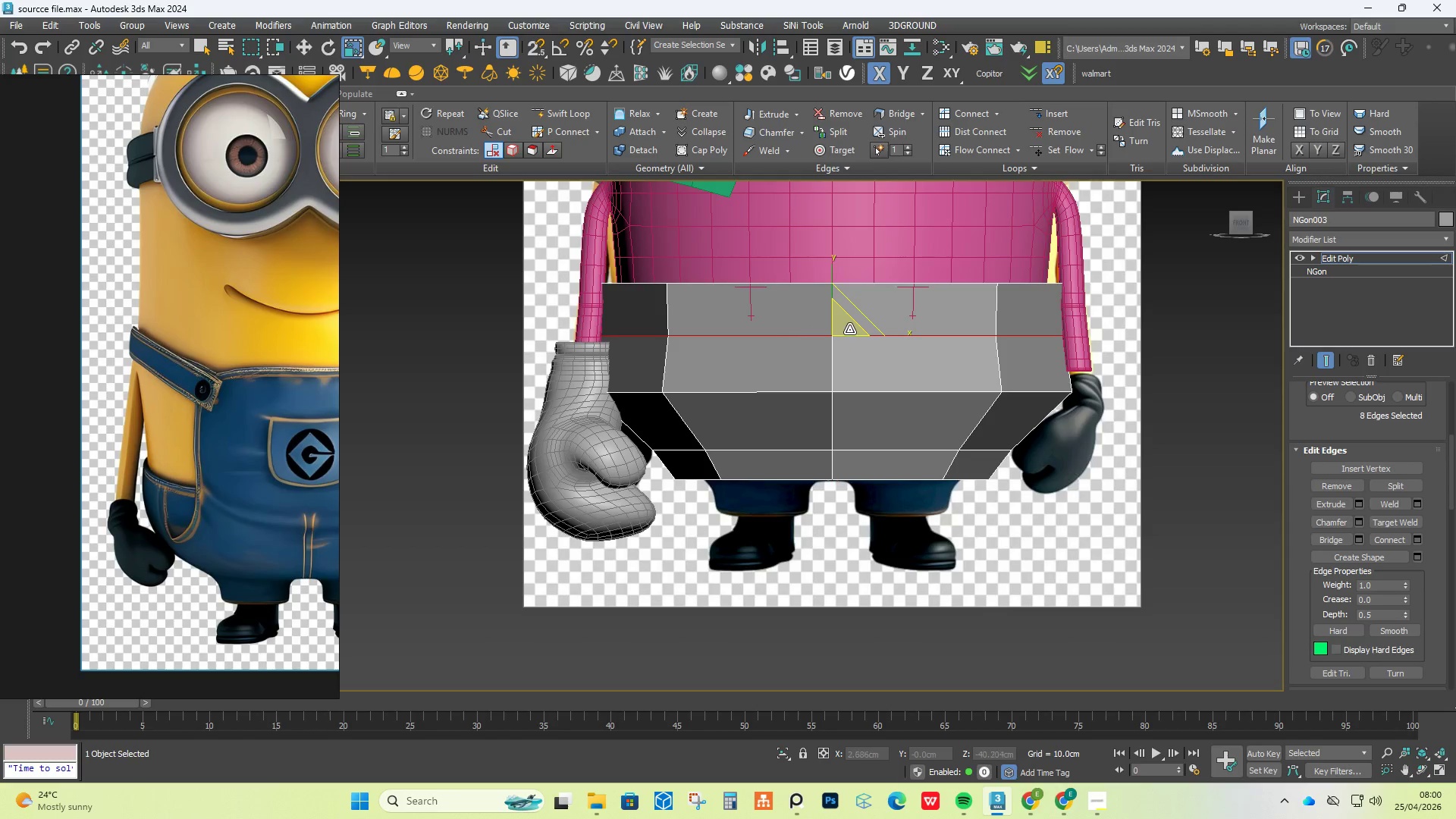 
left_click_drag(start_coordinate=[851, 326], to_coordinate=[852, 322])
 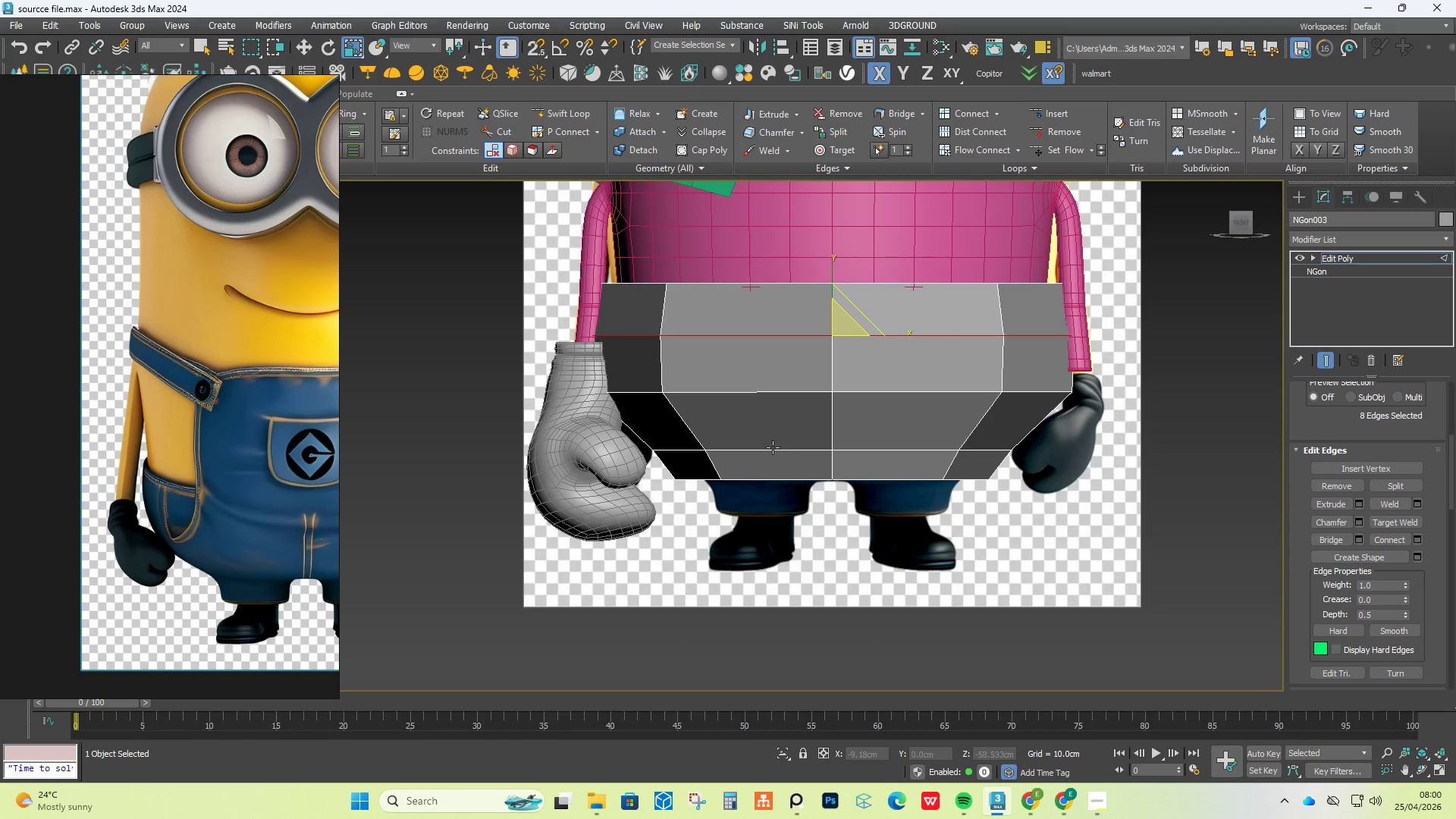 
hold_key(key=AltLeft, duration=0.78)
 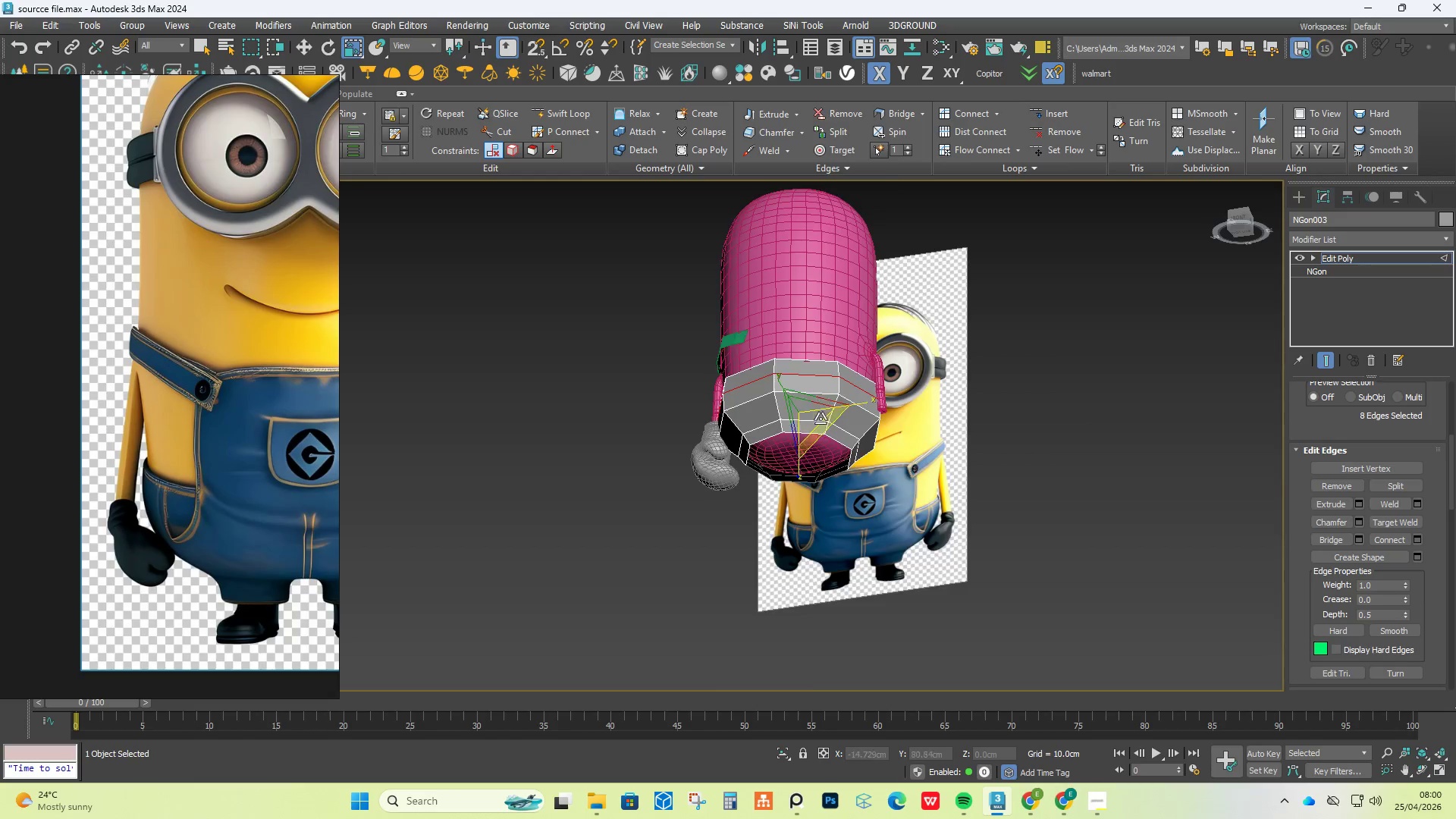 
scroll: coordinate [780, 454], scroll_direction: down, amount: 3.0
 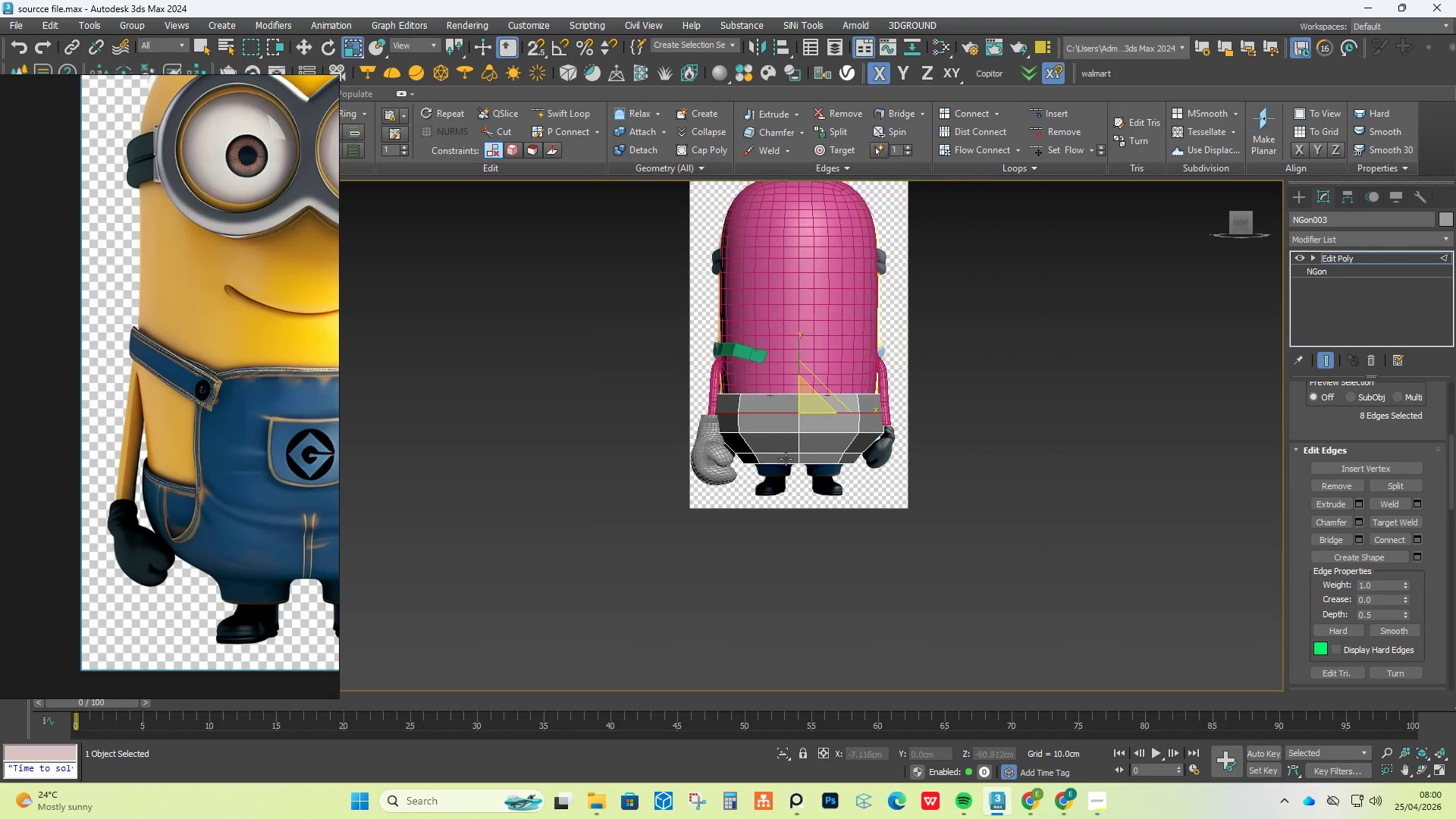 
scroll: coordinate [823, 419], scroll_direction: up, amount: 3.0
 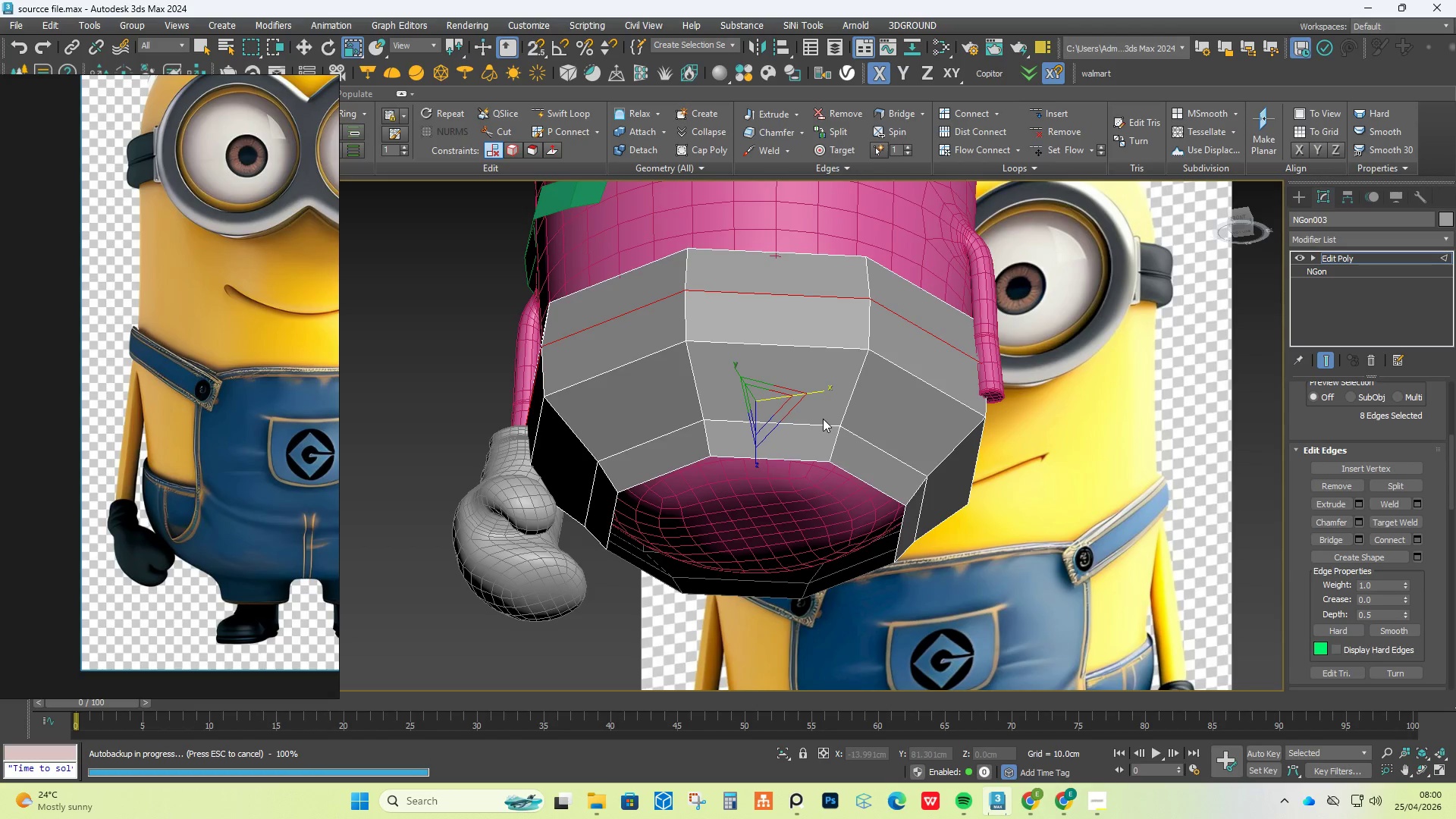 
wait(20.36)
 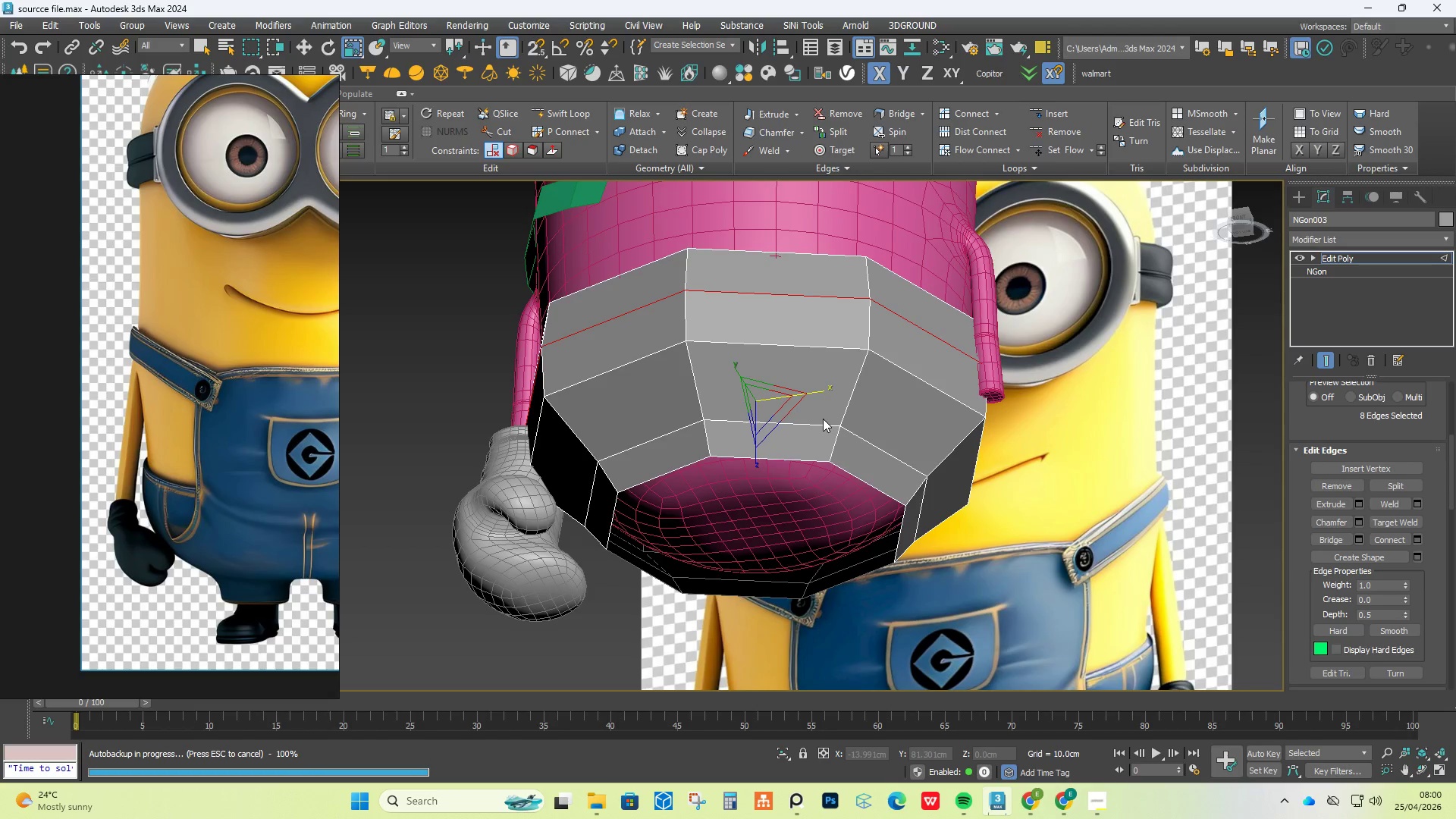 
scroll: coordinate [715, 457], scroll_direction: up, amount: 1.0
 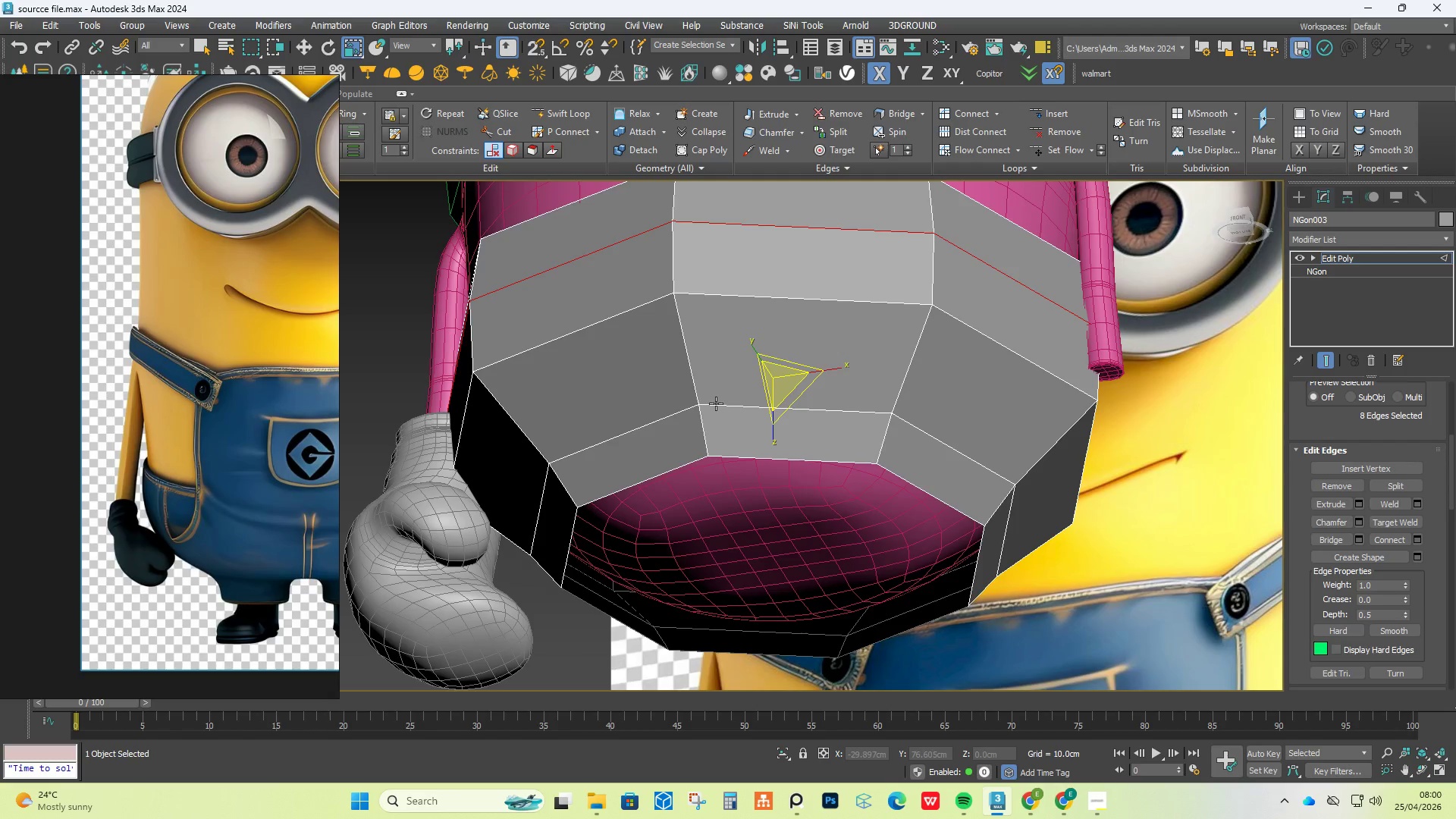 
double_click([716, 403])
 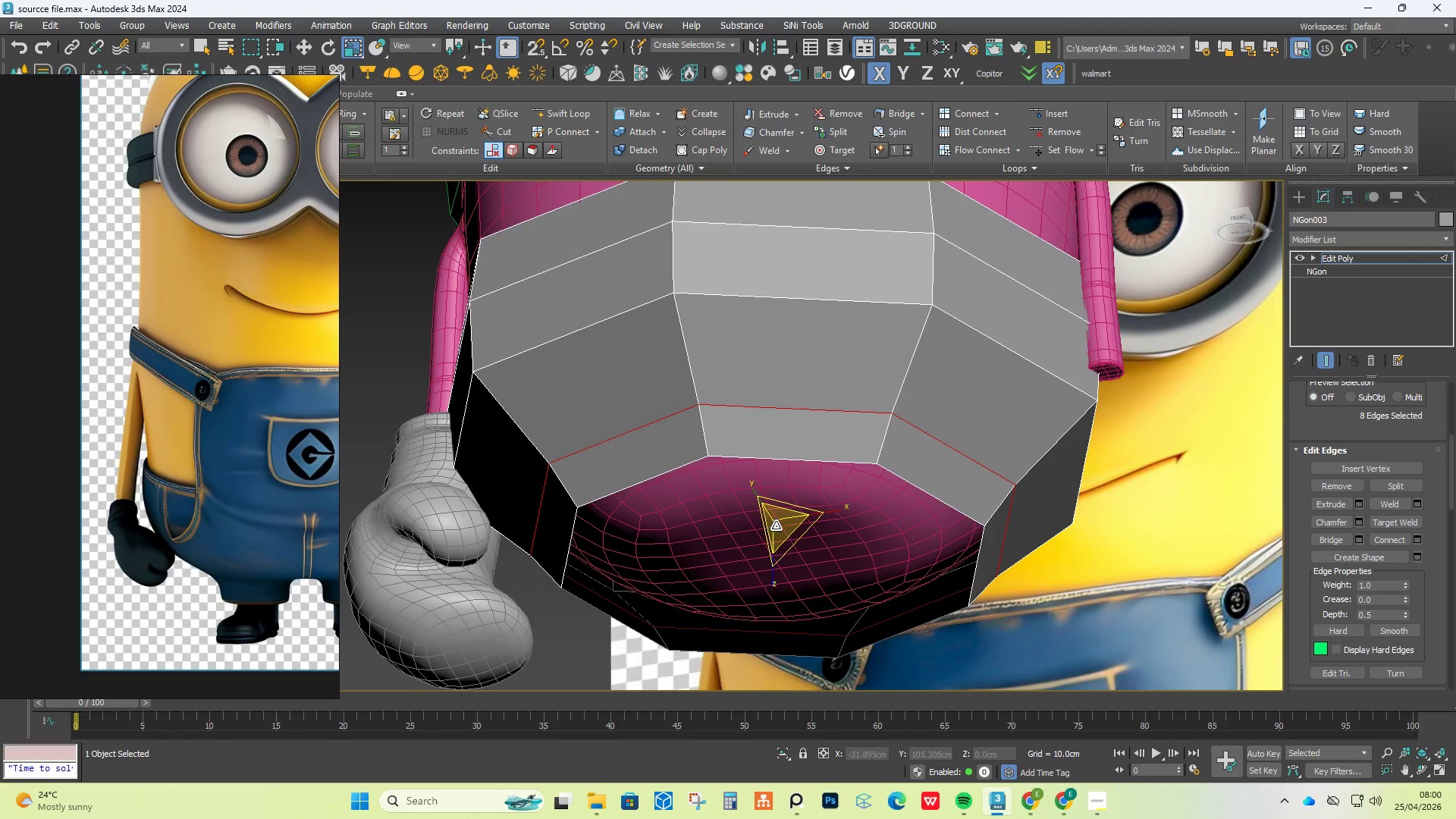 
left_click_drag(start_coordinate=[780, 526], to_coordinate=[780, 521])
 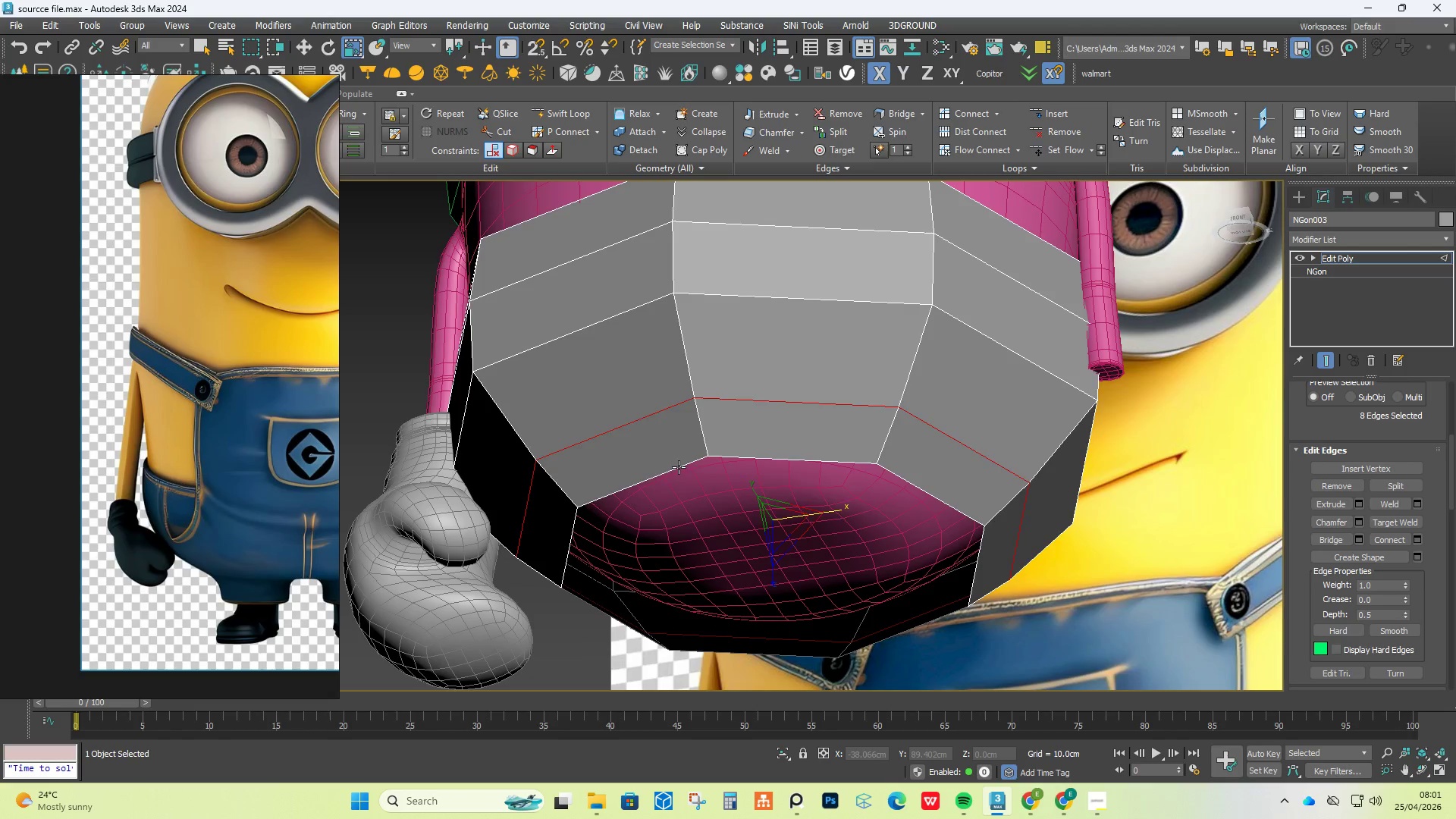 
double_click([679, 467])
 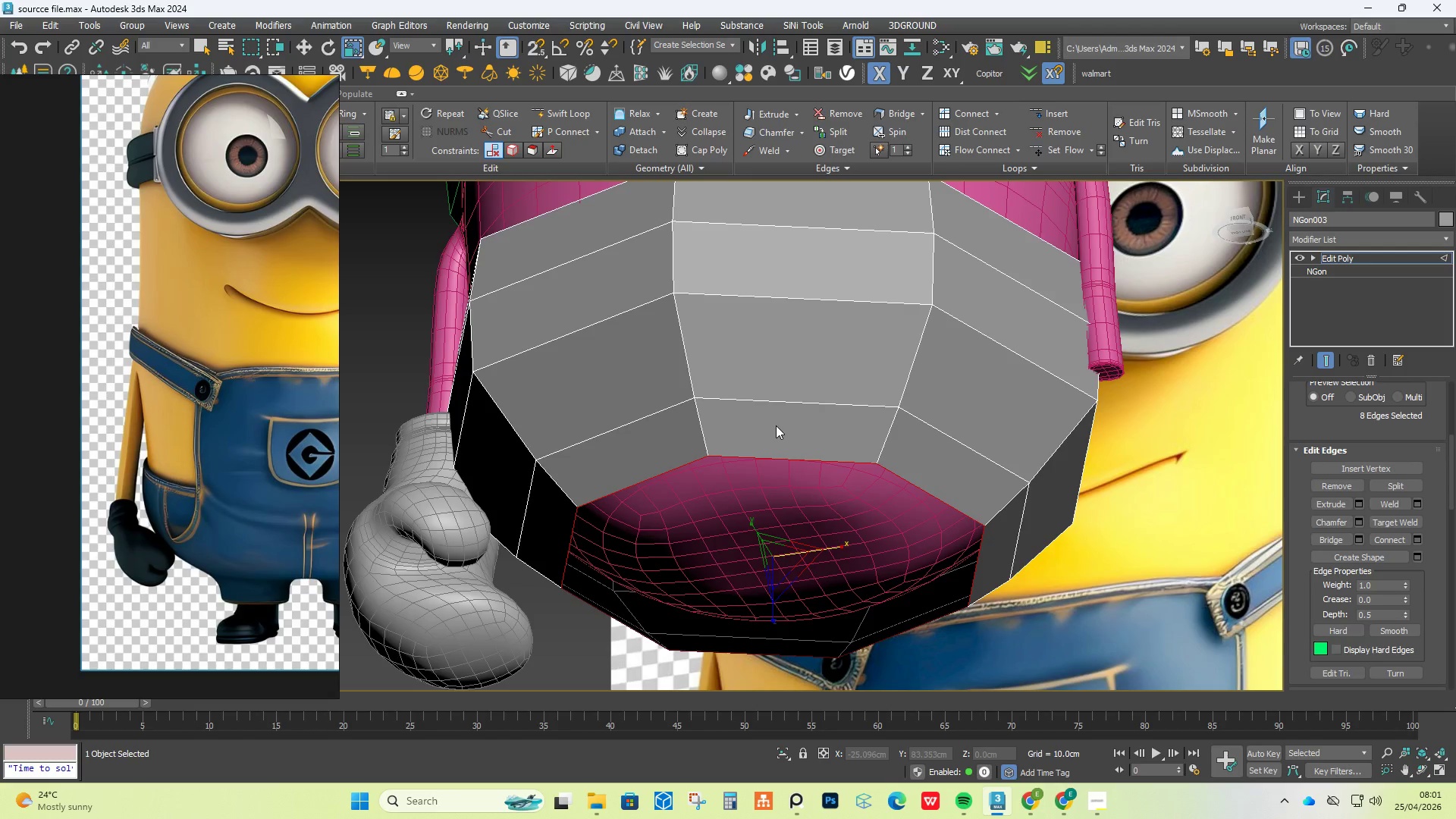 
wait(43.28)
 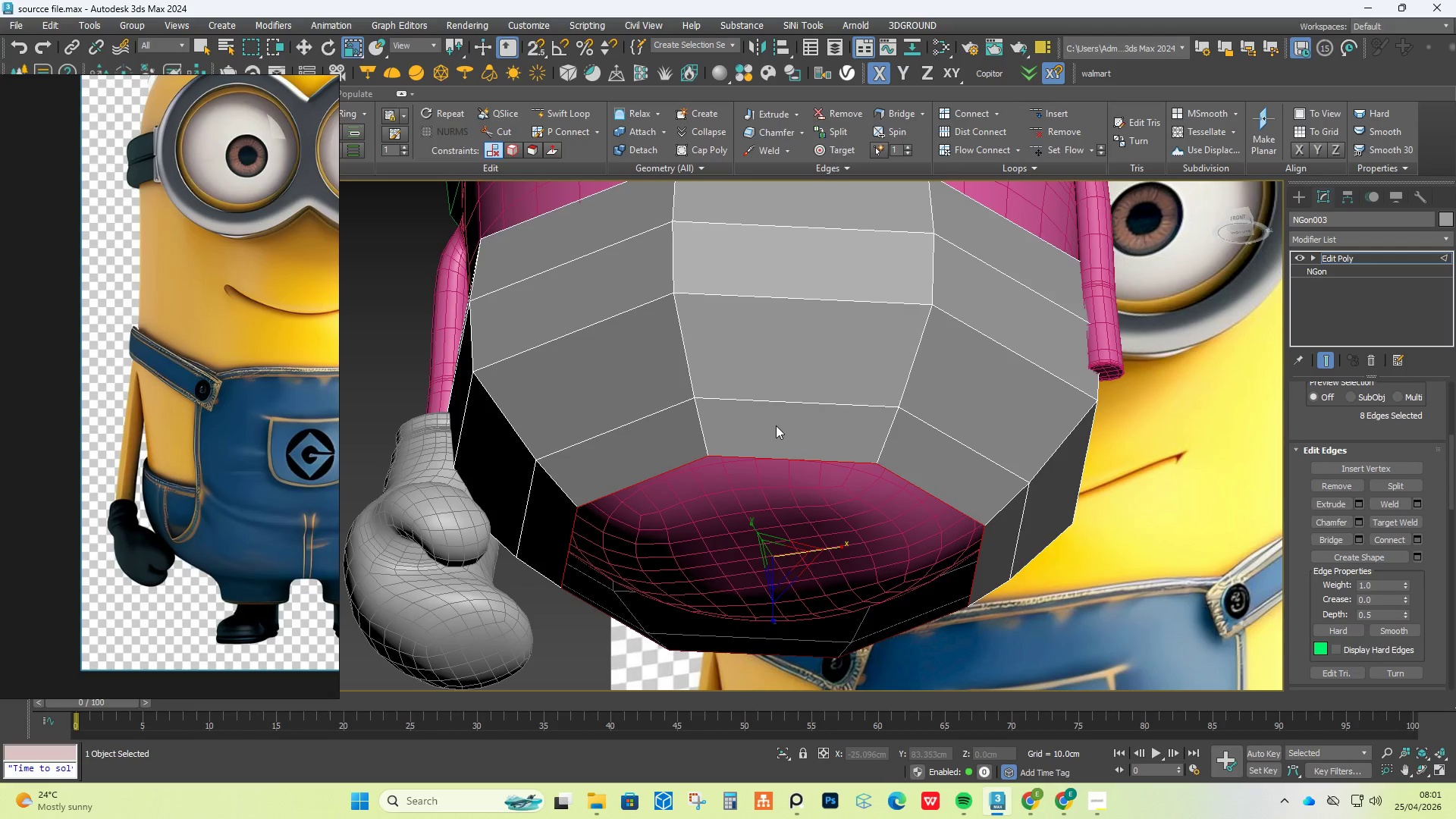 
hold_key(key=ShiftLeft, duration=1.92)
left_click_drag(start_coordinate=[771, 568], to_coordinate=[792, 597])
 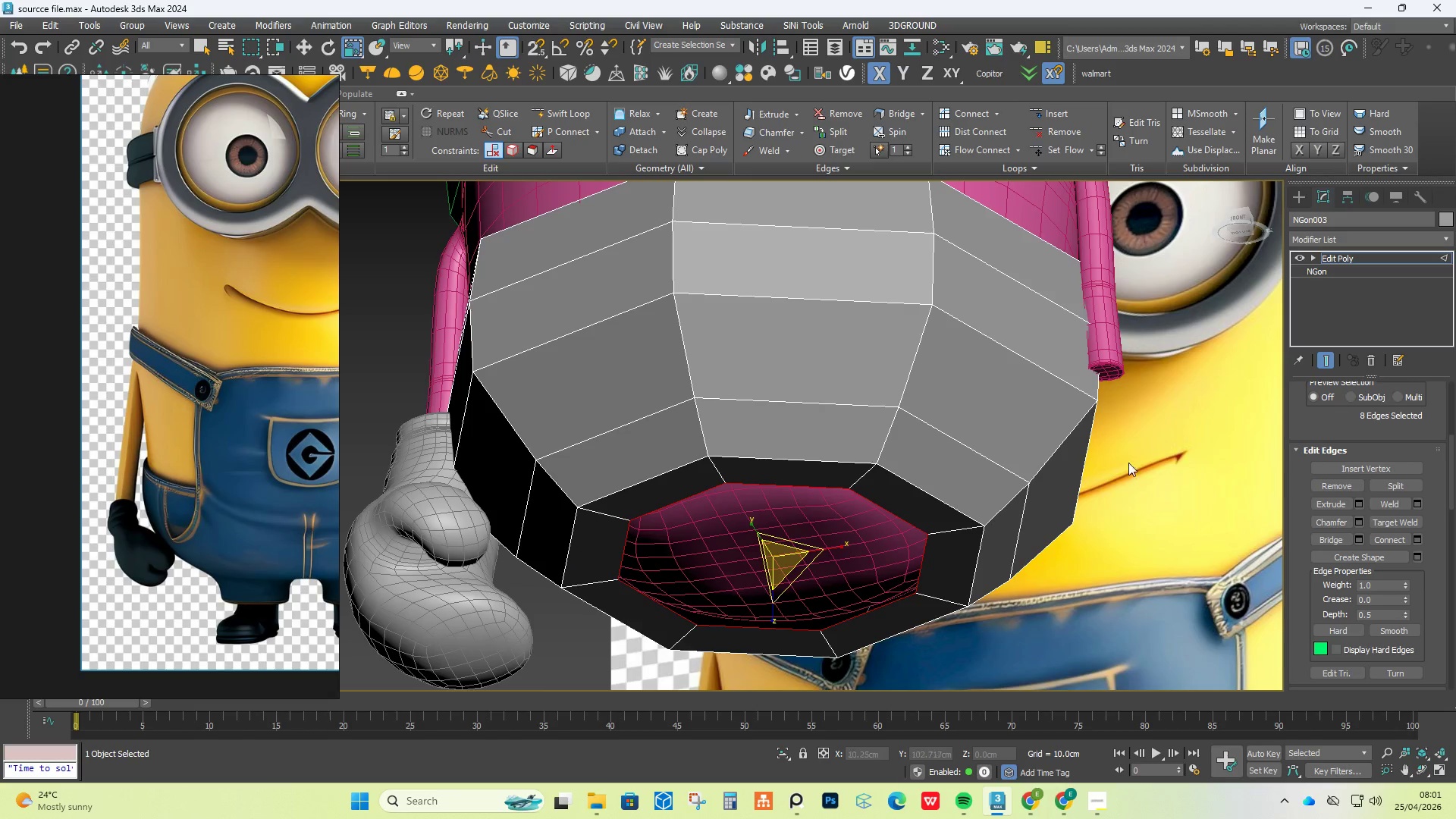 
key(3)
 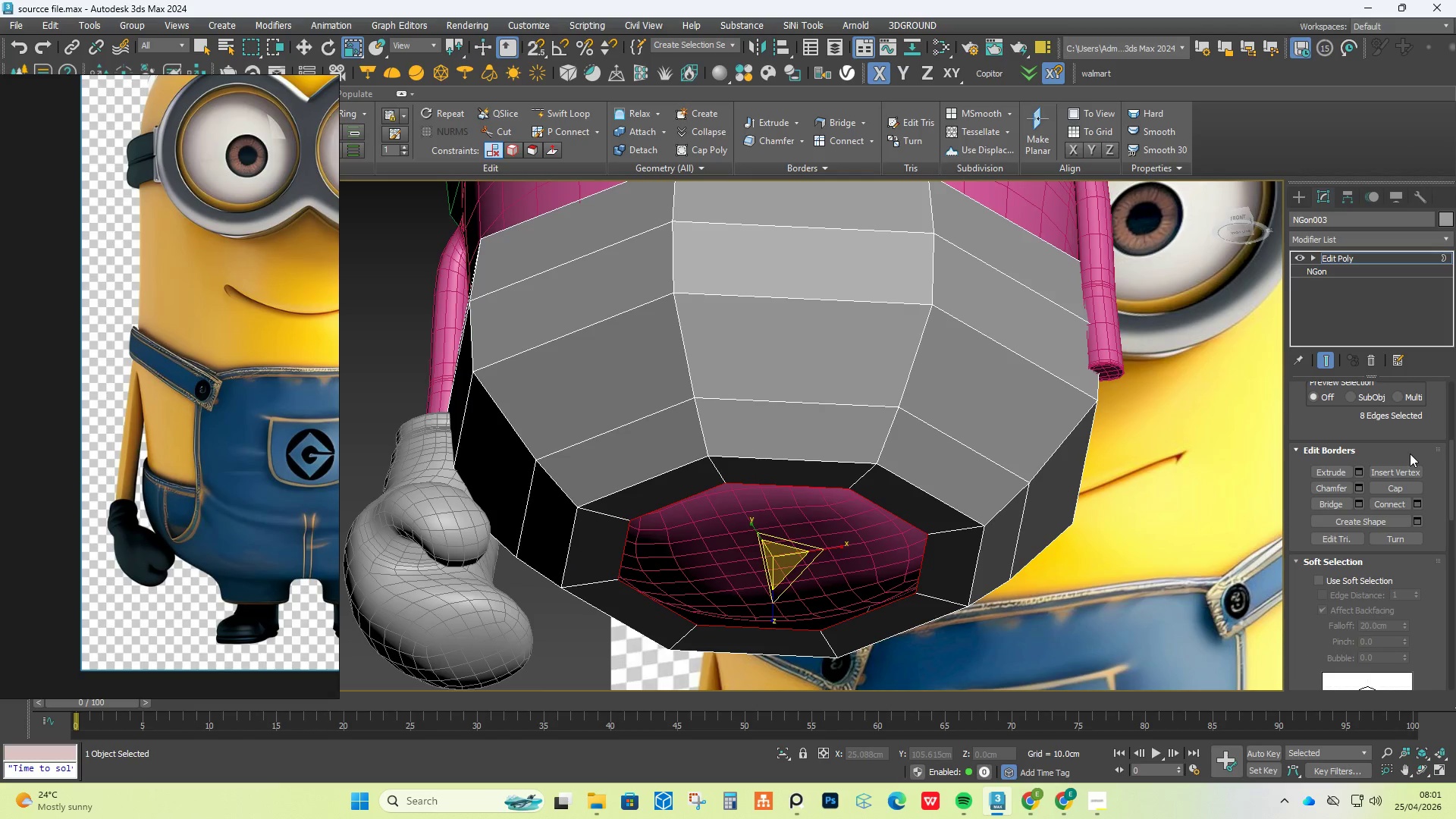 
scroll: coordinate [1411, 453], scroll_direction: up, amount: 6.0
 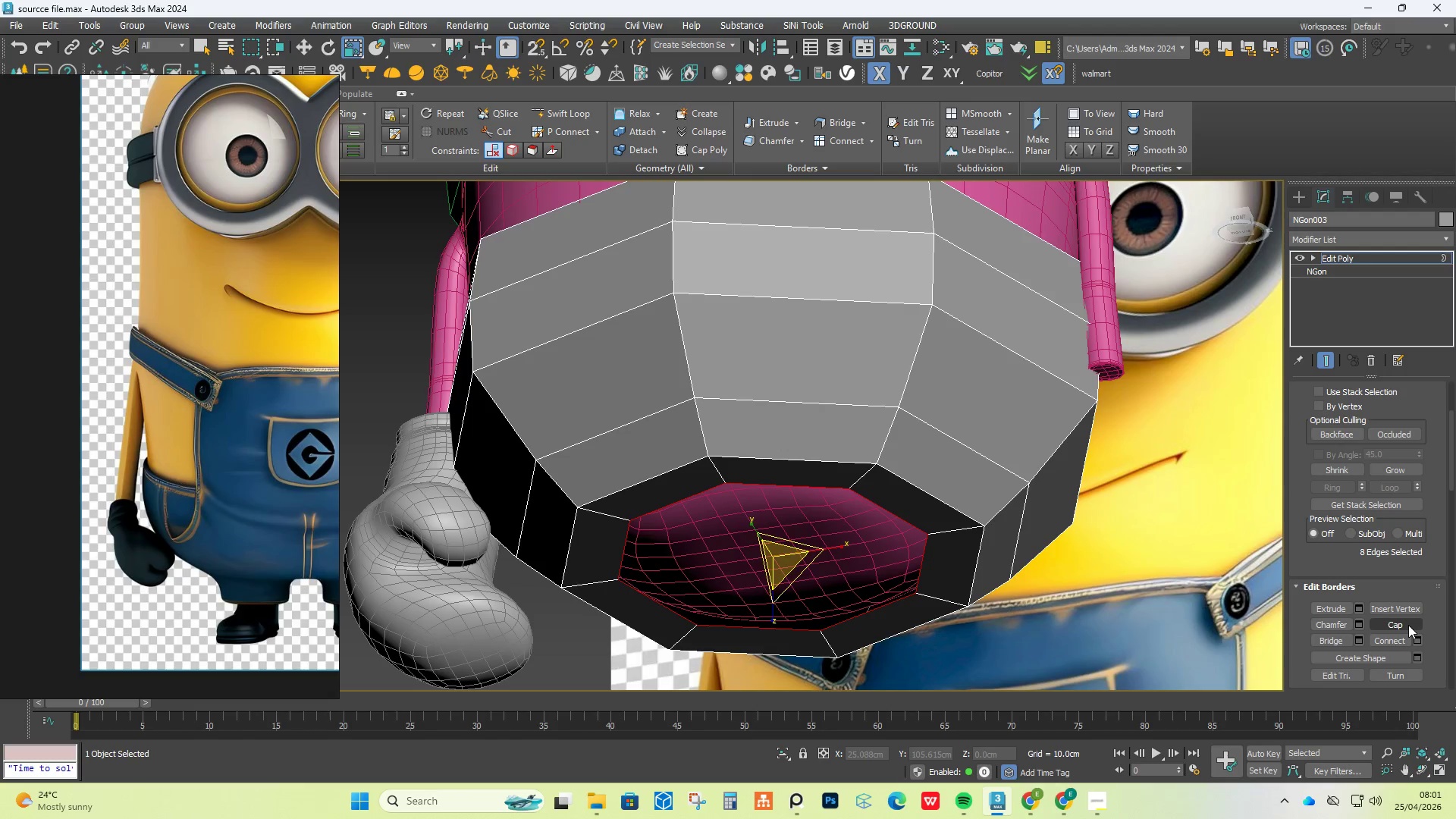 
left_click([1408, 624])
 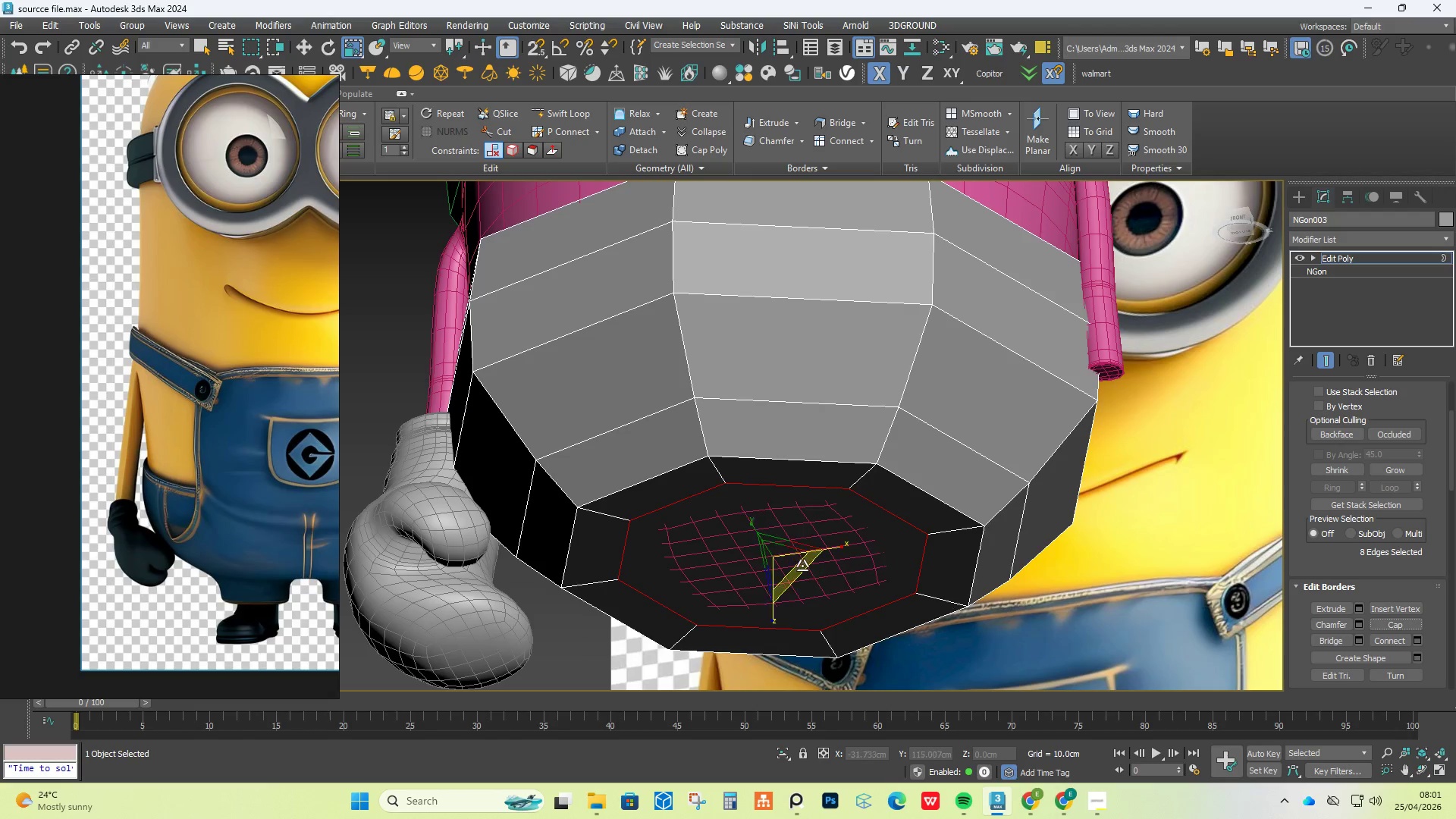 
hold_key(key=AltLeft, duration=0.62)
 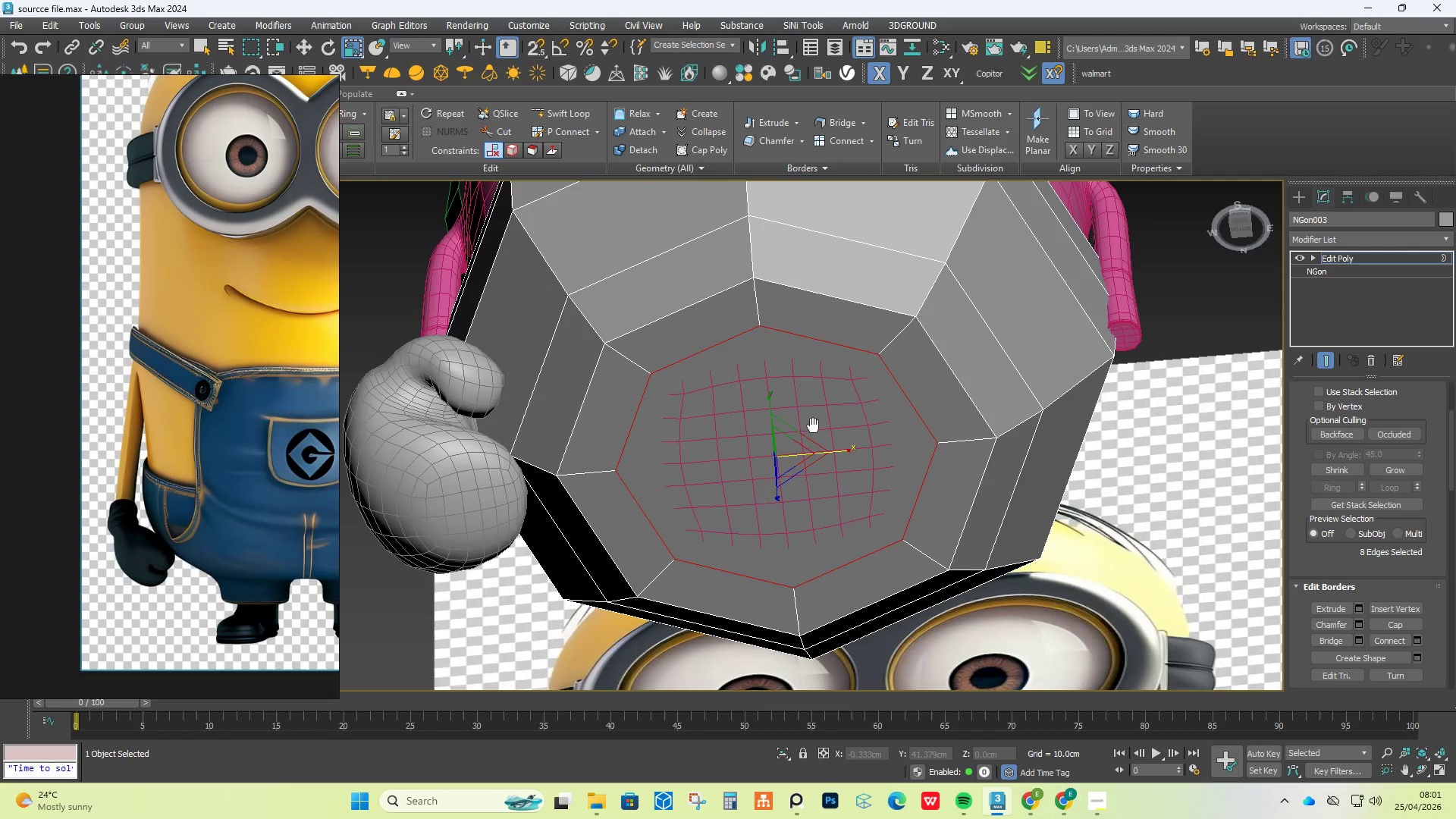 
key(Alt+C)
 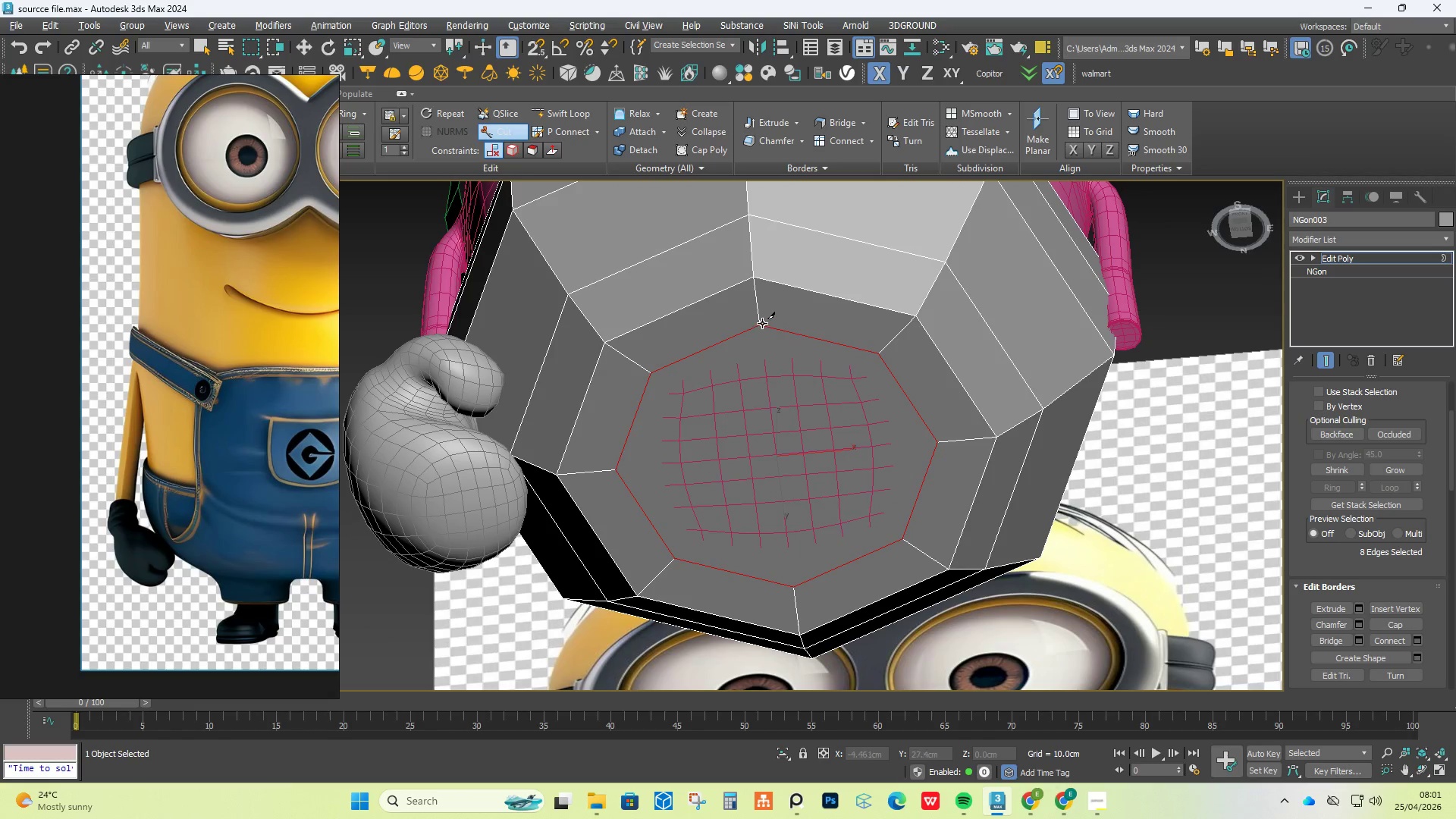 
left_click([762, 323])
 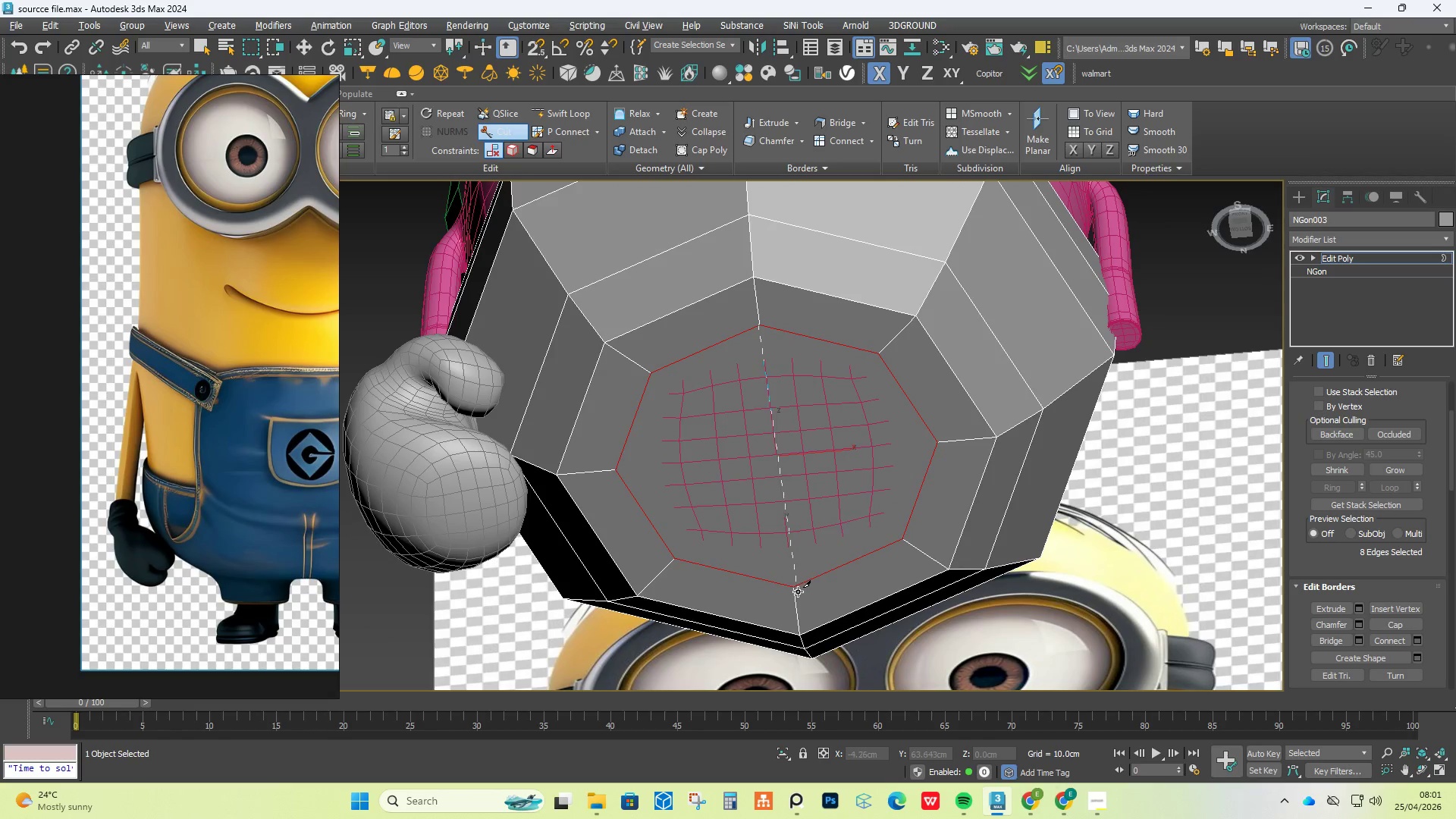 
left_click([794, 591])
 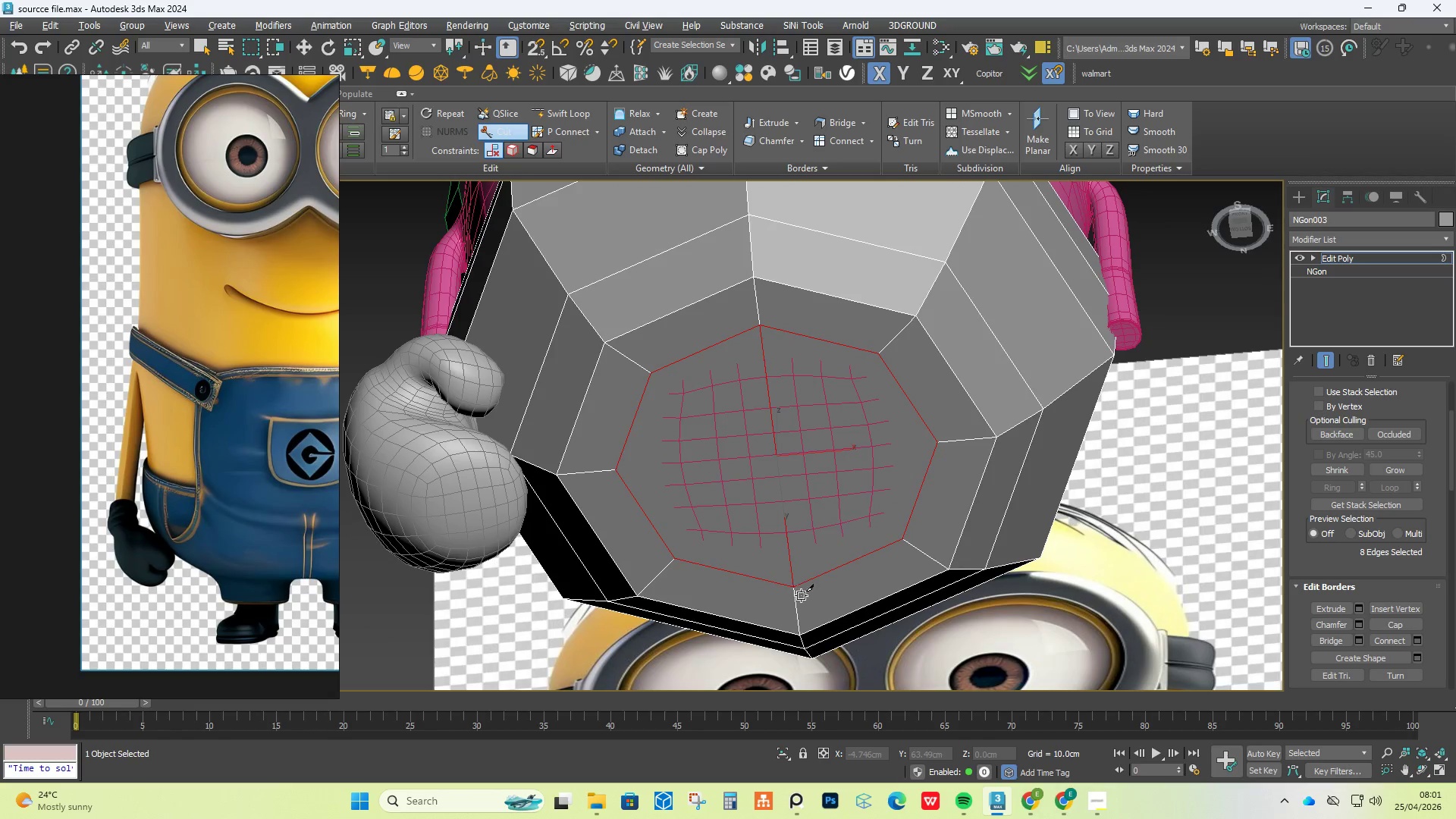 
right_click([844, 611])
 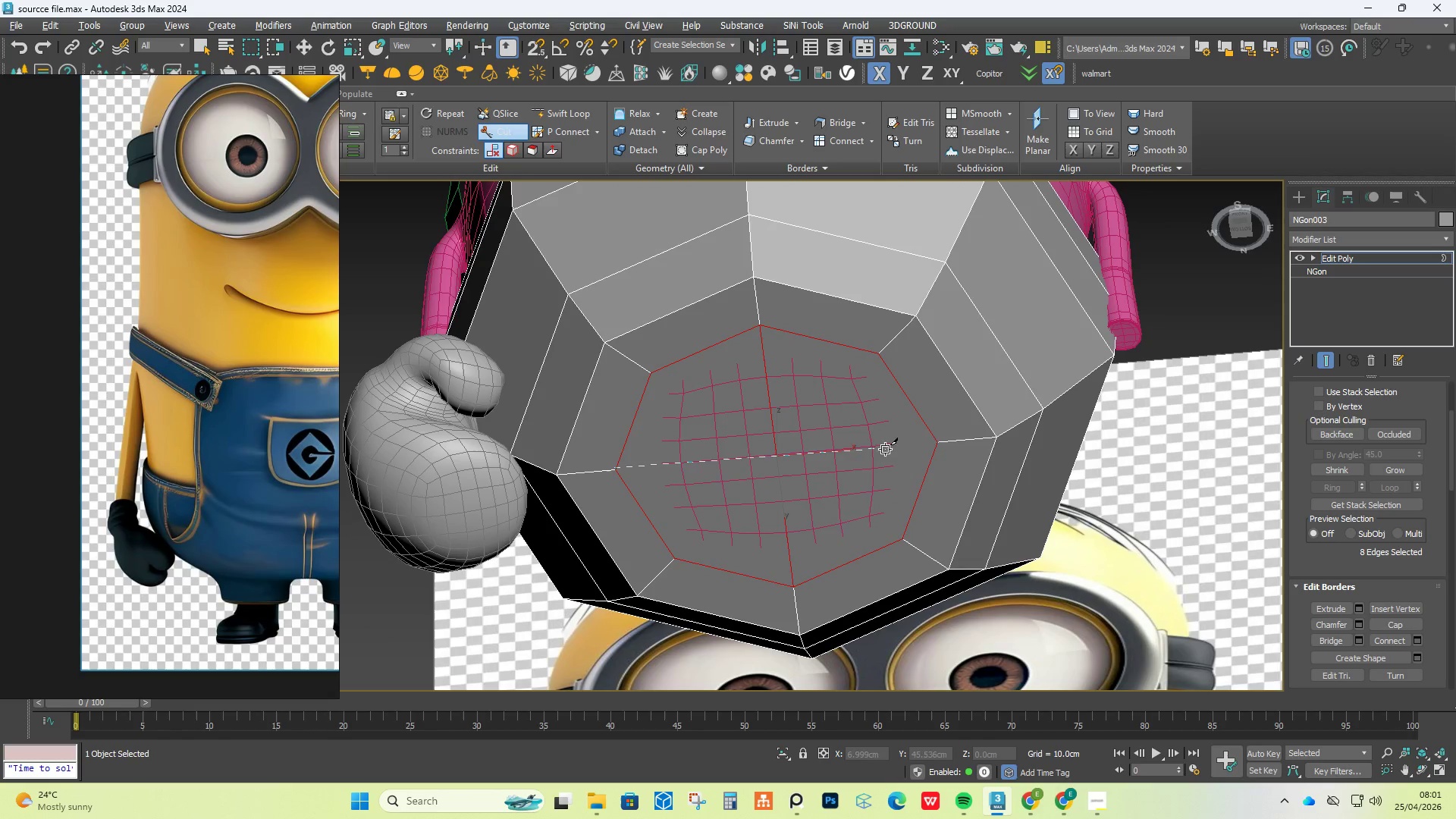 
left_click([946, 441])
 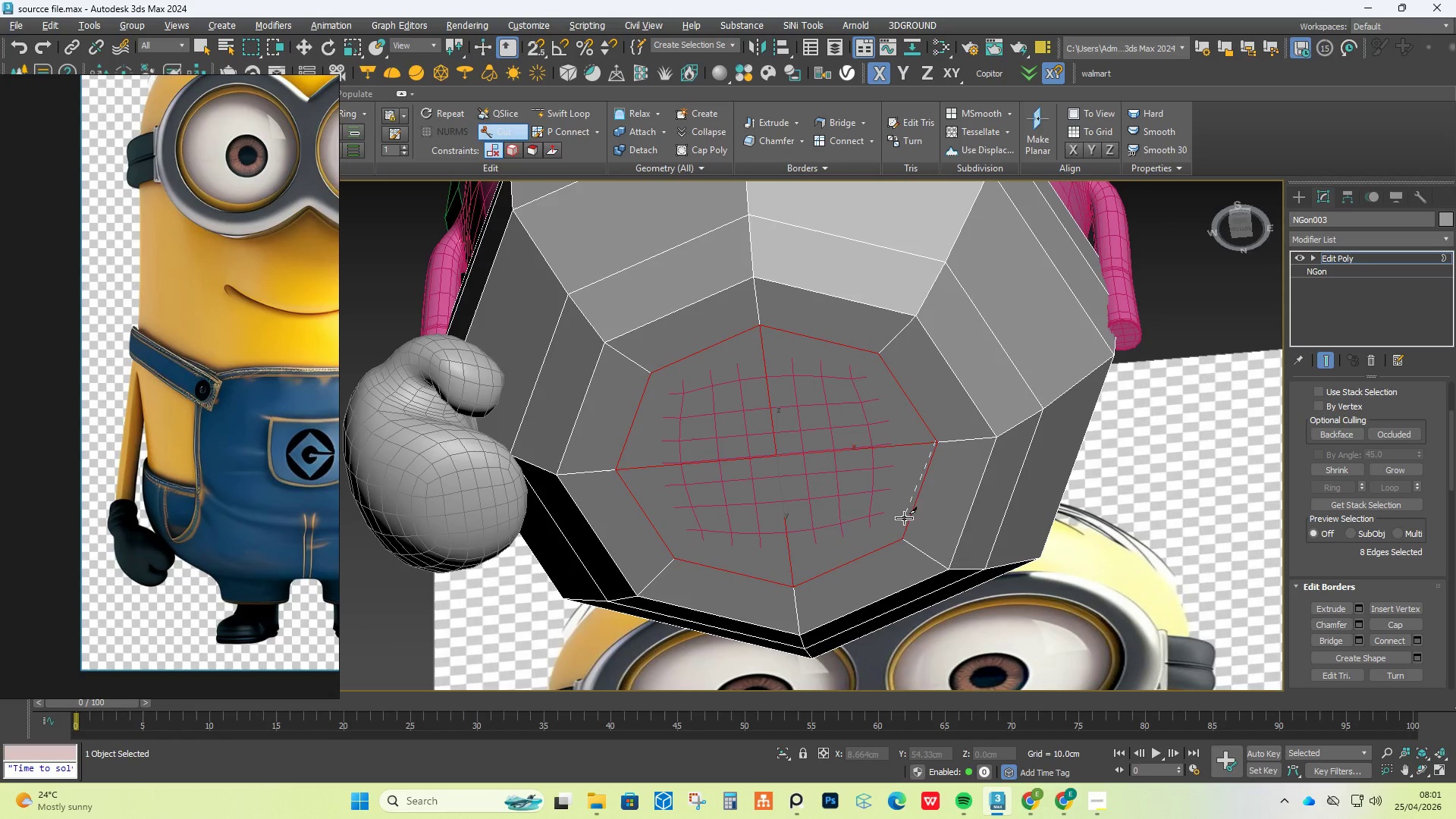 
right_click([898, 531])
 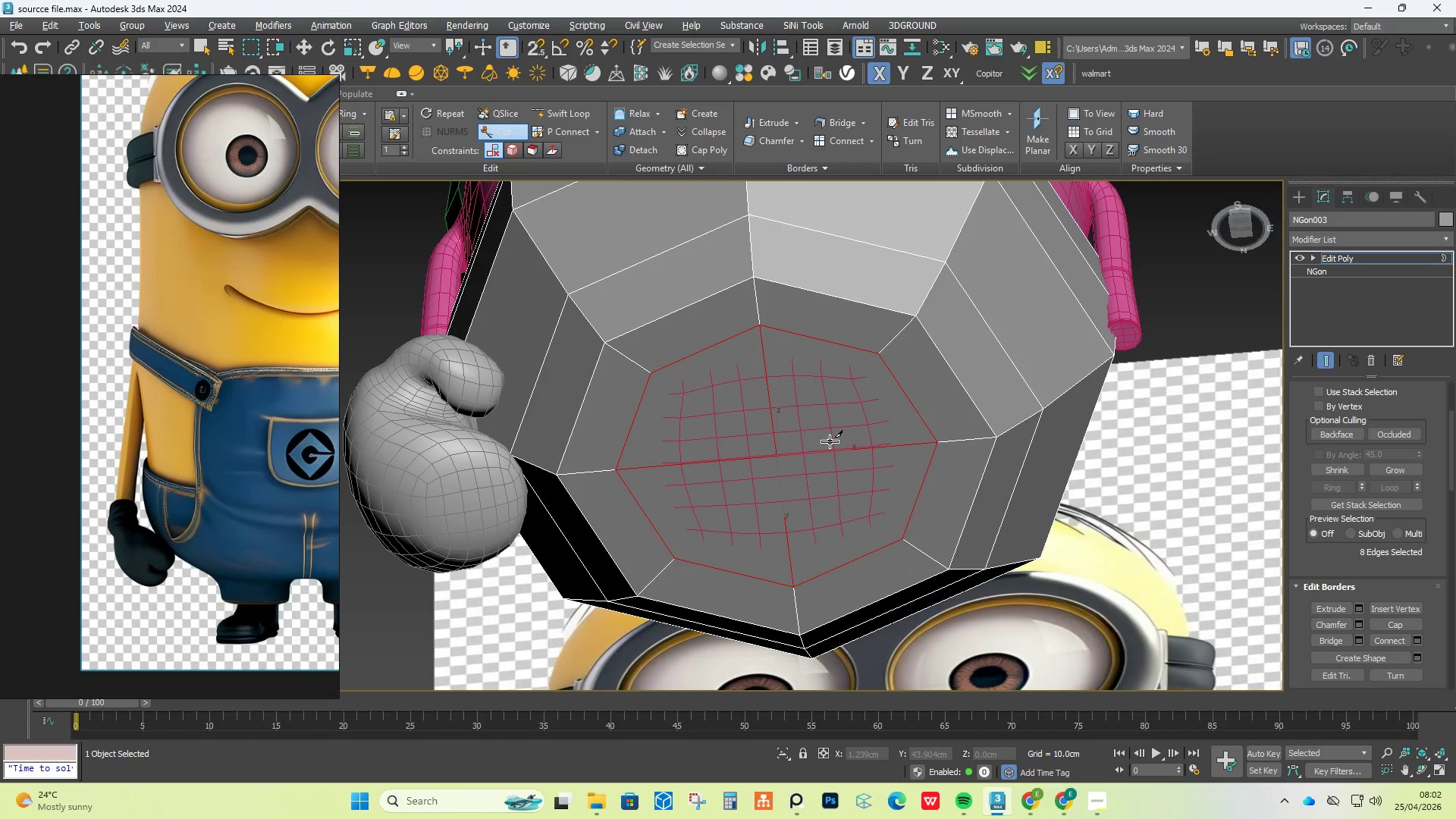 
wait(6.56)
 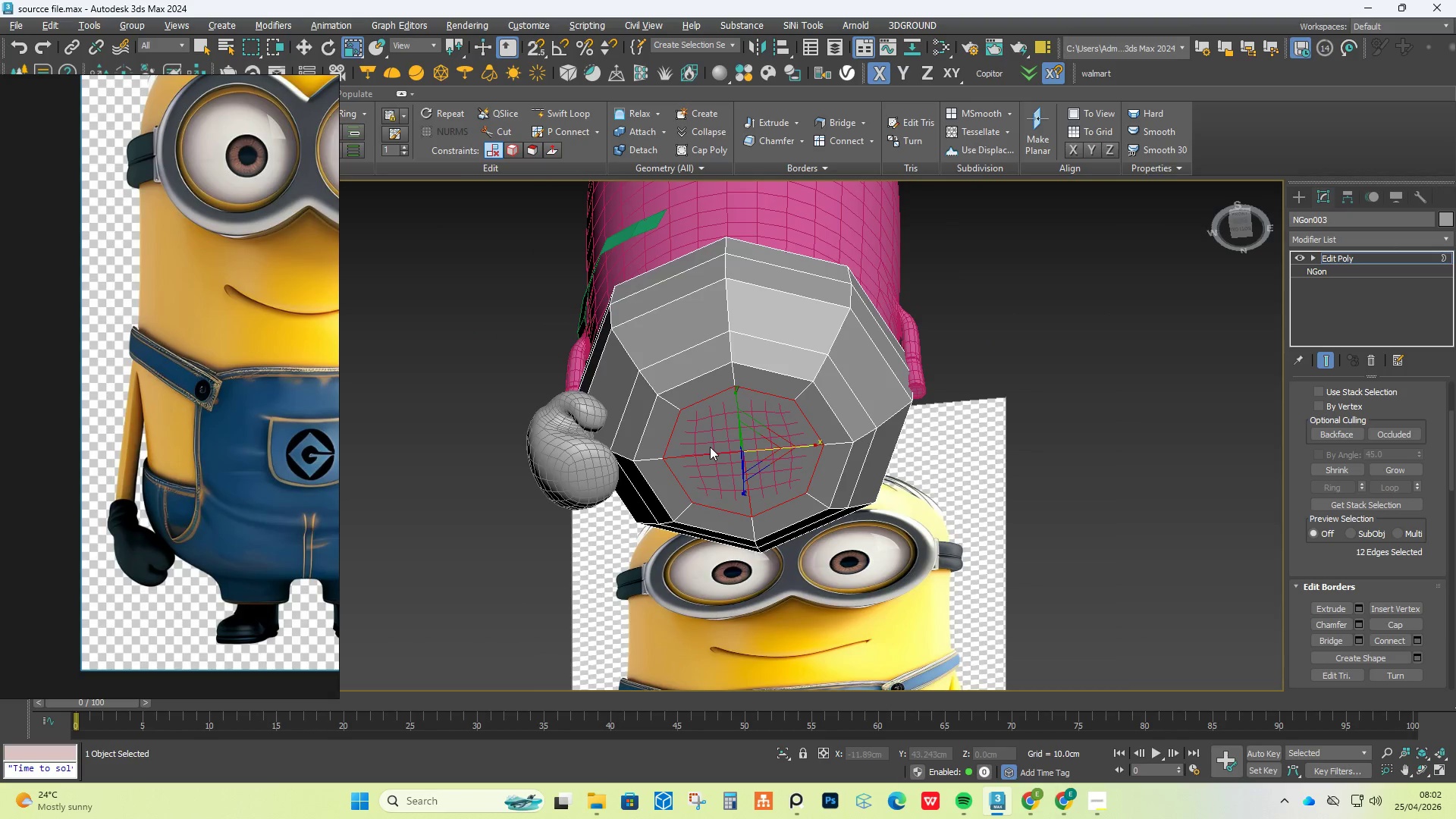 
hold_key(key=AltLeft, duration=1.95)
 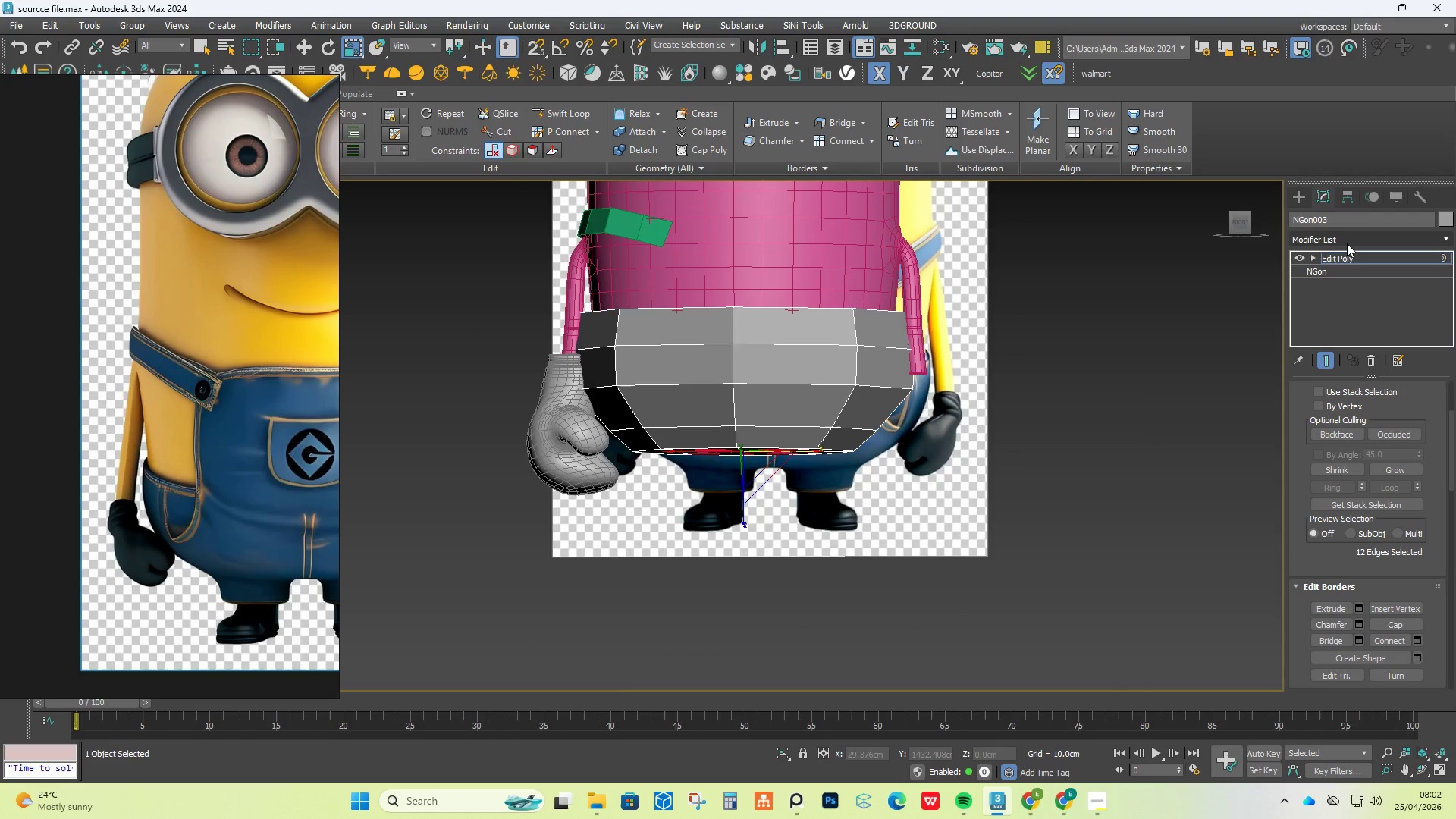 
scroll: coordinate [710, 447], scroll_direction: down, amount: 2.0
 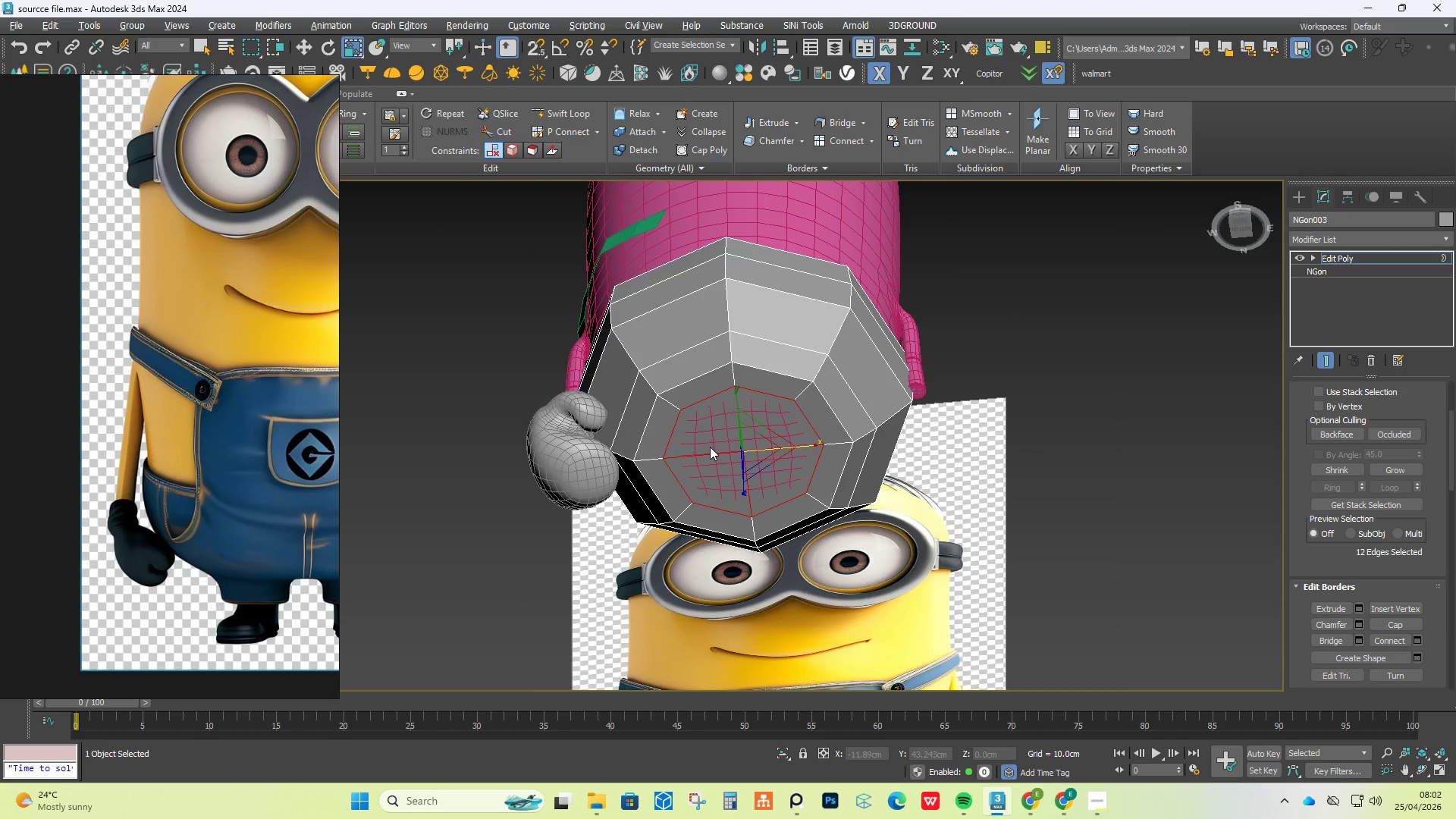 
left_click([1348, 243])
 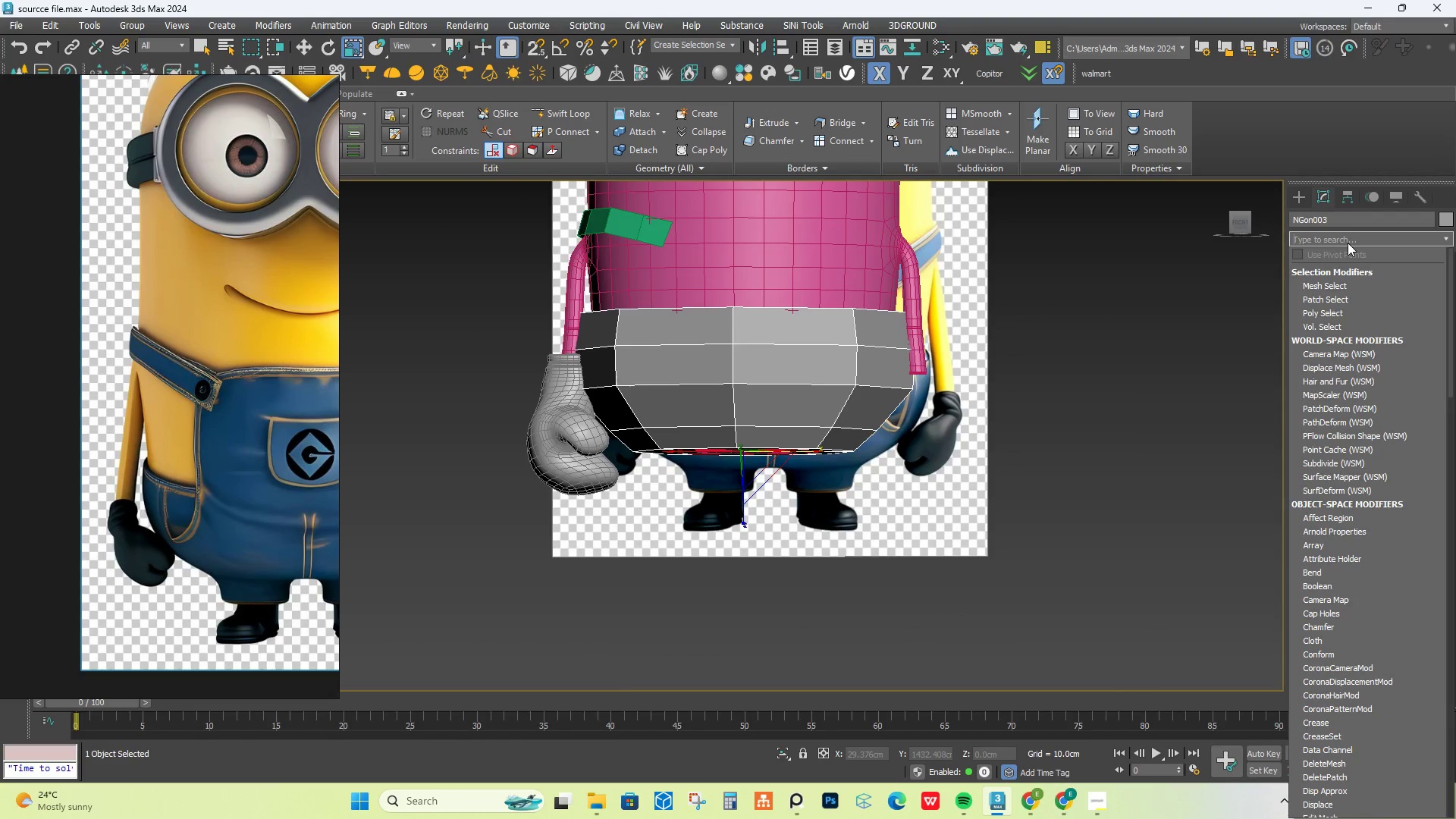 
type(tu)
 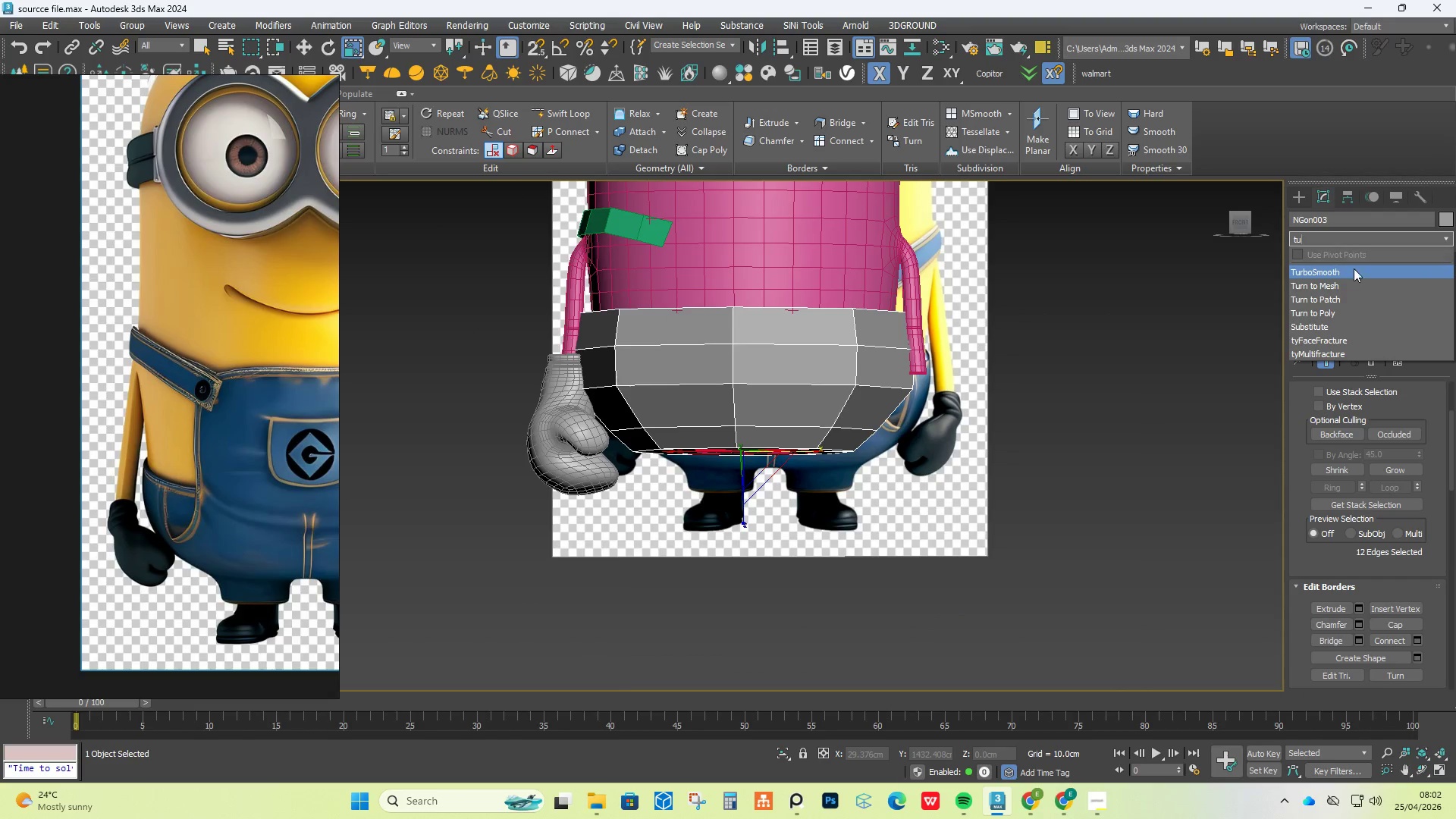 
left_click([1354, 270])
 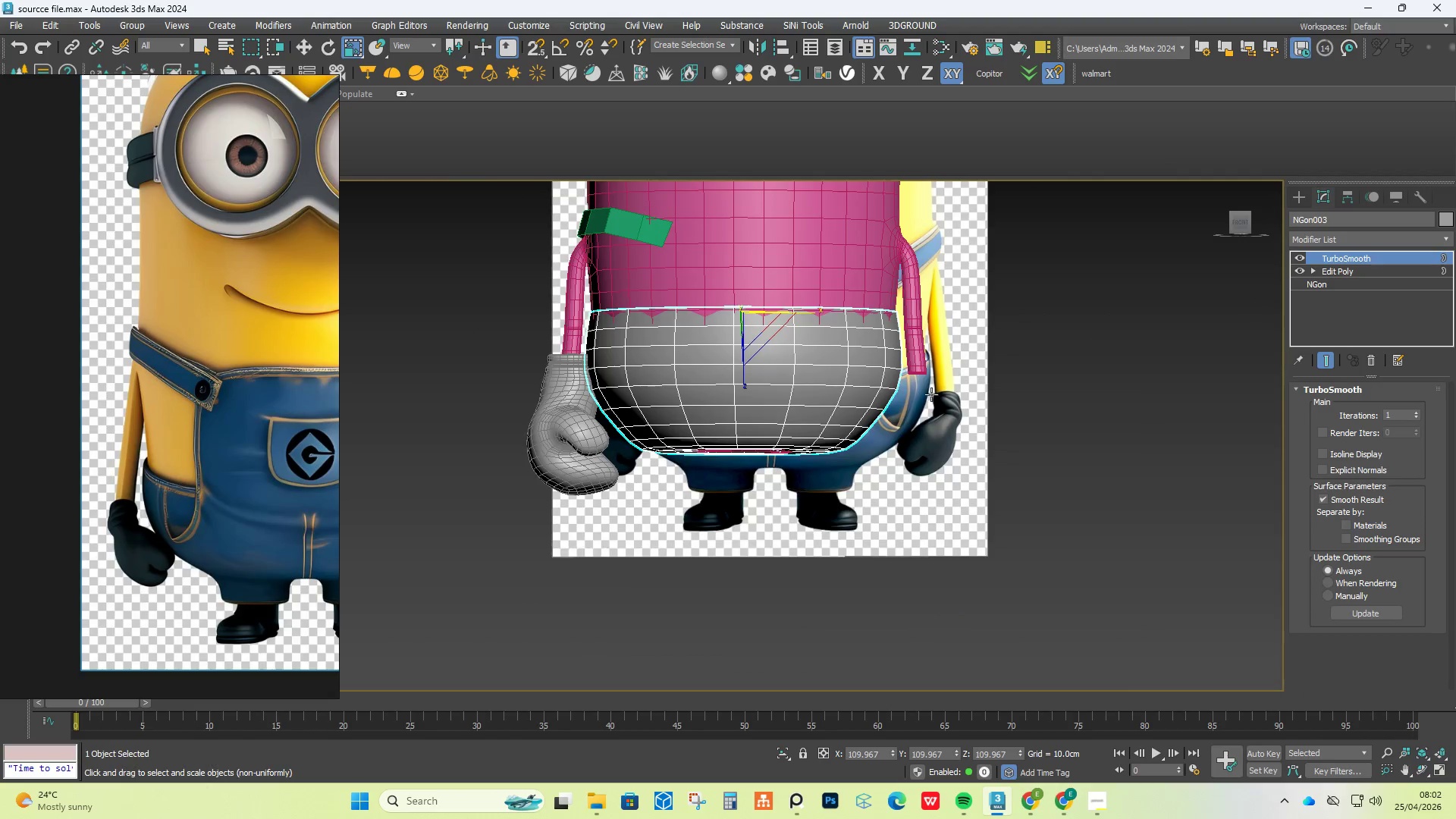 
hold_key(key=AltLeft, duration=2.34)
 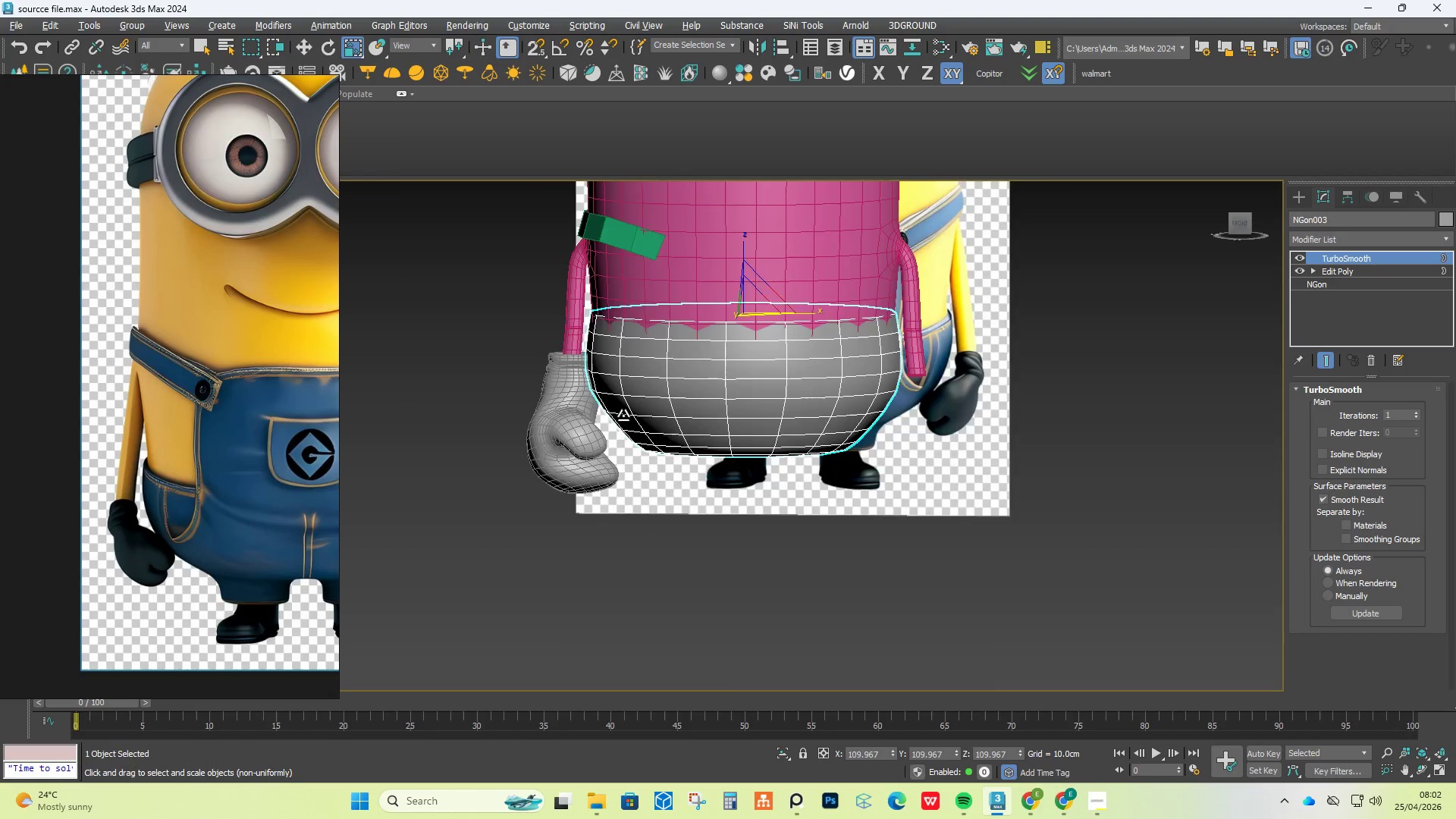 
scroll: coordinate [602, 396], scroll_direction: up, amount: 3.0
 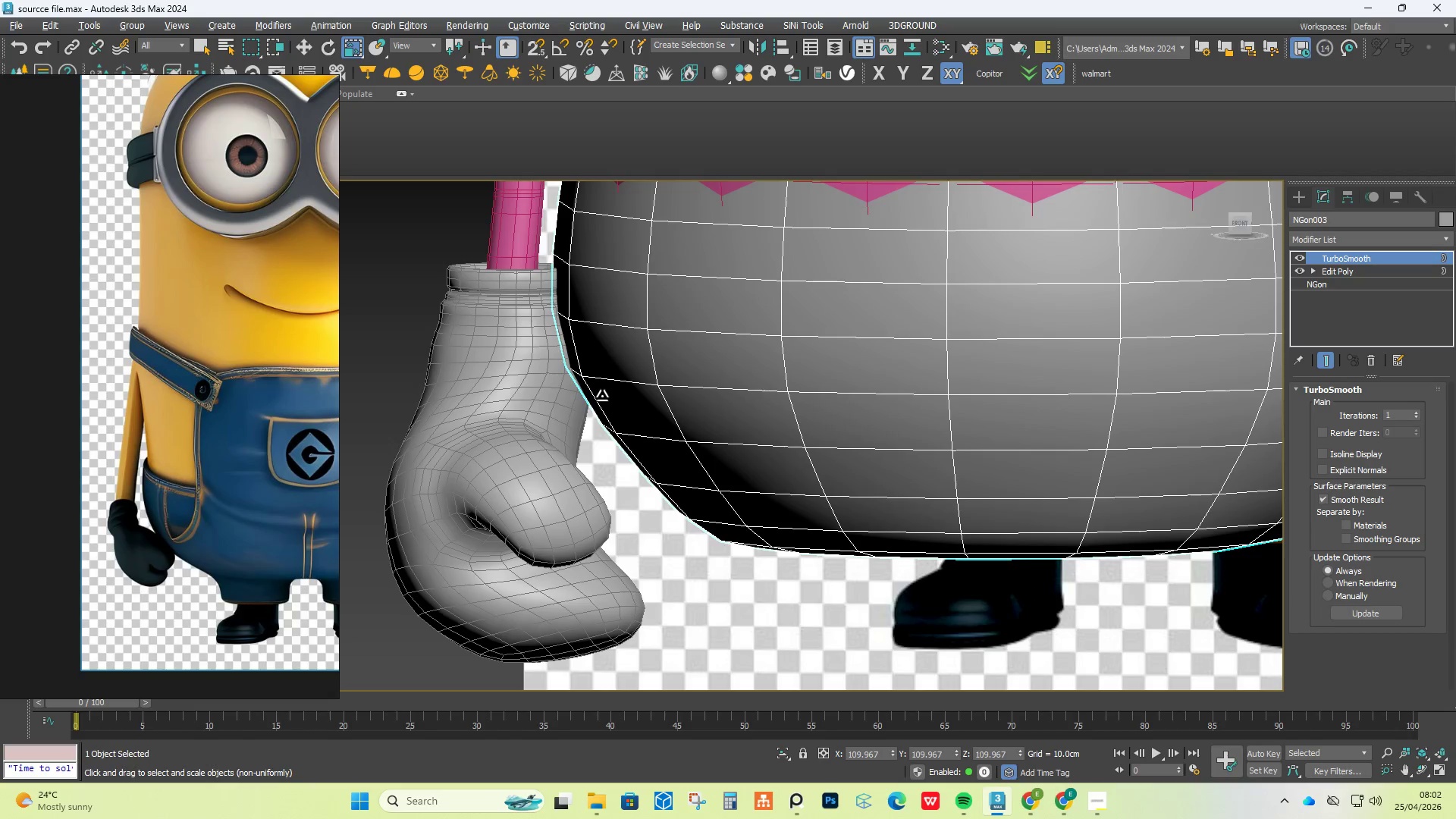 
scroll: coordinate [602, 396], scroll_direction: down, amount: 2.0
 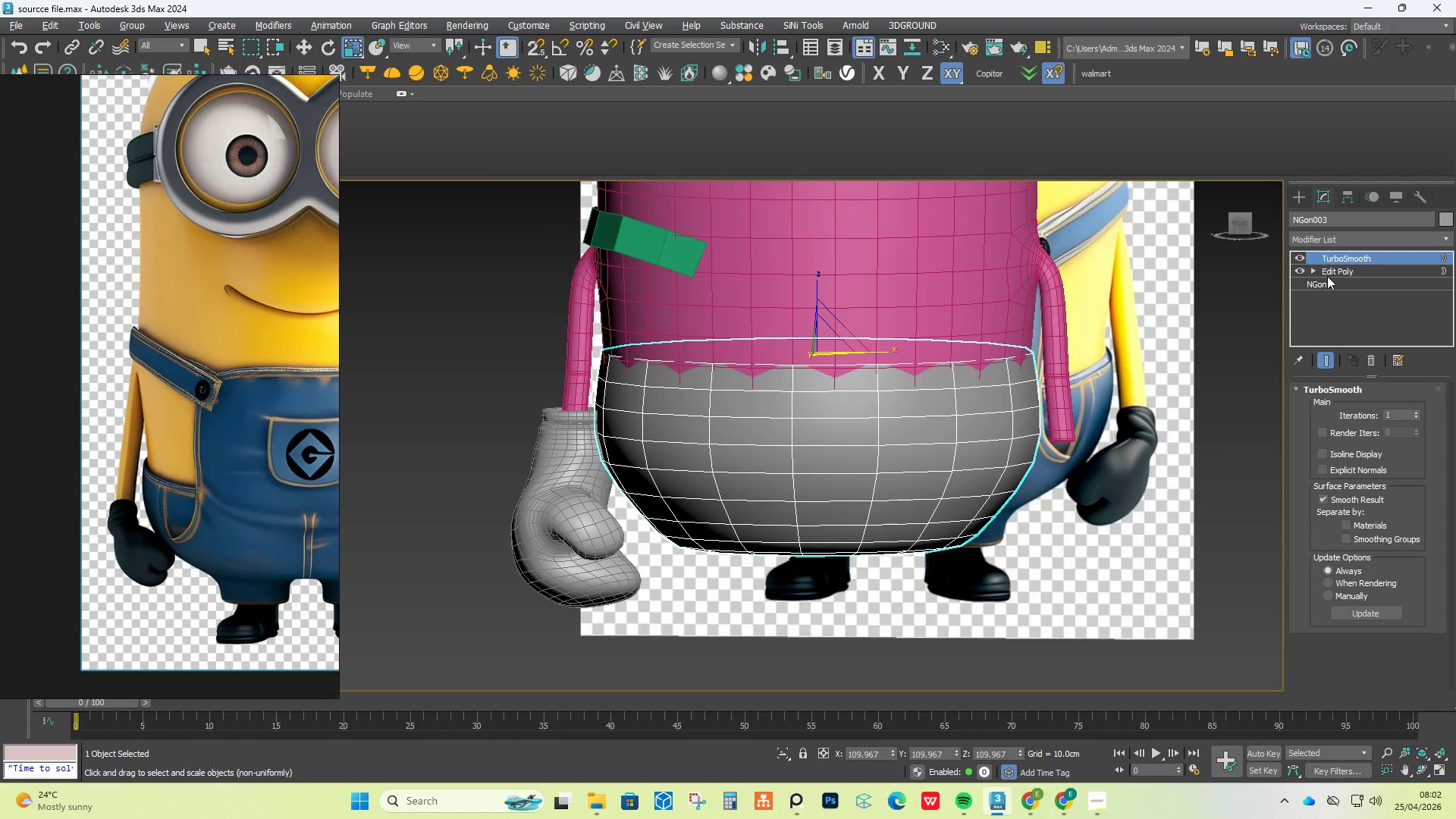 
left_click([1330, 268])
 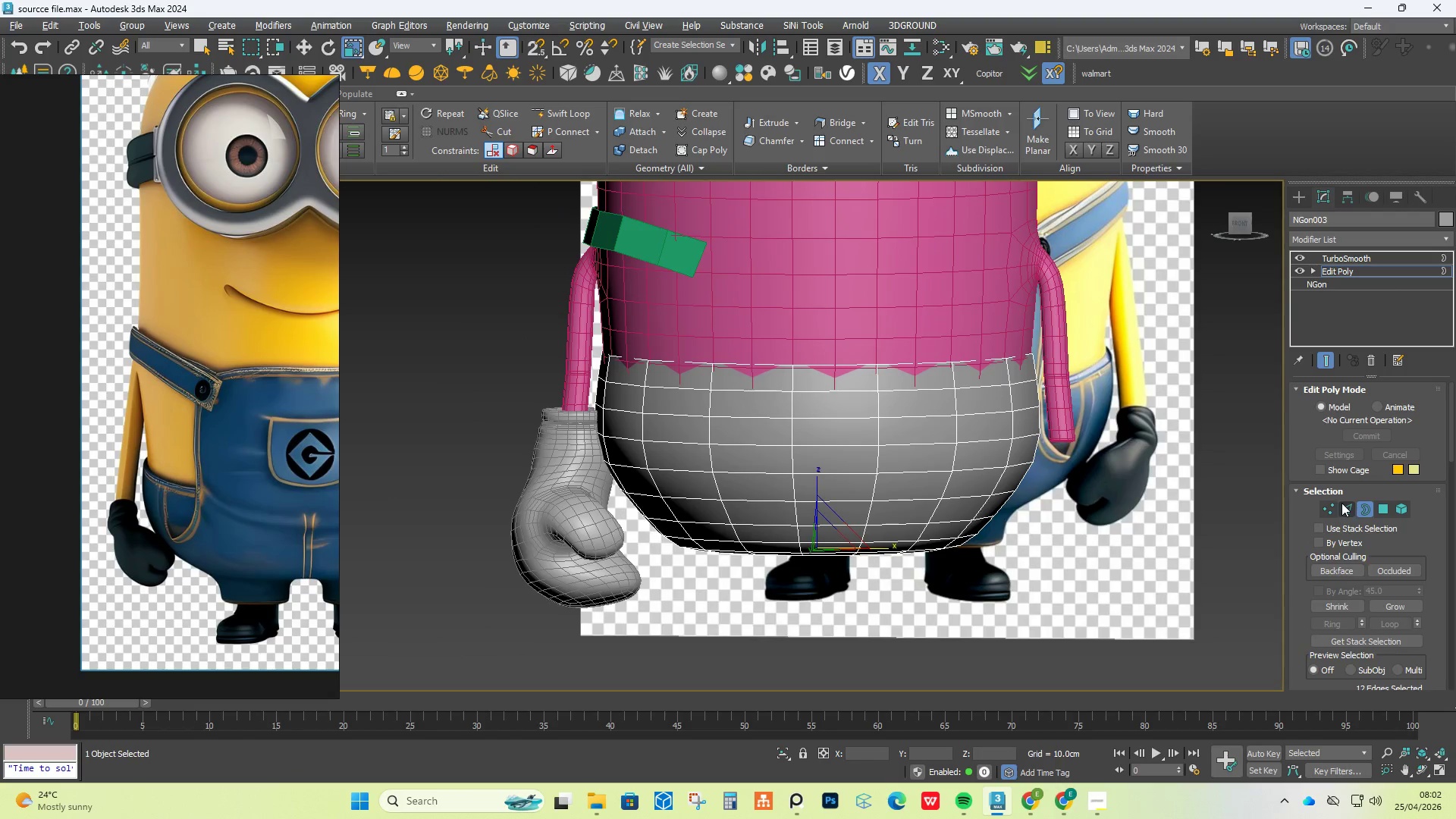 
left_click([1327, 358])
 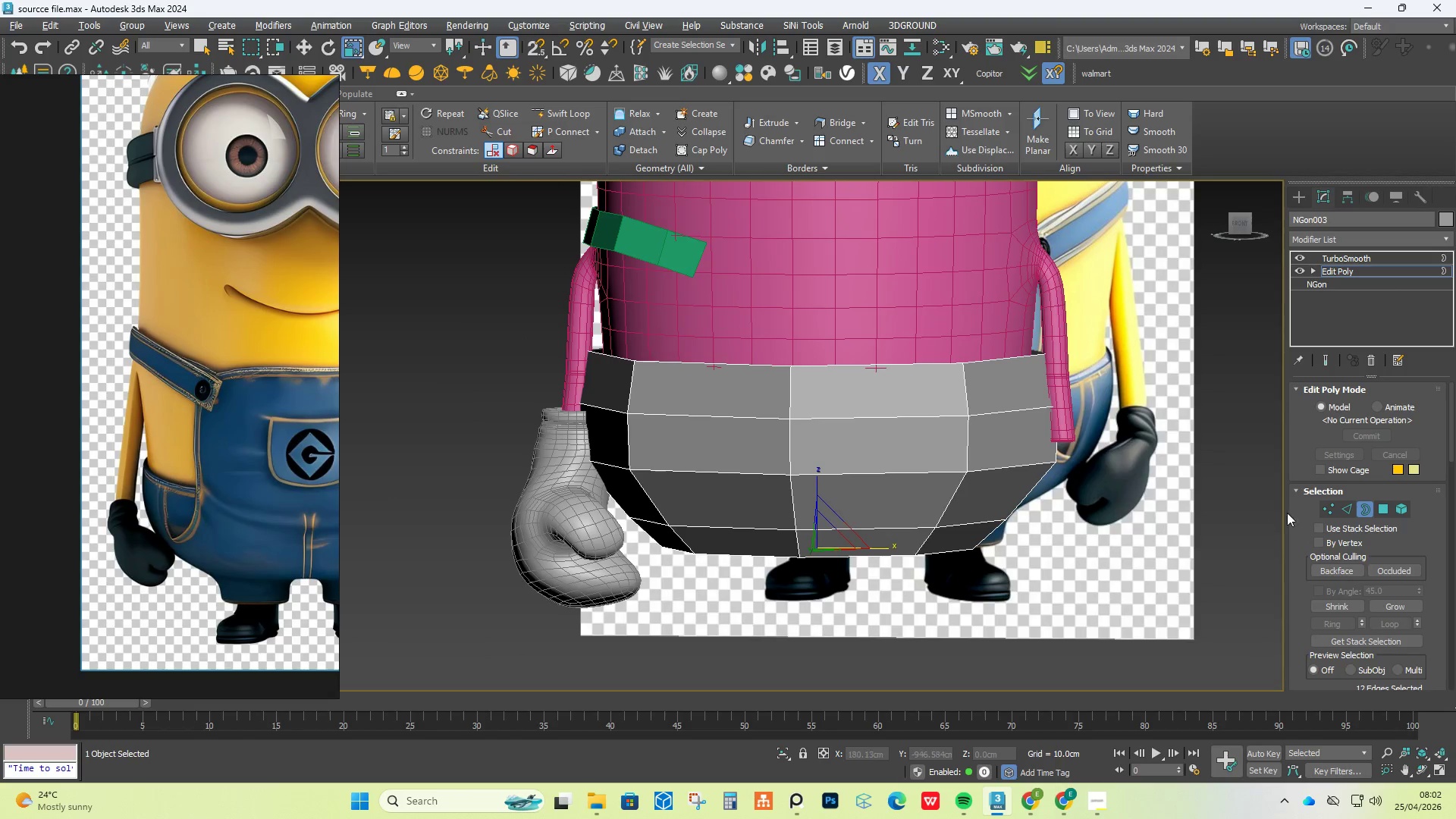 
left_click([1349, 512])
 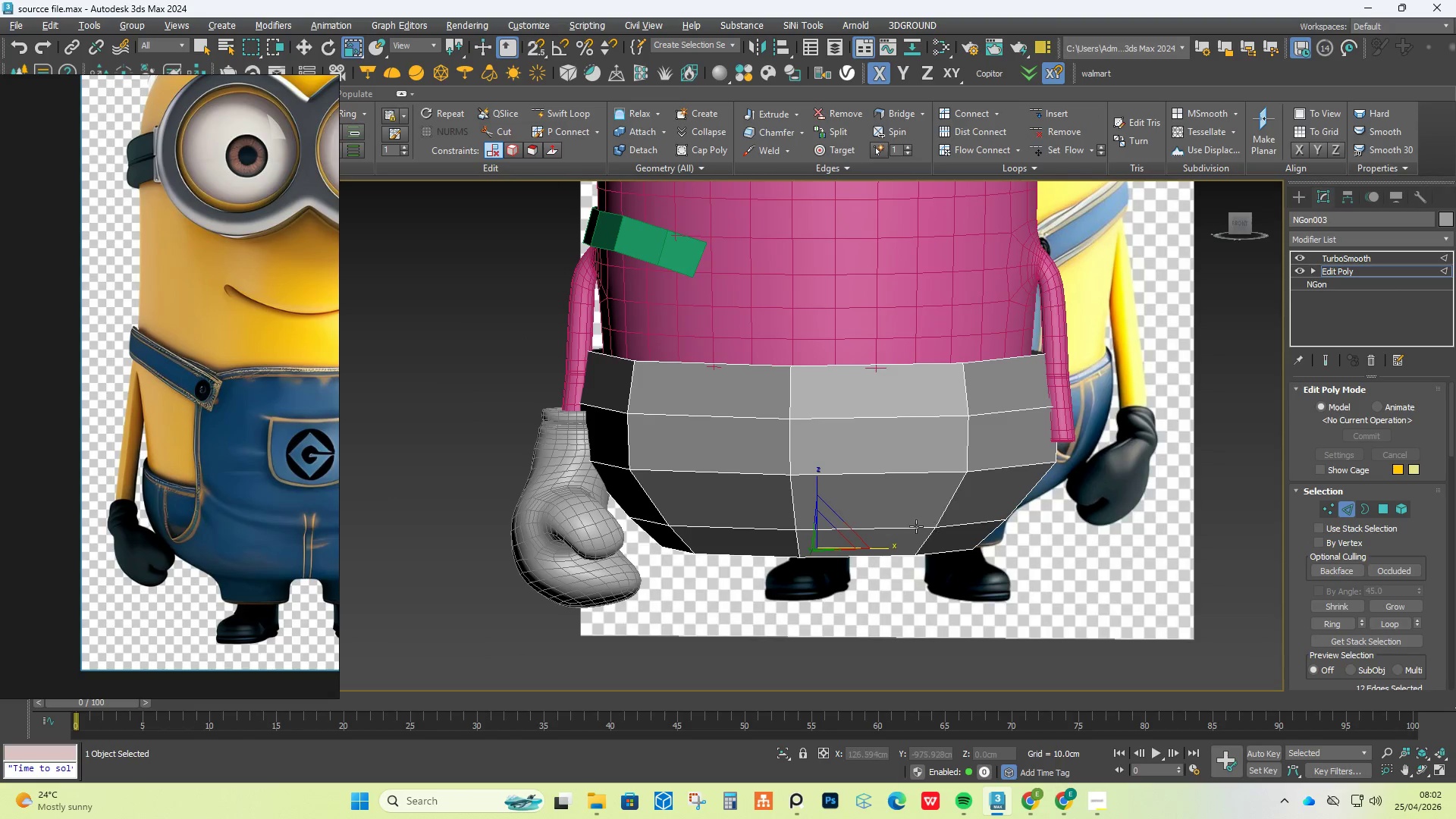 
double_click([916, 526])
 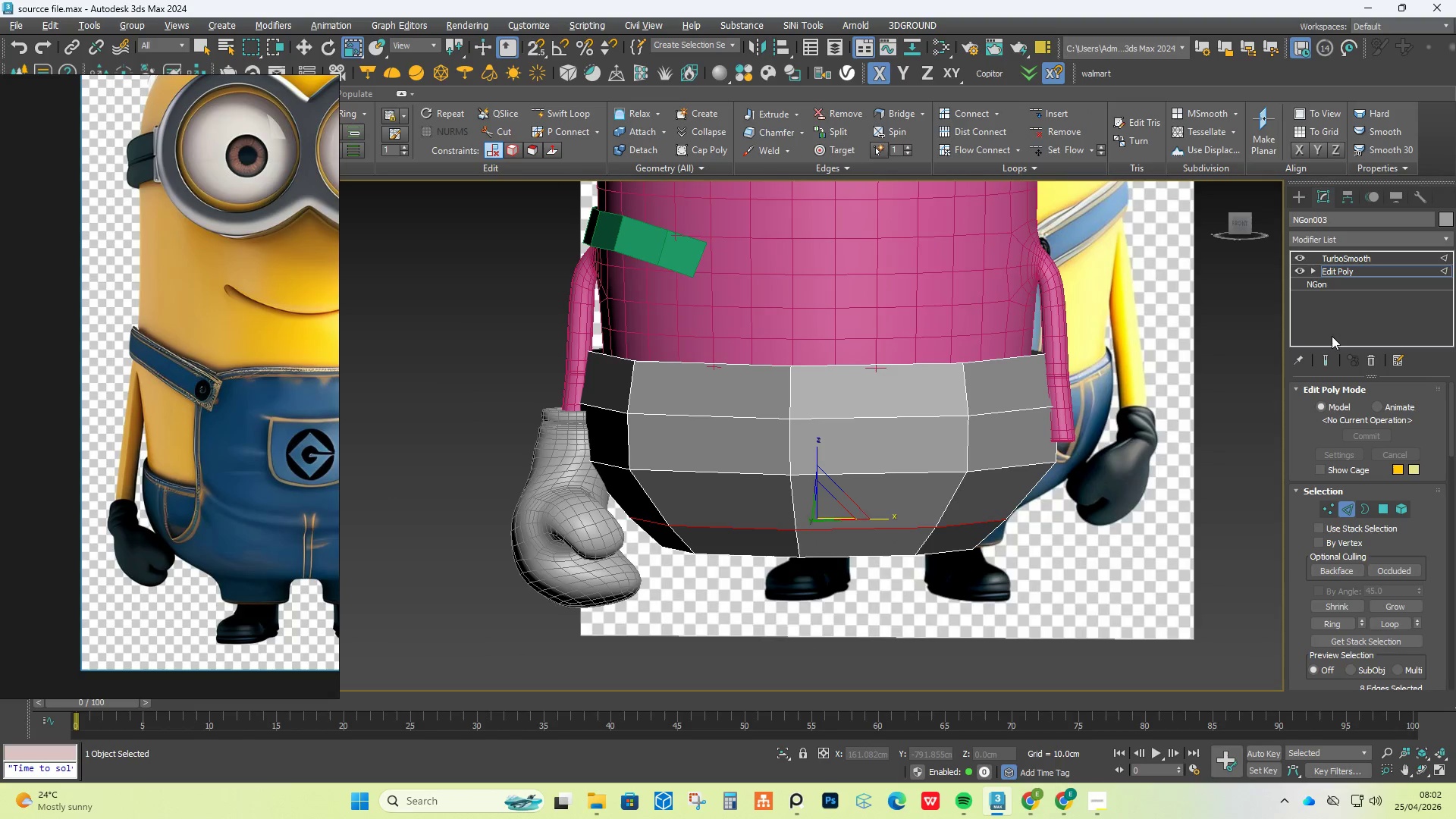 
left_click([1321, 362])
 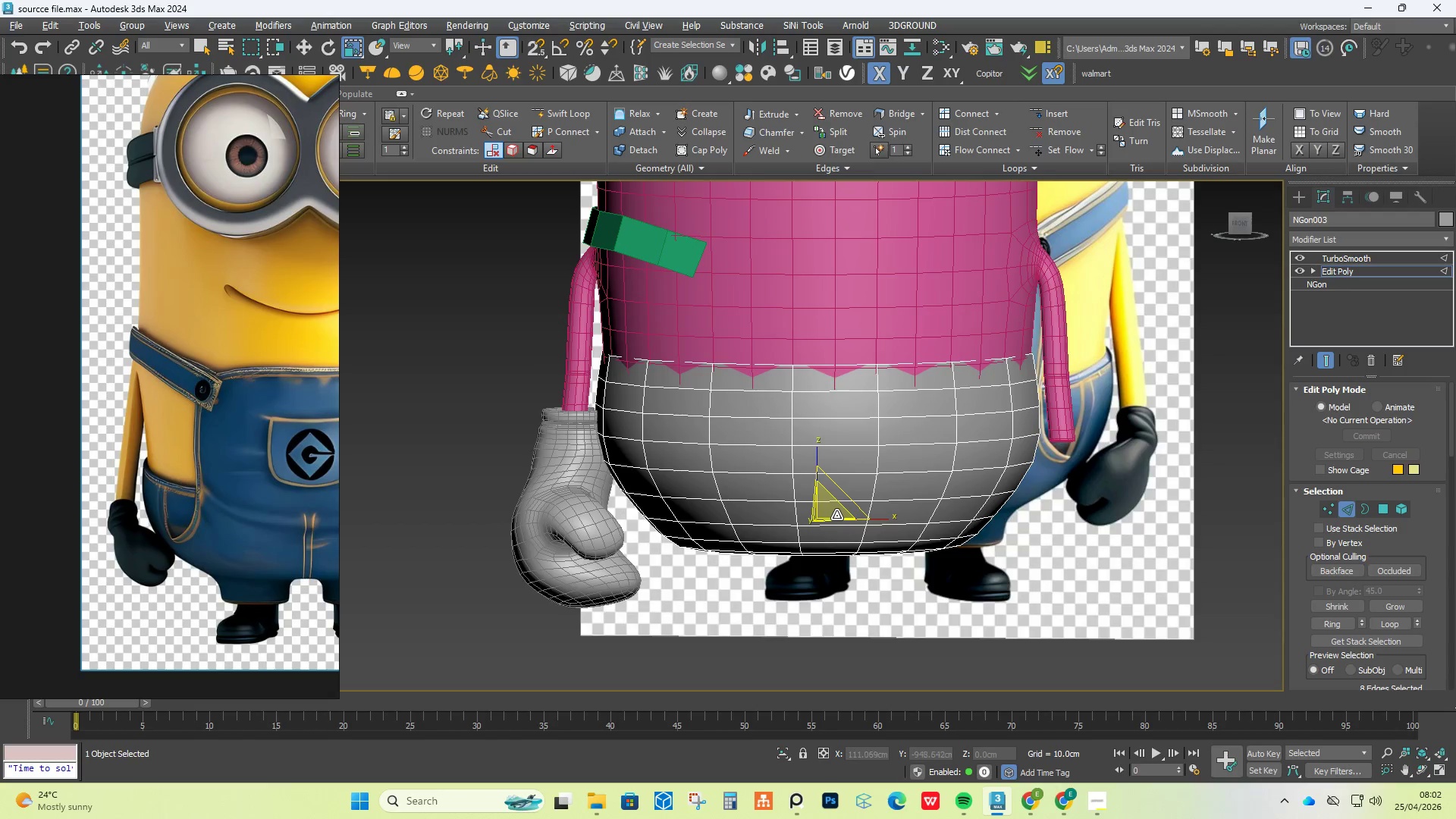 
left_click_drag(start_coordinate=[836, 515], to_coordinate=[839, 508])
 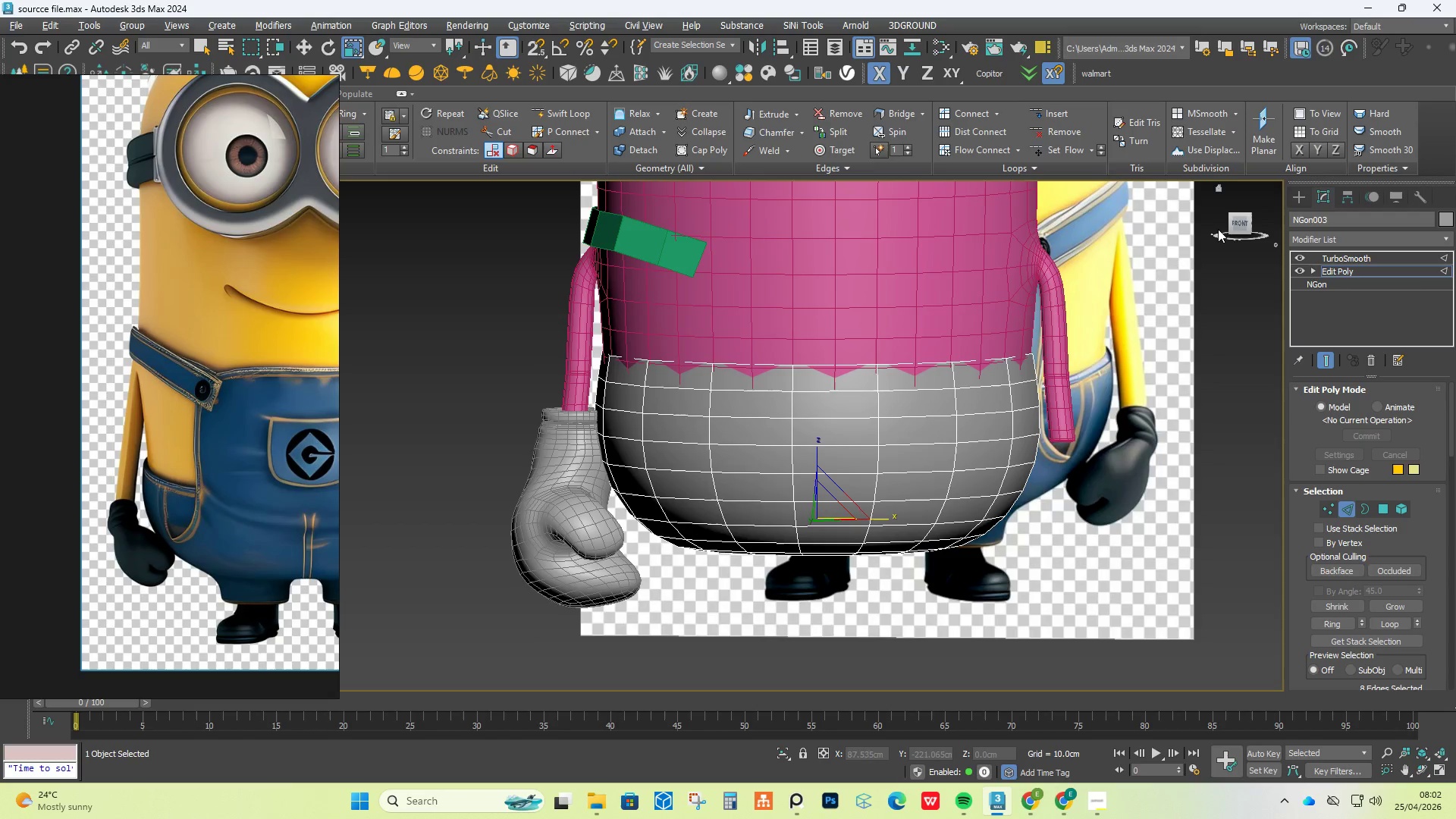 
left_click([1241, 228])
 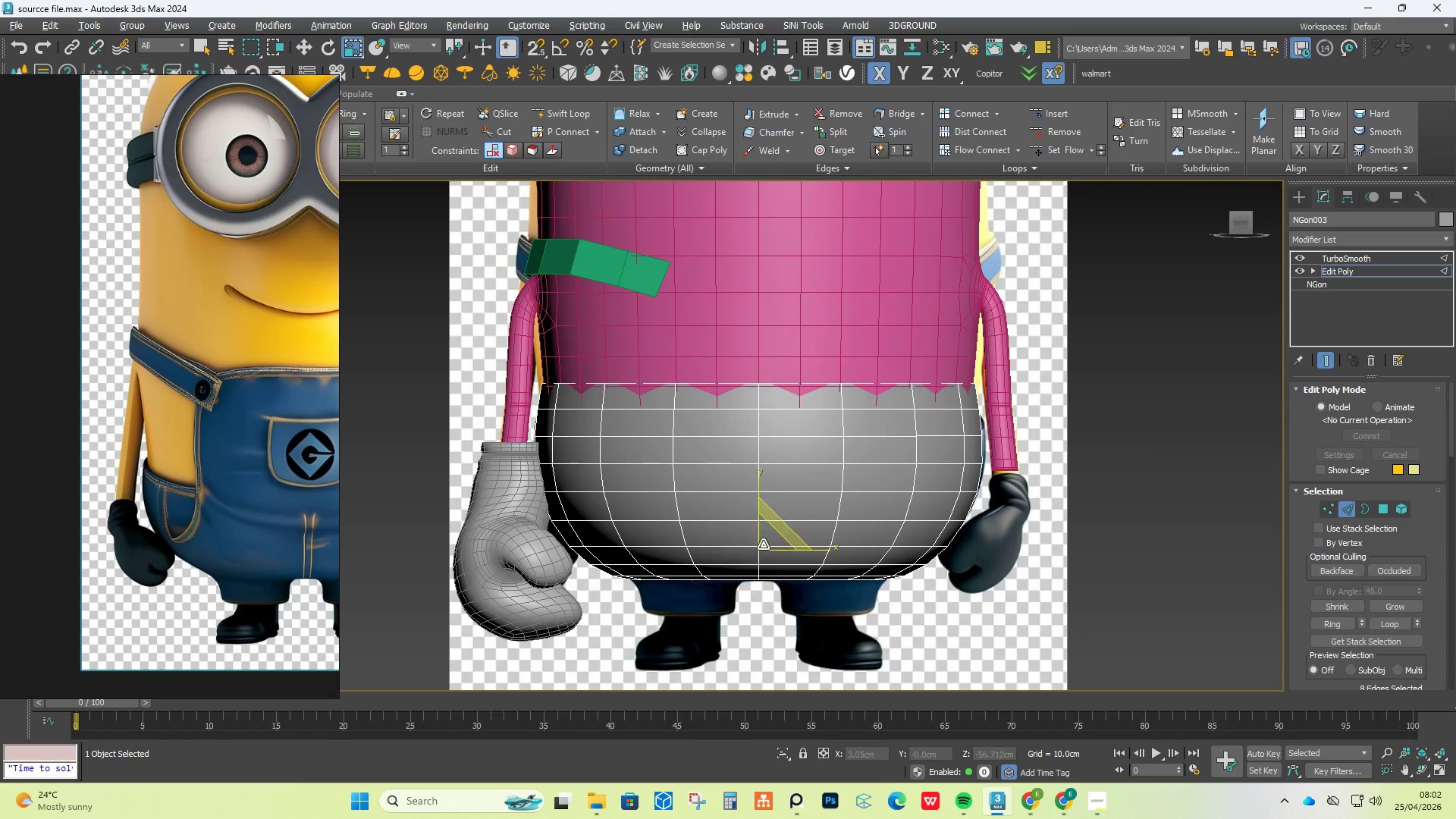 
scroll: coordinate [740, 560], scroll_direction: up, amount: 1.0
 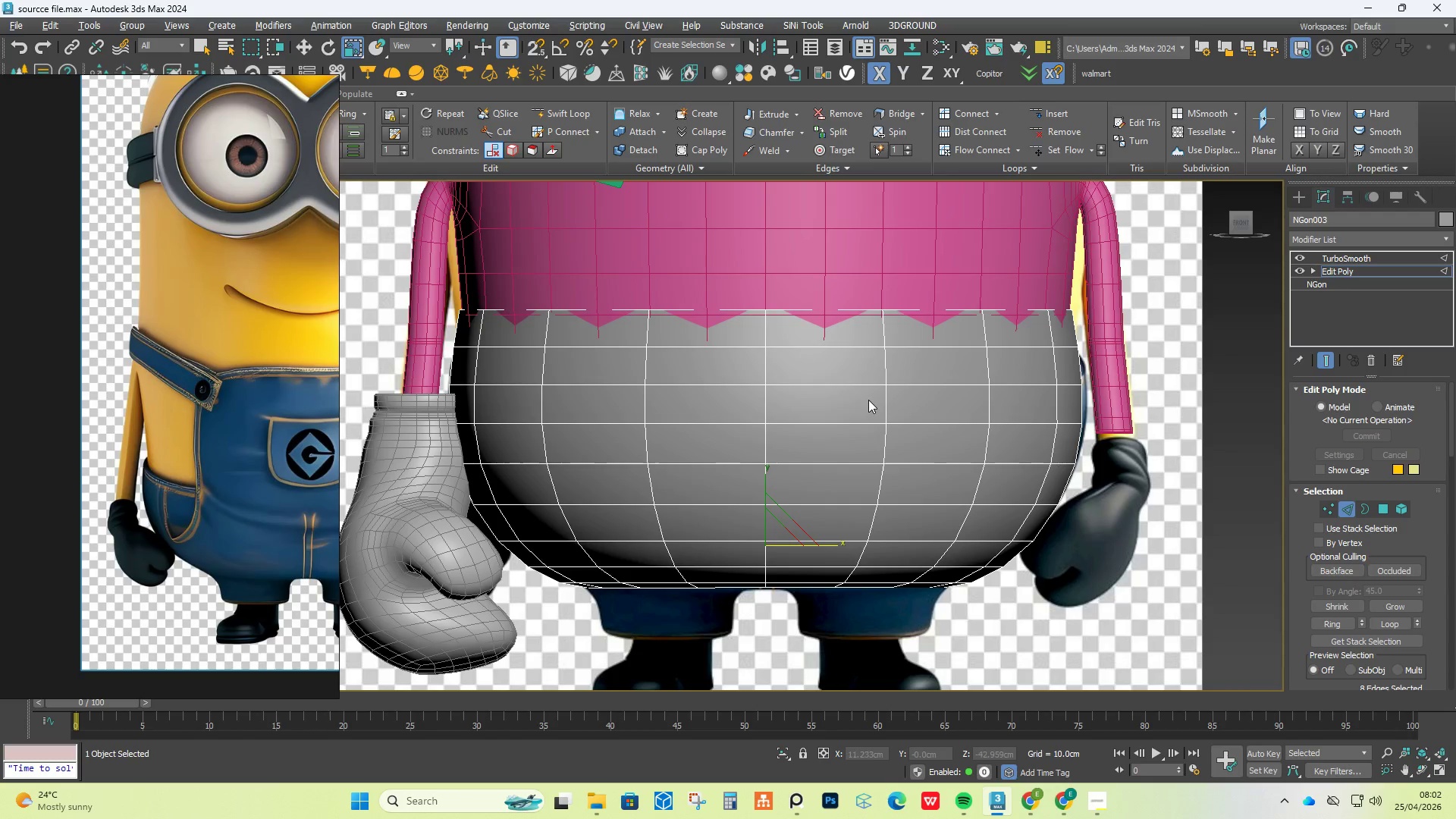 
left_click([1330, 360])
 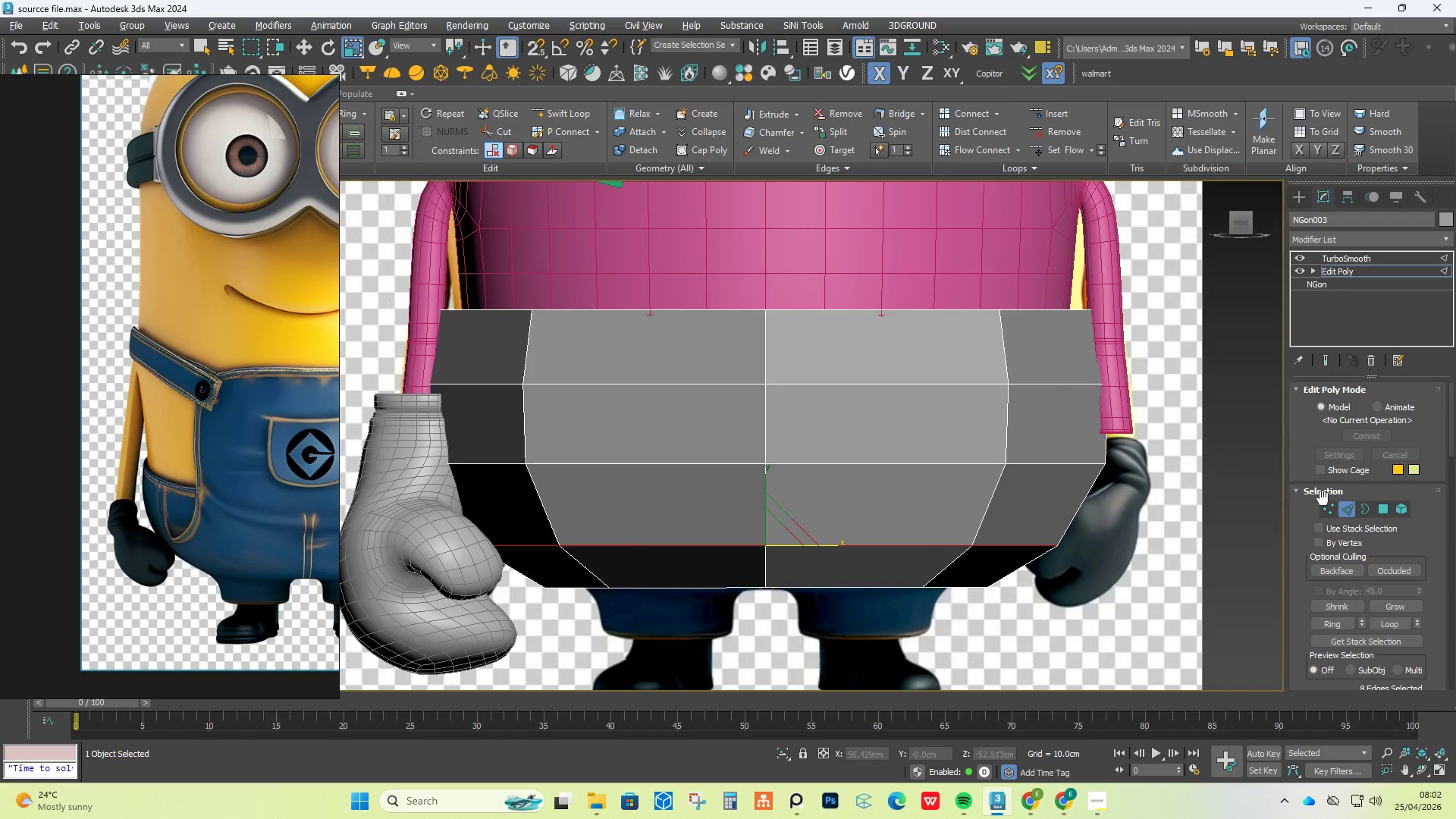 
left_click([1379, 511])
 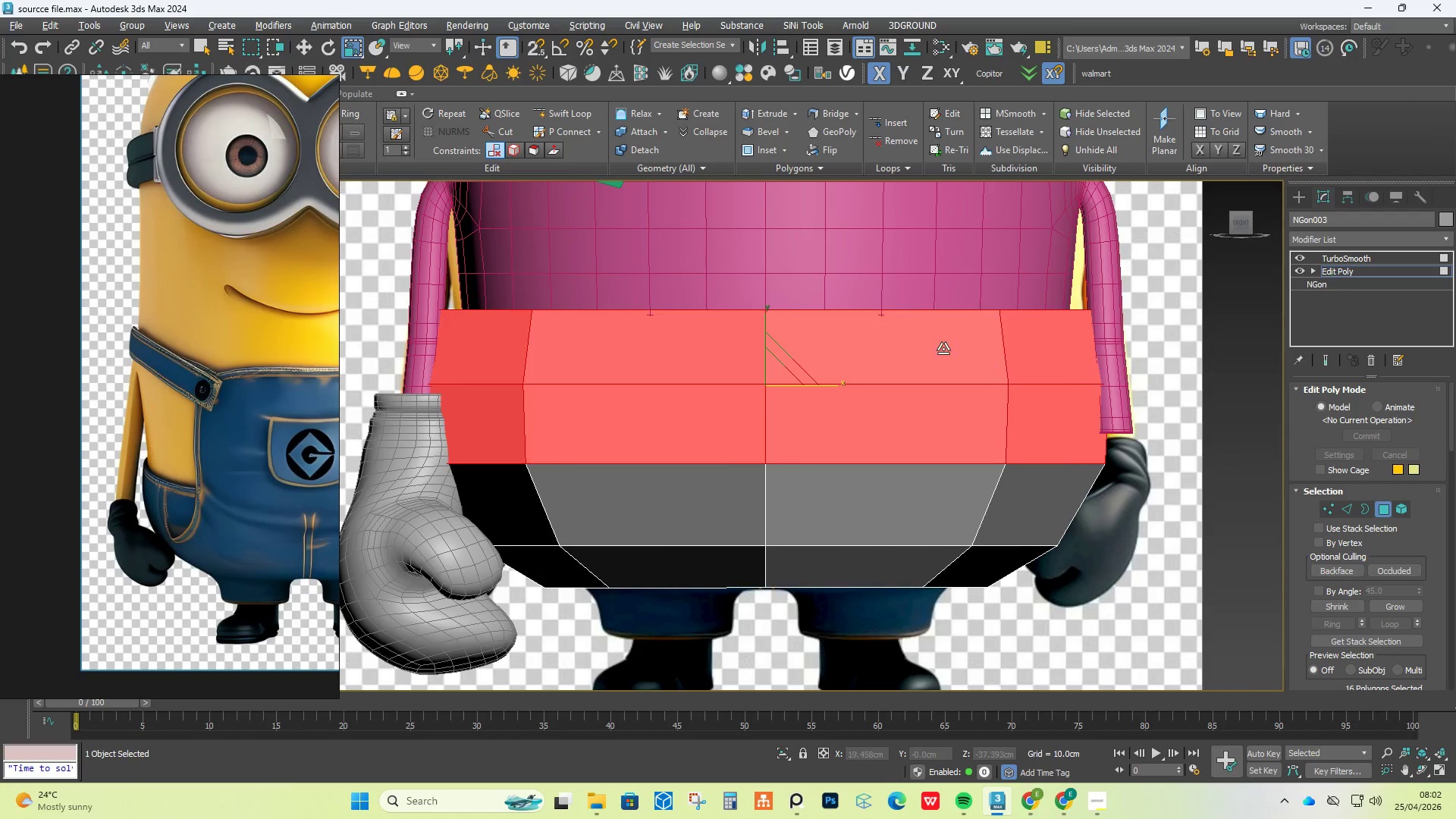 
double_click([943, 349])
 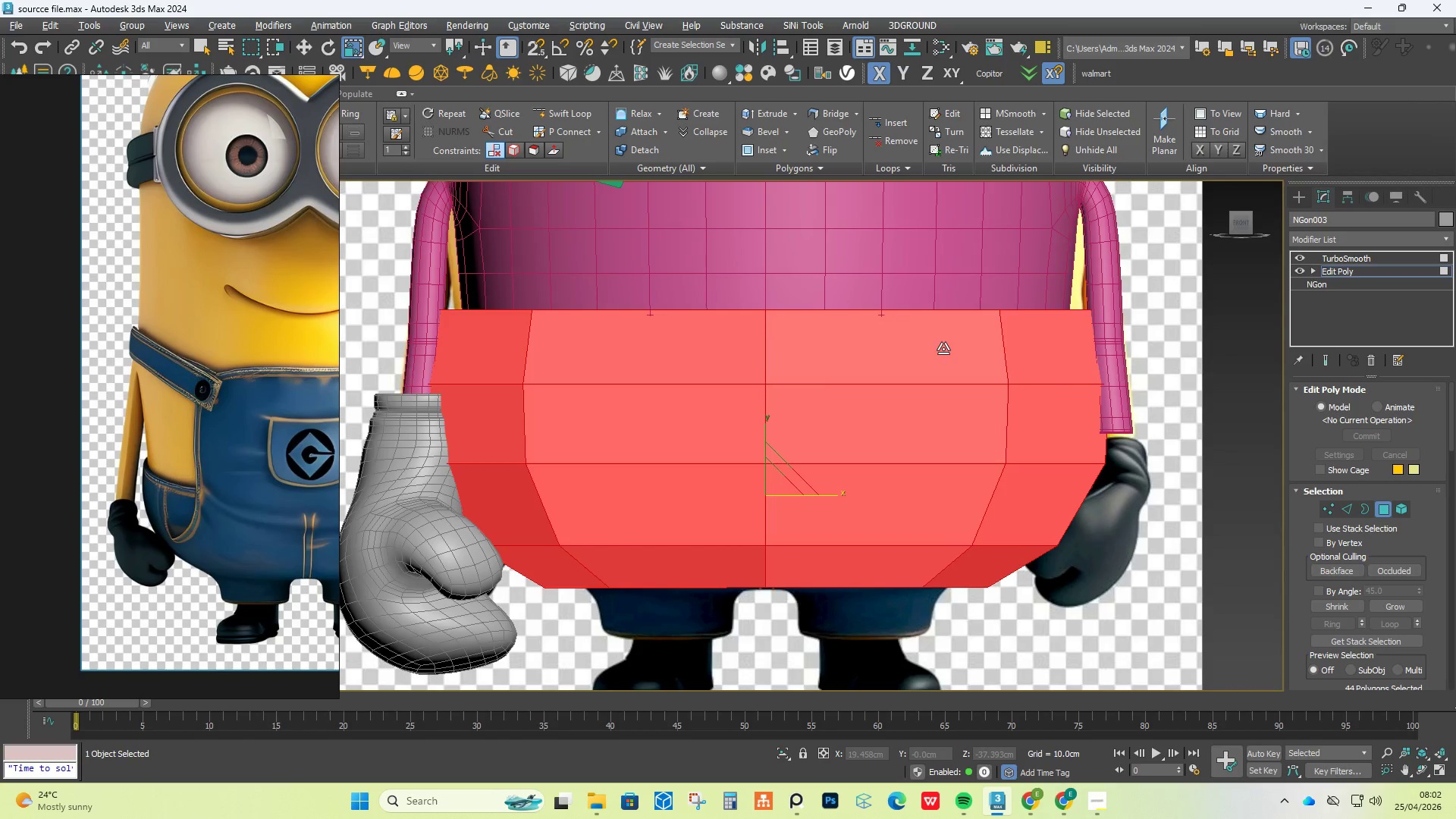 
left_click([943, 349])
 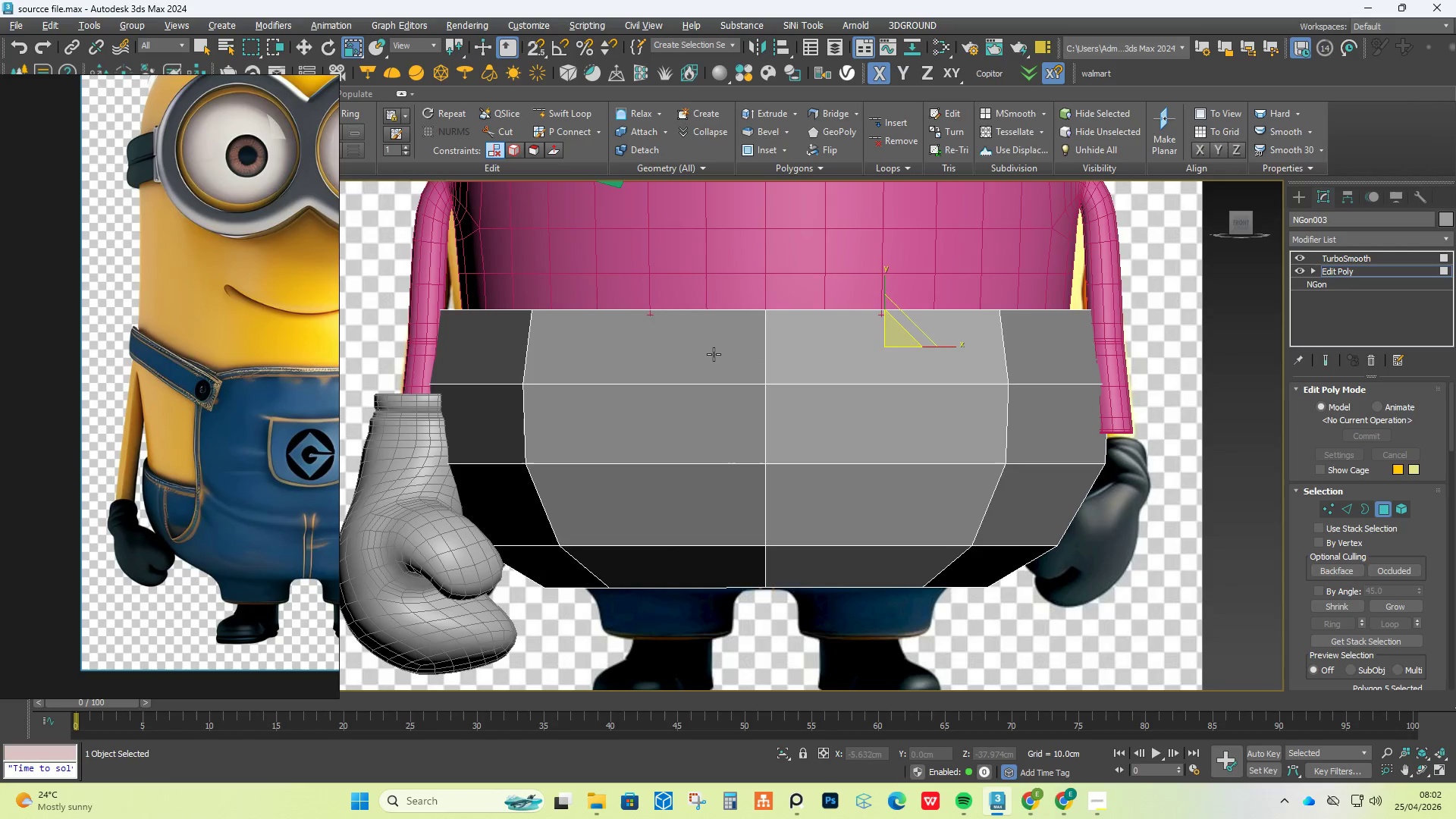 
hold_key(key=ControlLeft, duration=1.72)
left_click([711, 354])
 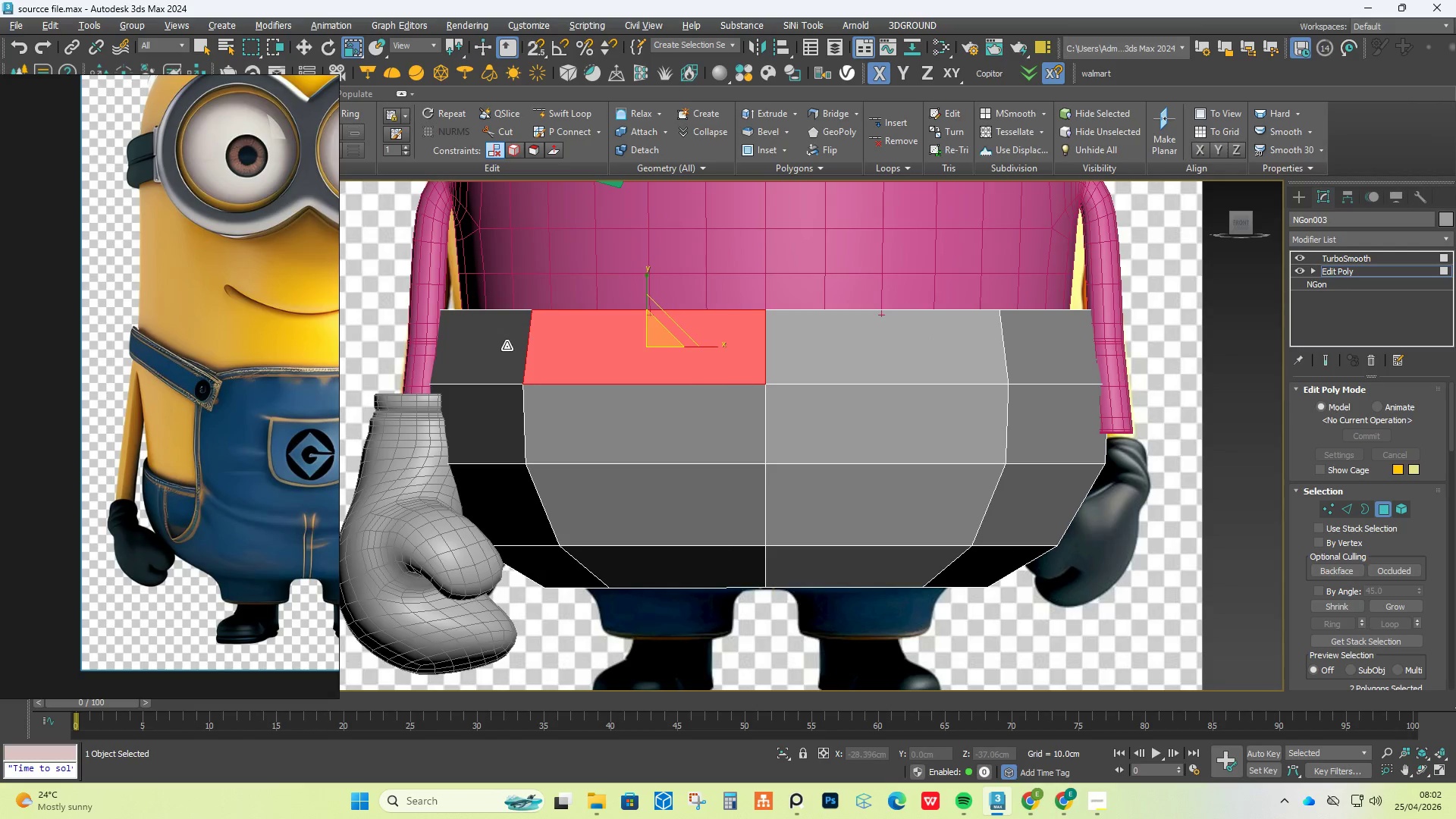 
double_click([507, 345])
 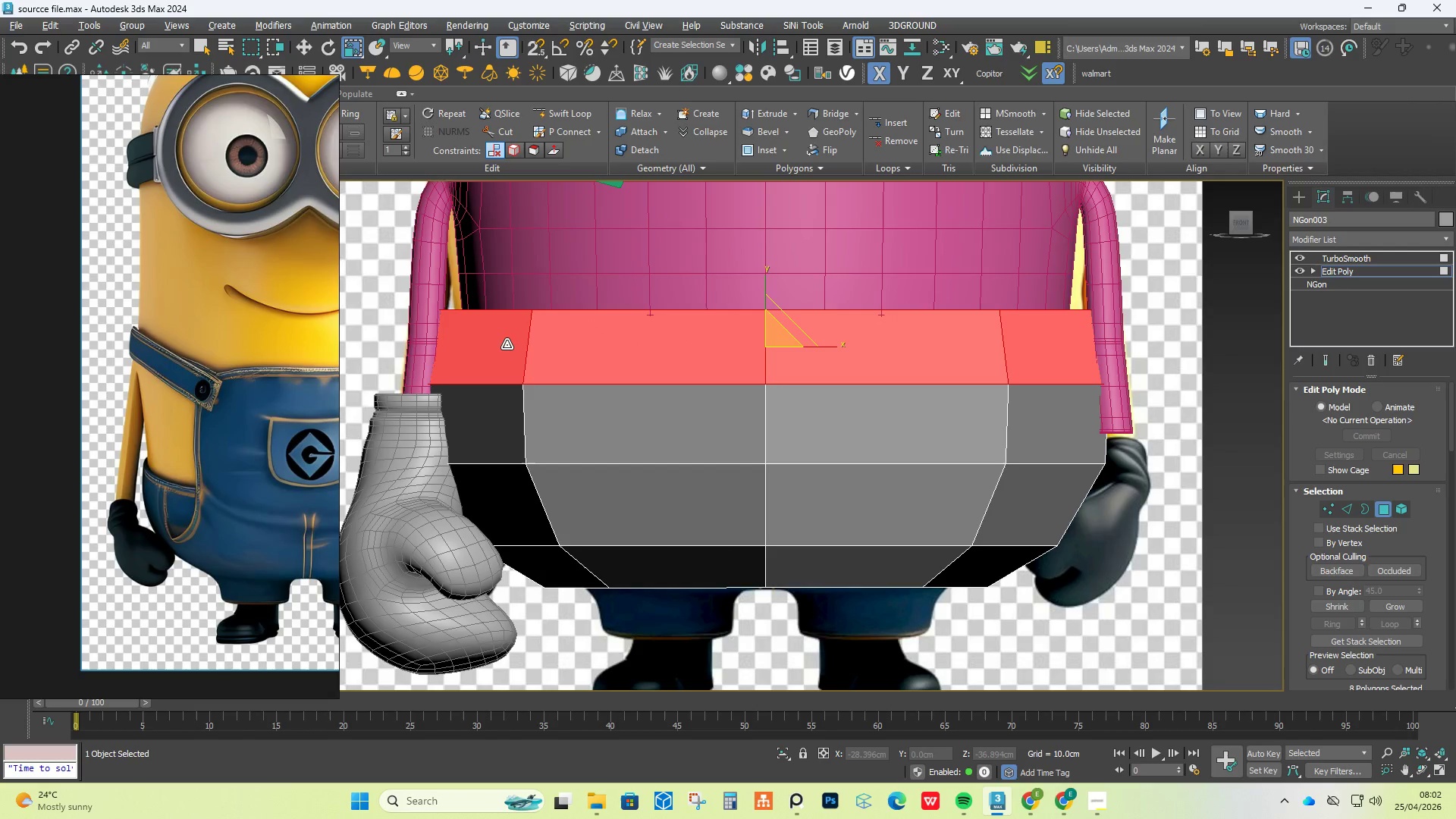 
key(Delete)
 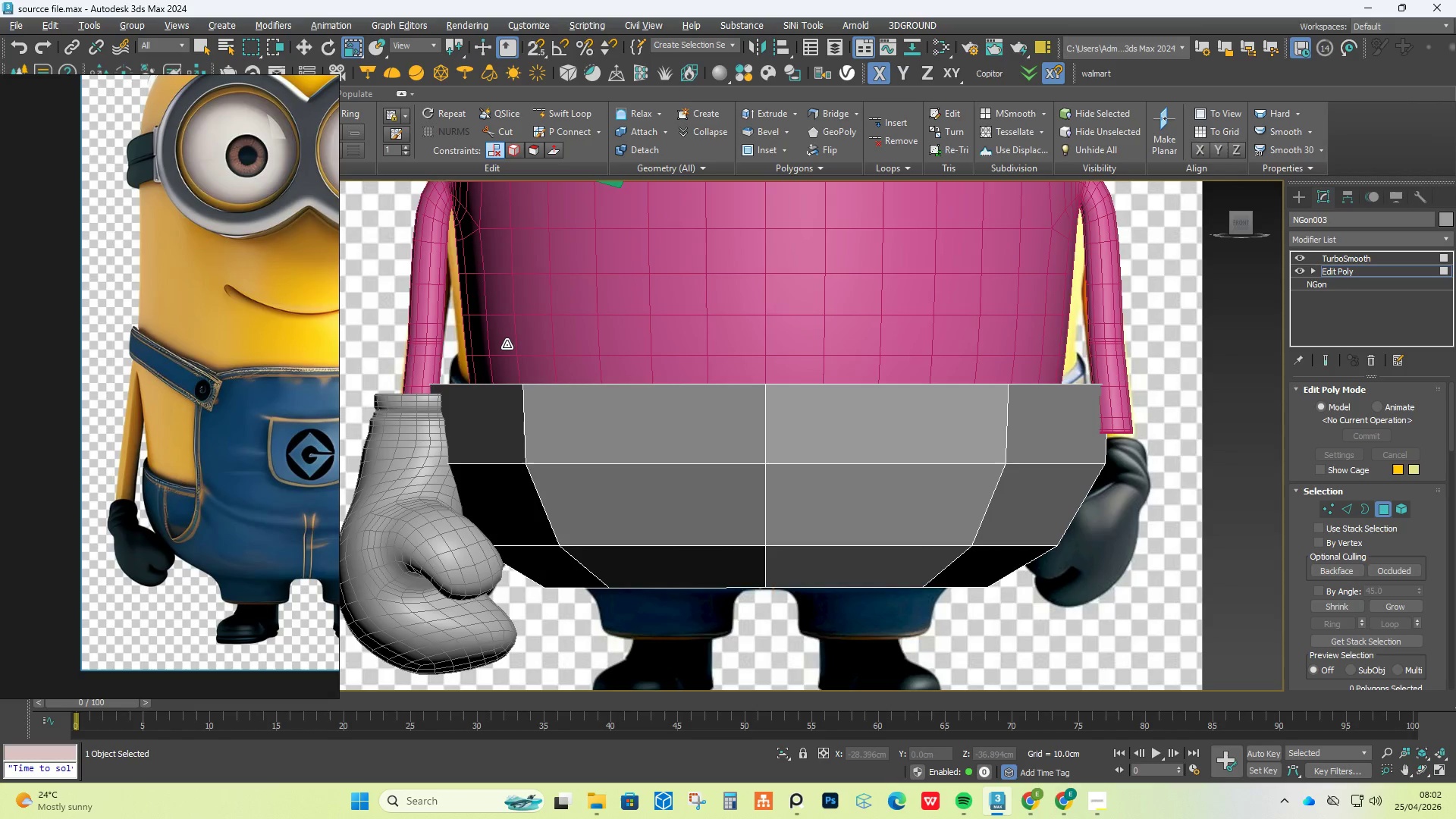 
key(2)
 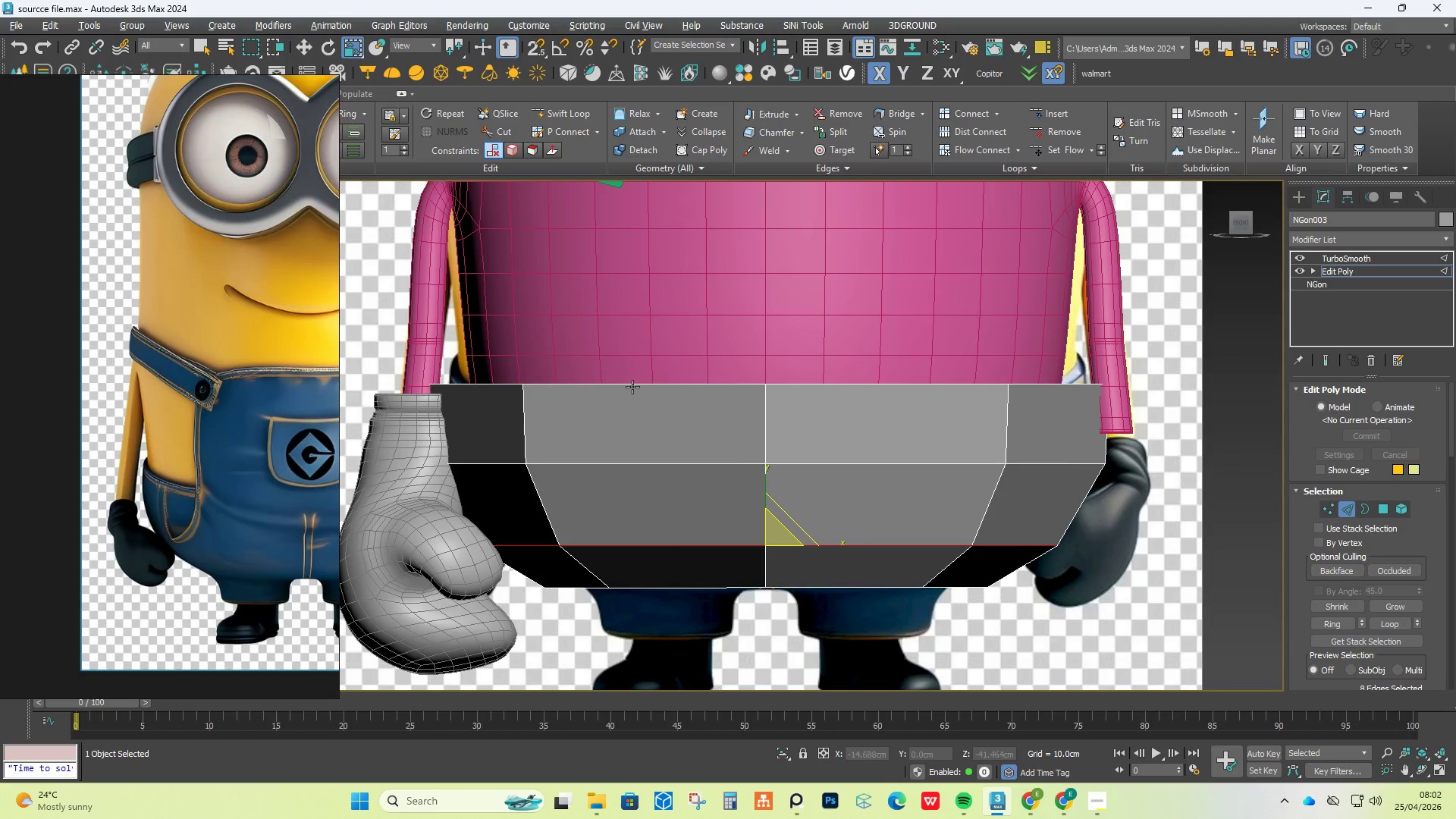 
double_click([632, 387])
 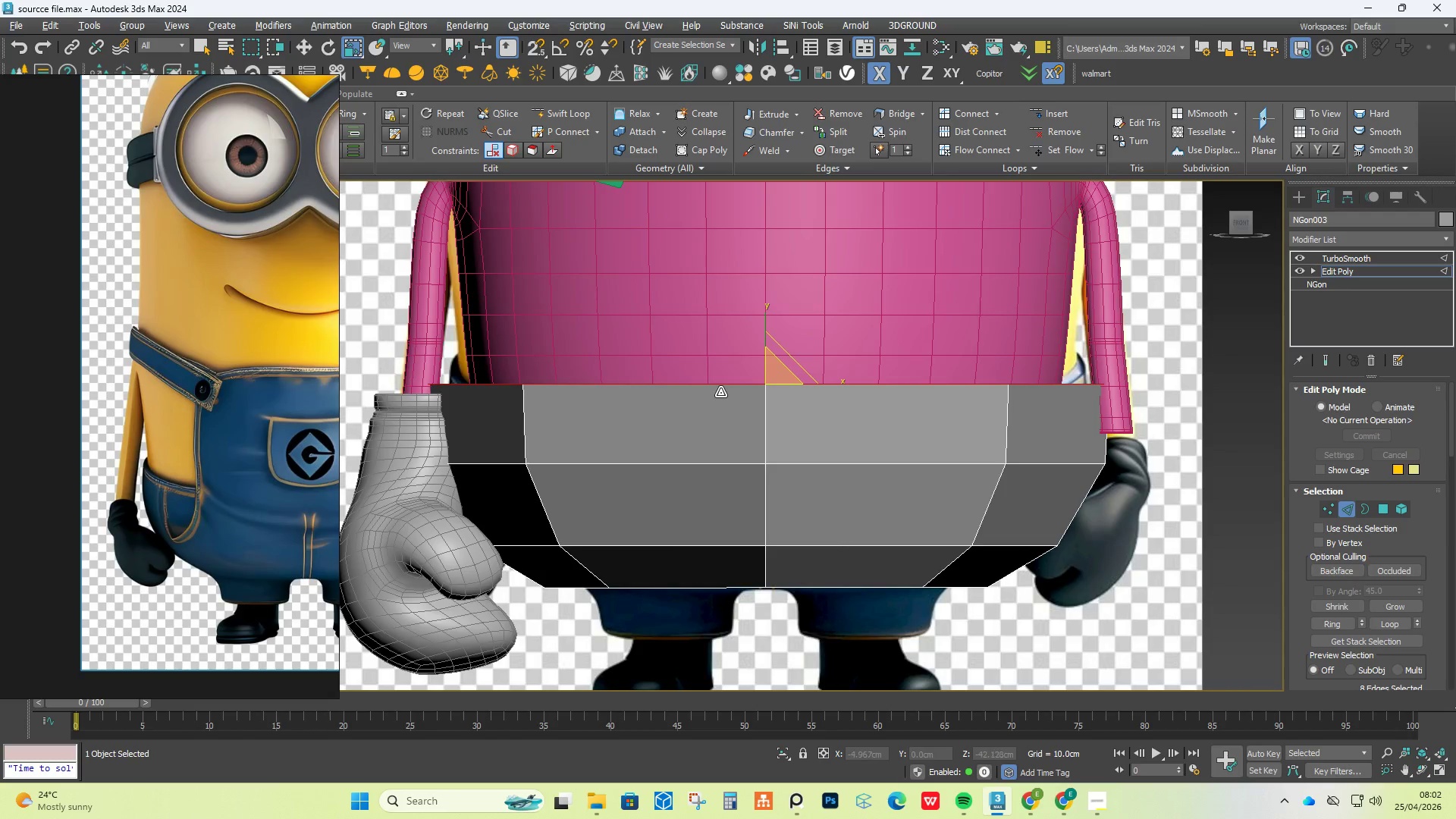 
left_click([720, 388])
 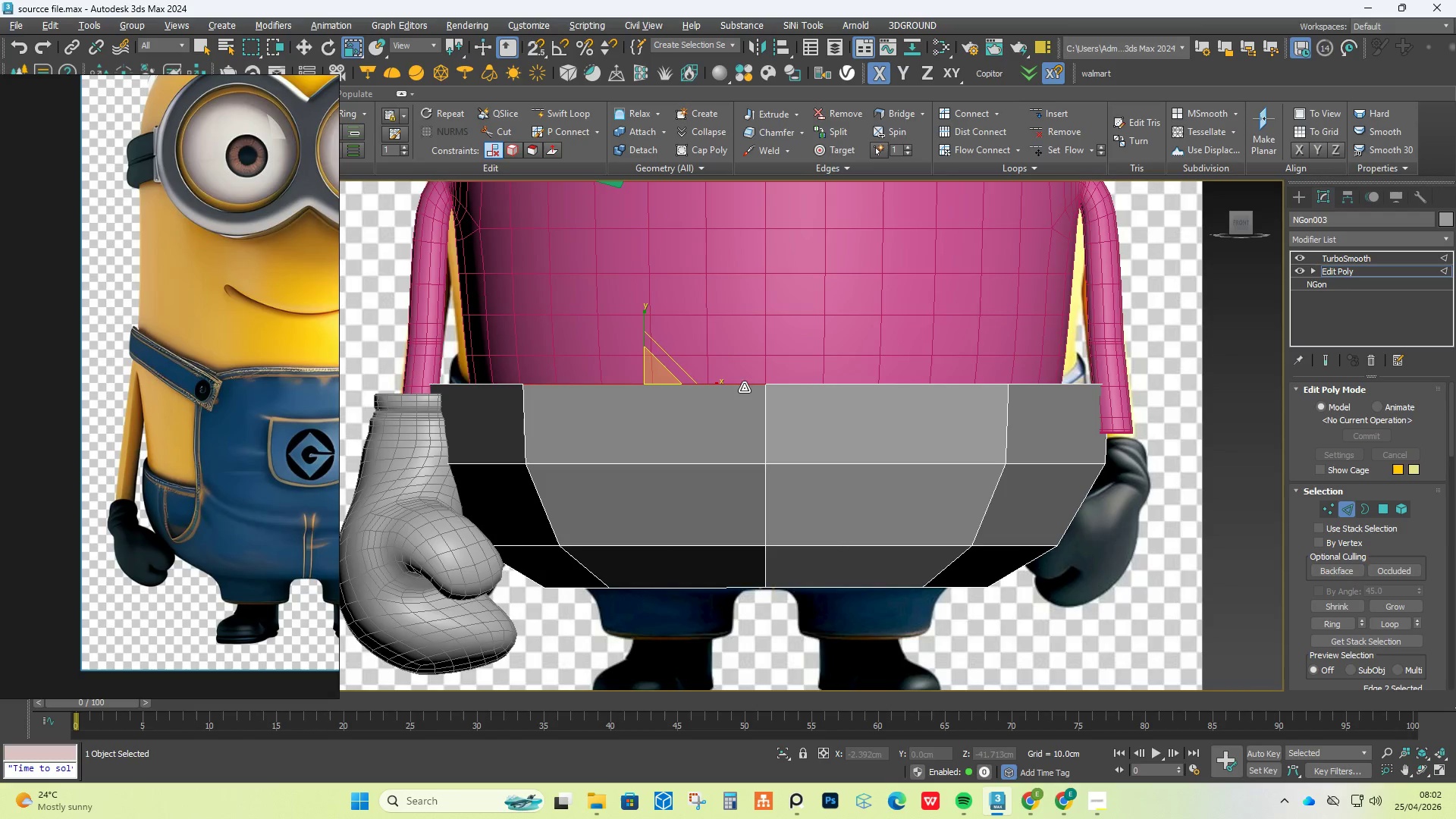 
key(Control+ControlLeft)
 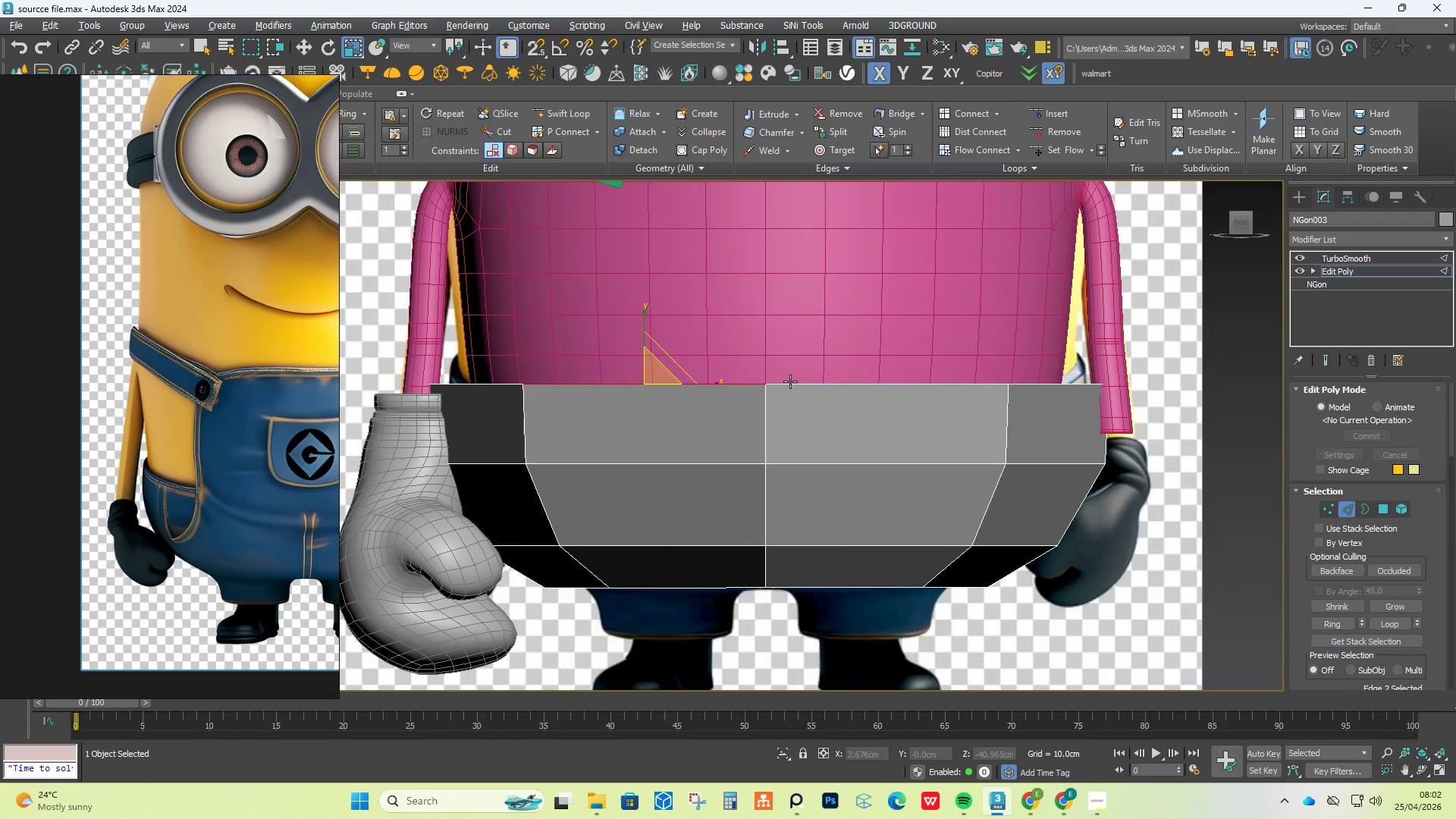 
double_click([790, 381])
 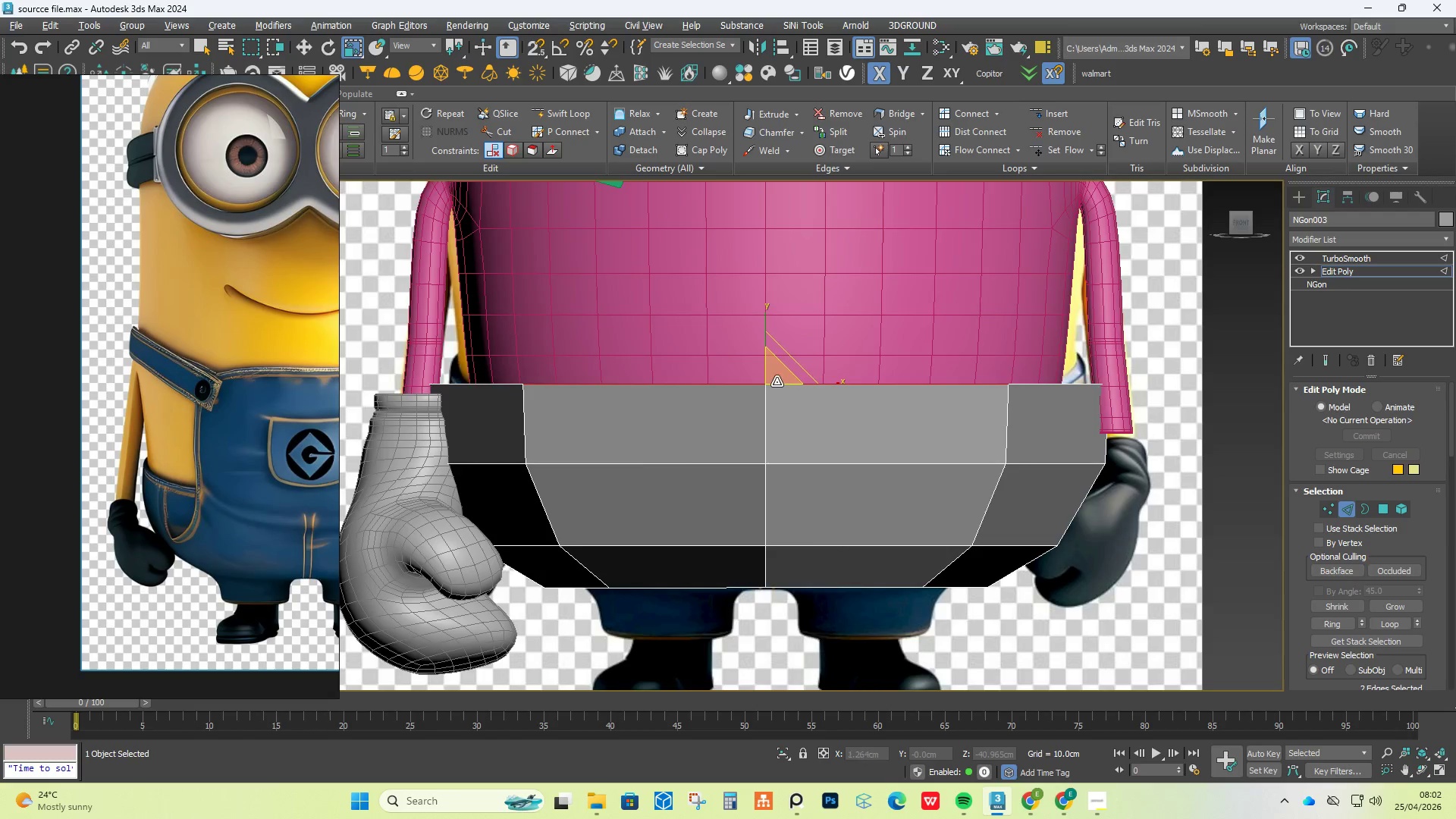 
hold_key(key=AltLeft, duration=1.56)
 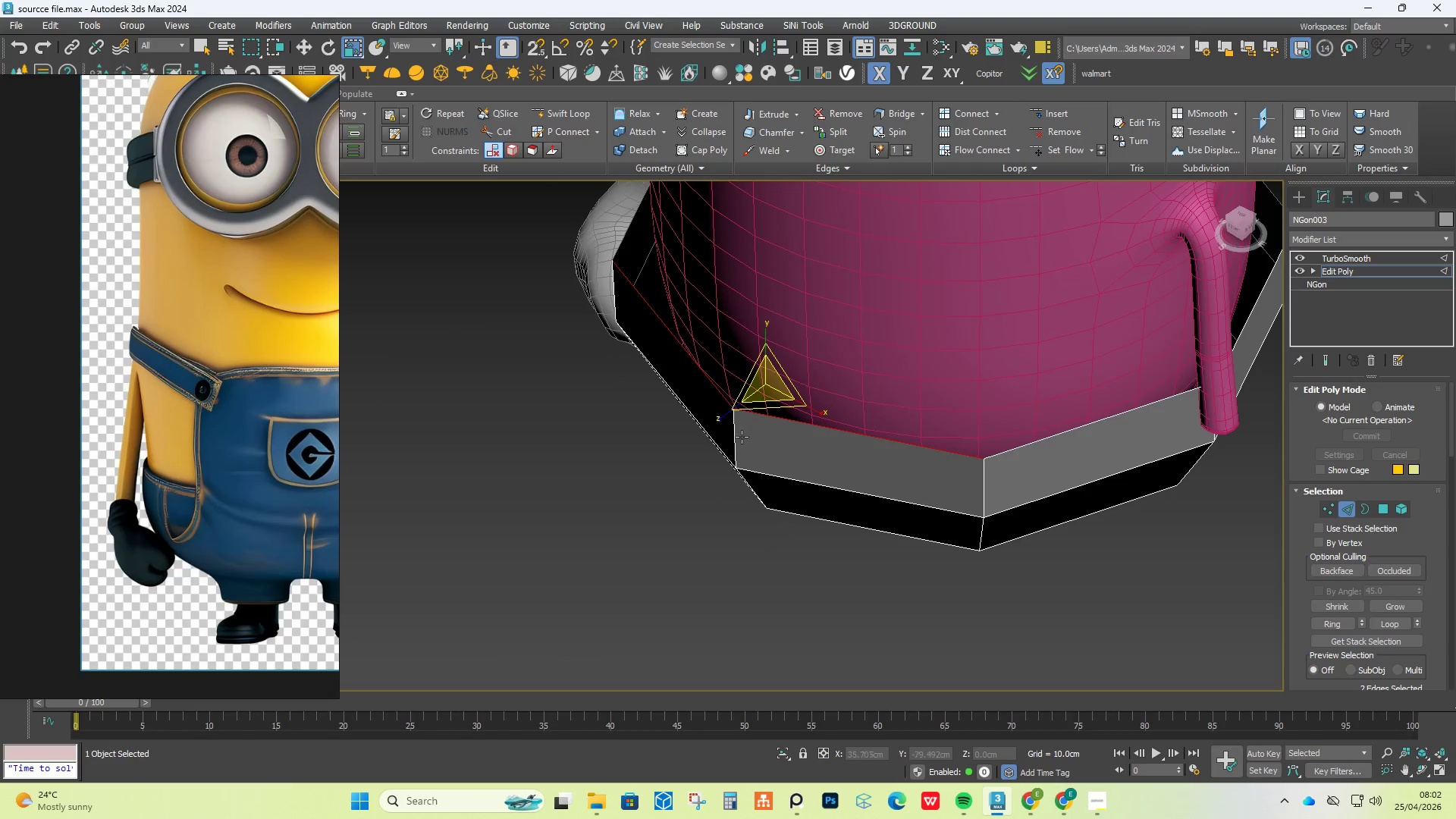 
key(Control+A)
 